 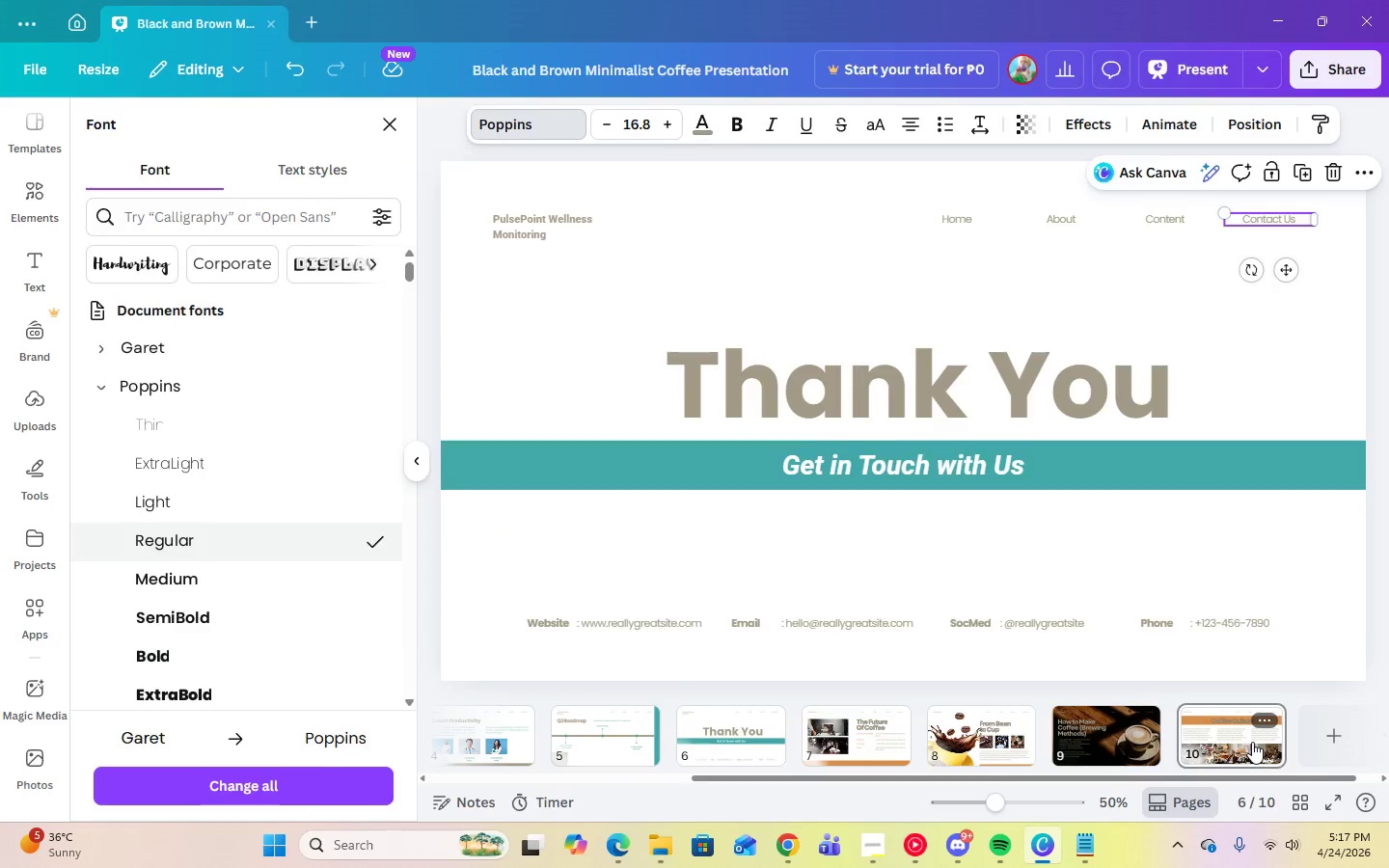 
key(Delete)
 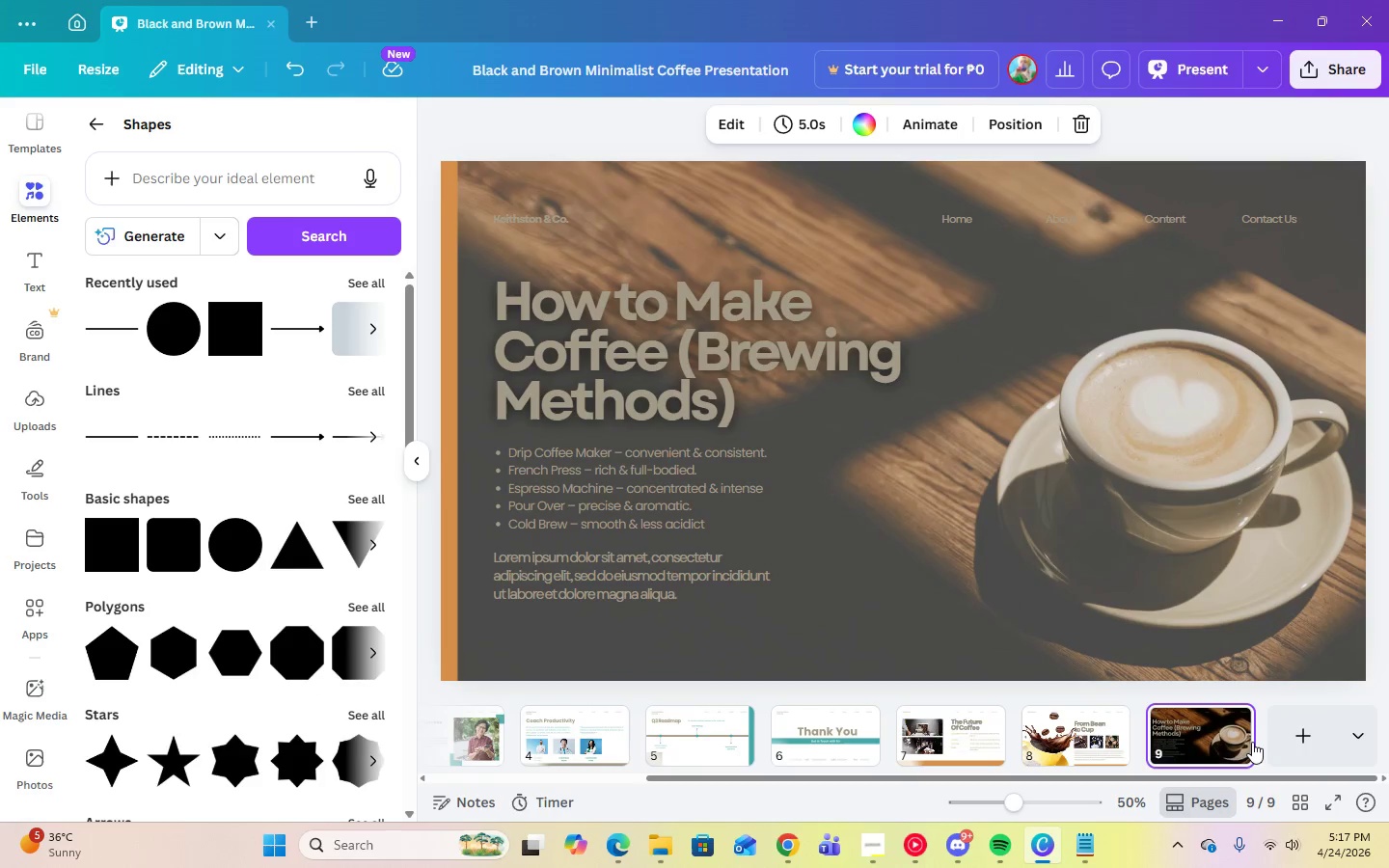 
key(Delete)
 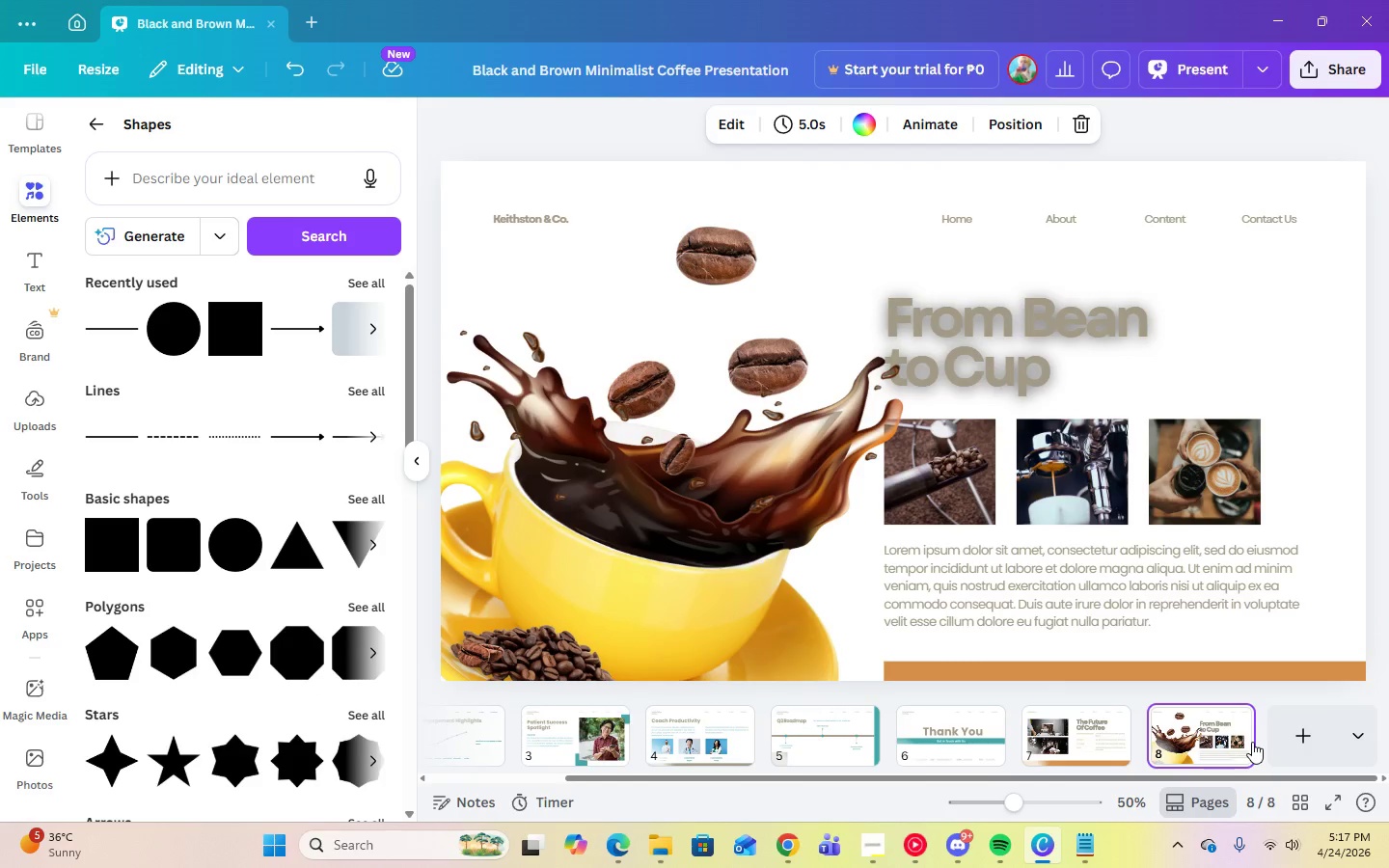 
key(Delete)
 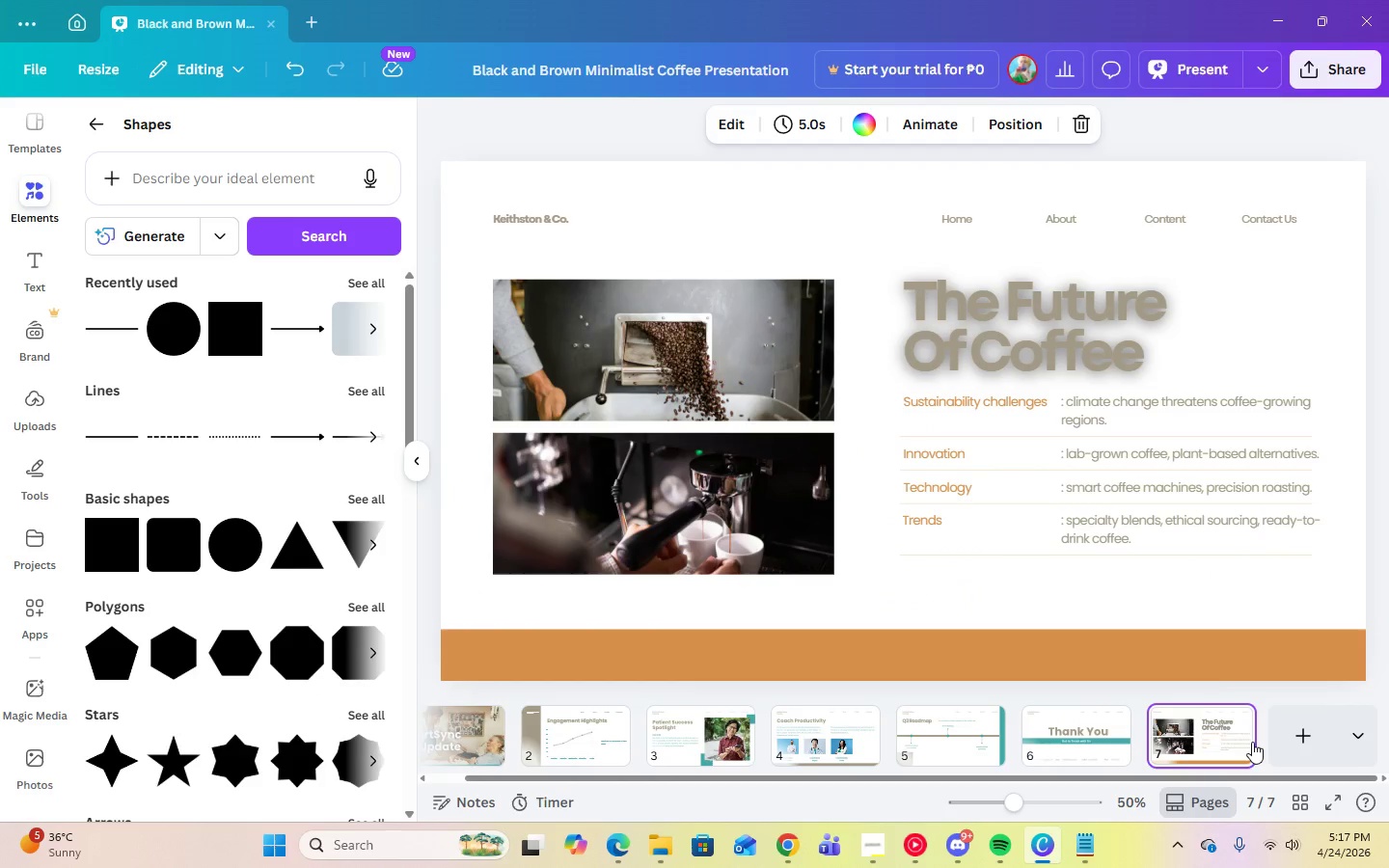 
key(Delete)
 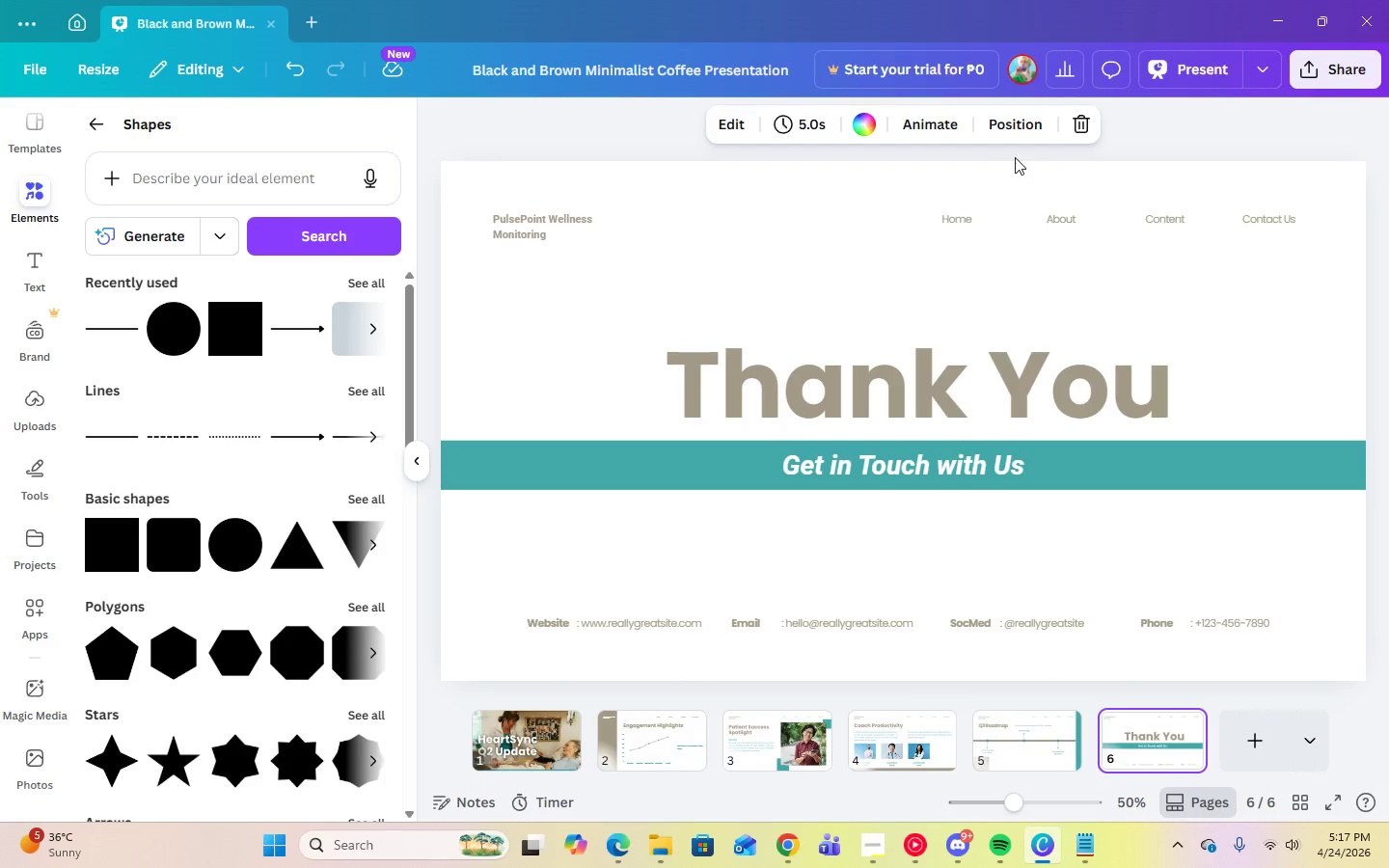 
left_click([1266, 311])
 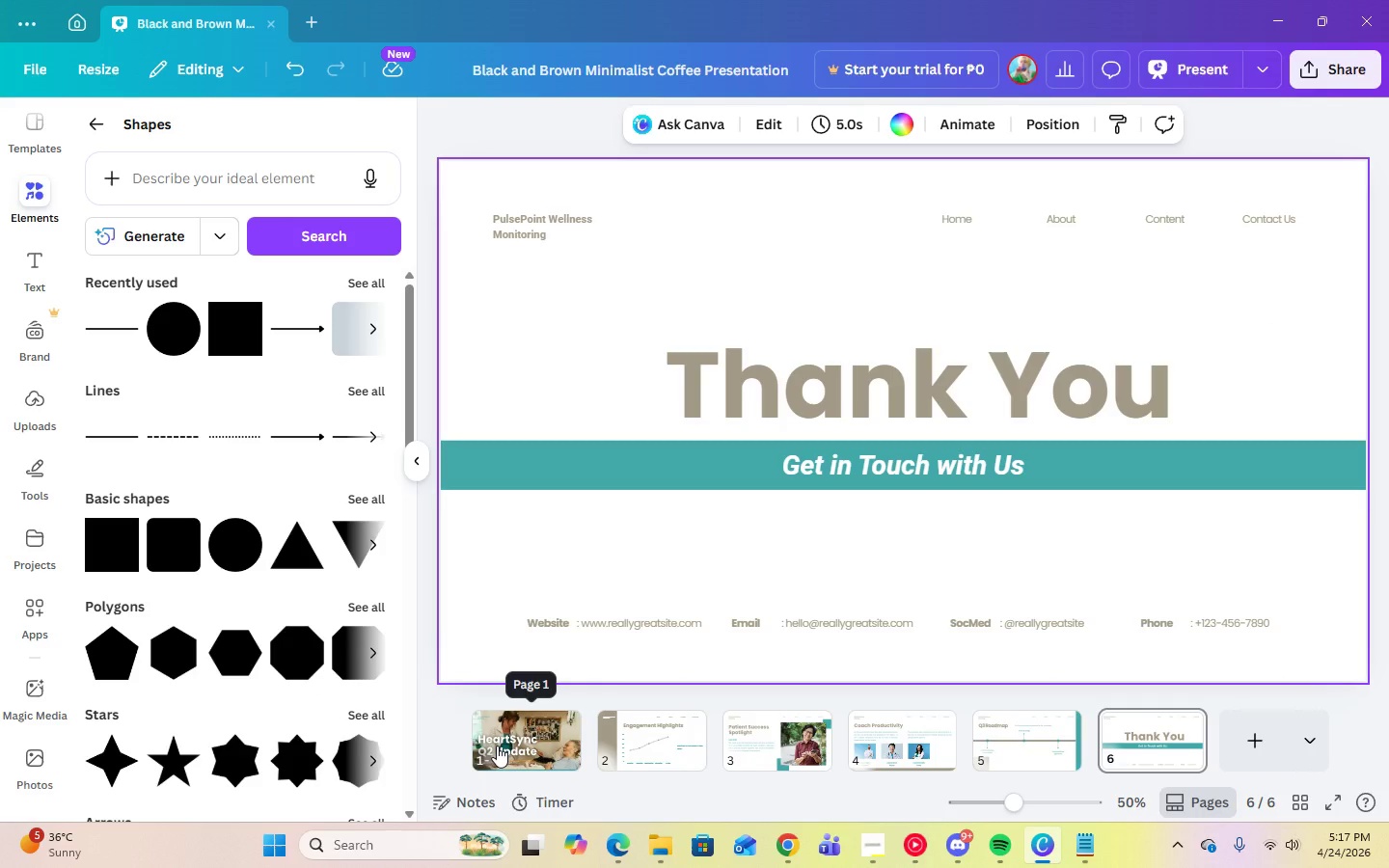 
wait(5.41)
 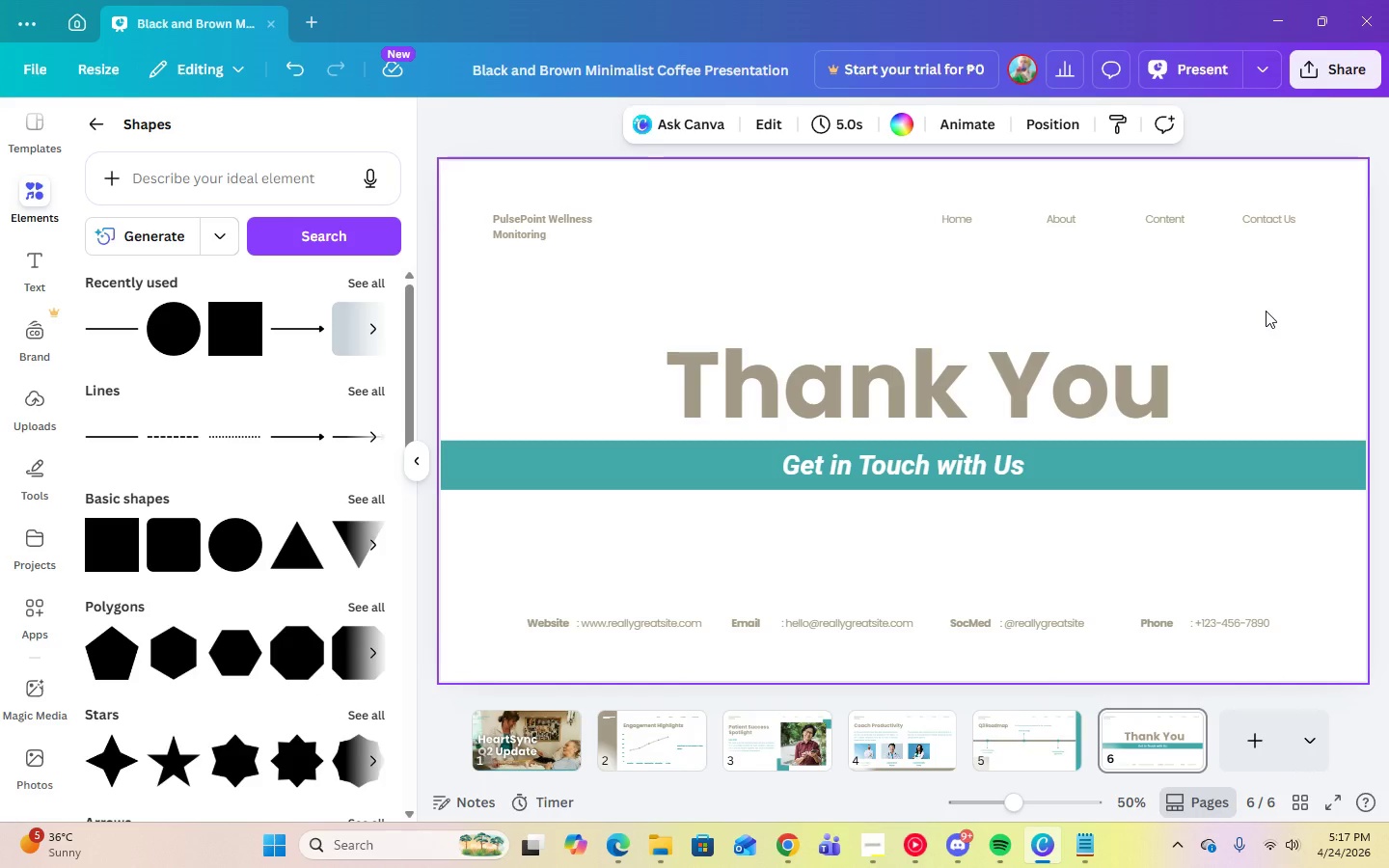 
left_click([497, 746])
 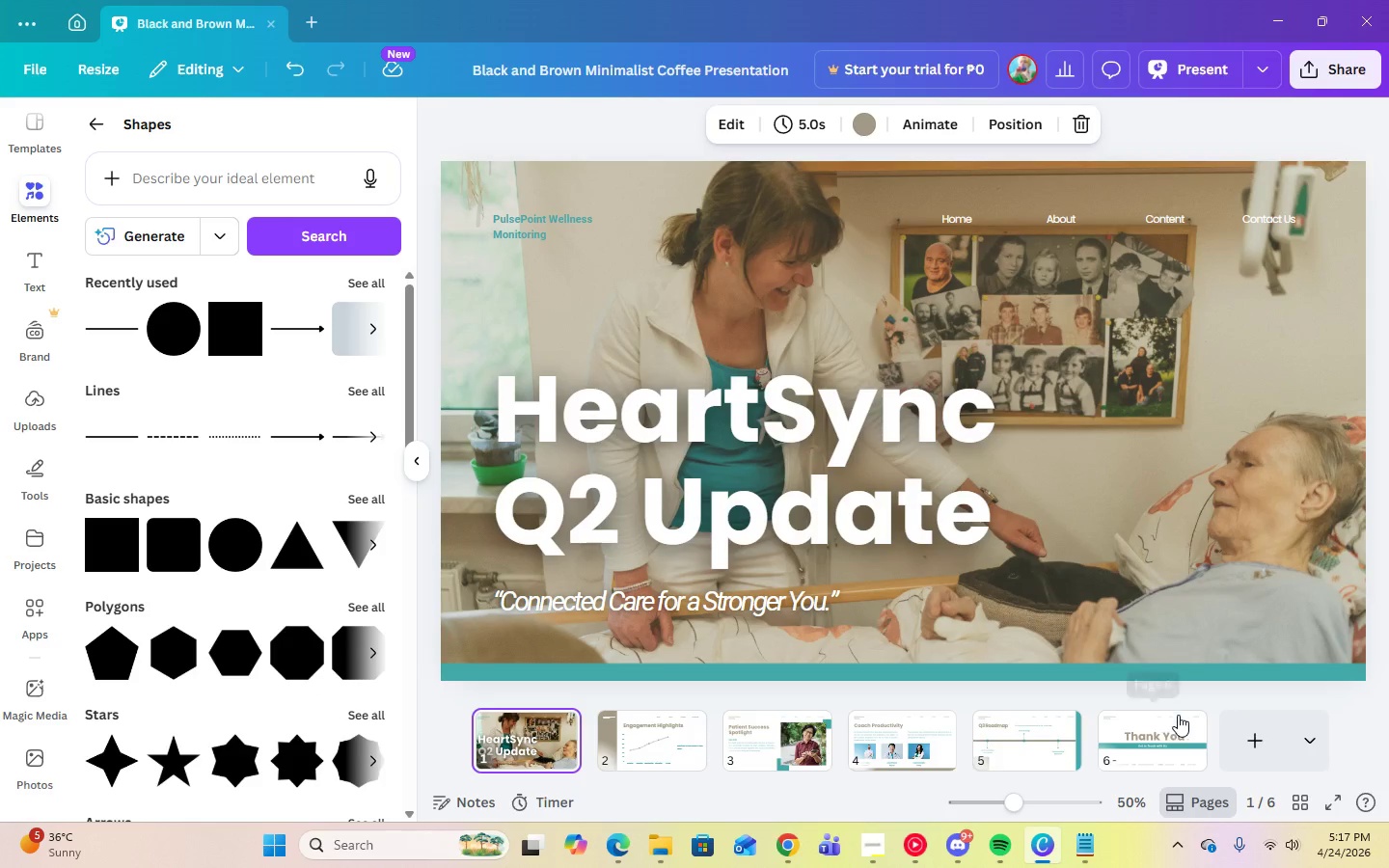 
left_click([1132, 755])
 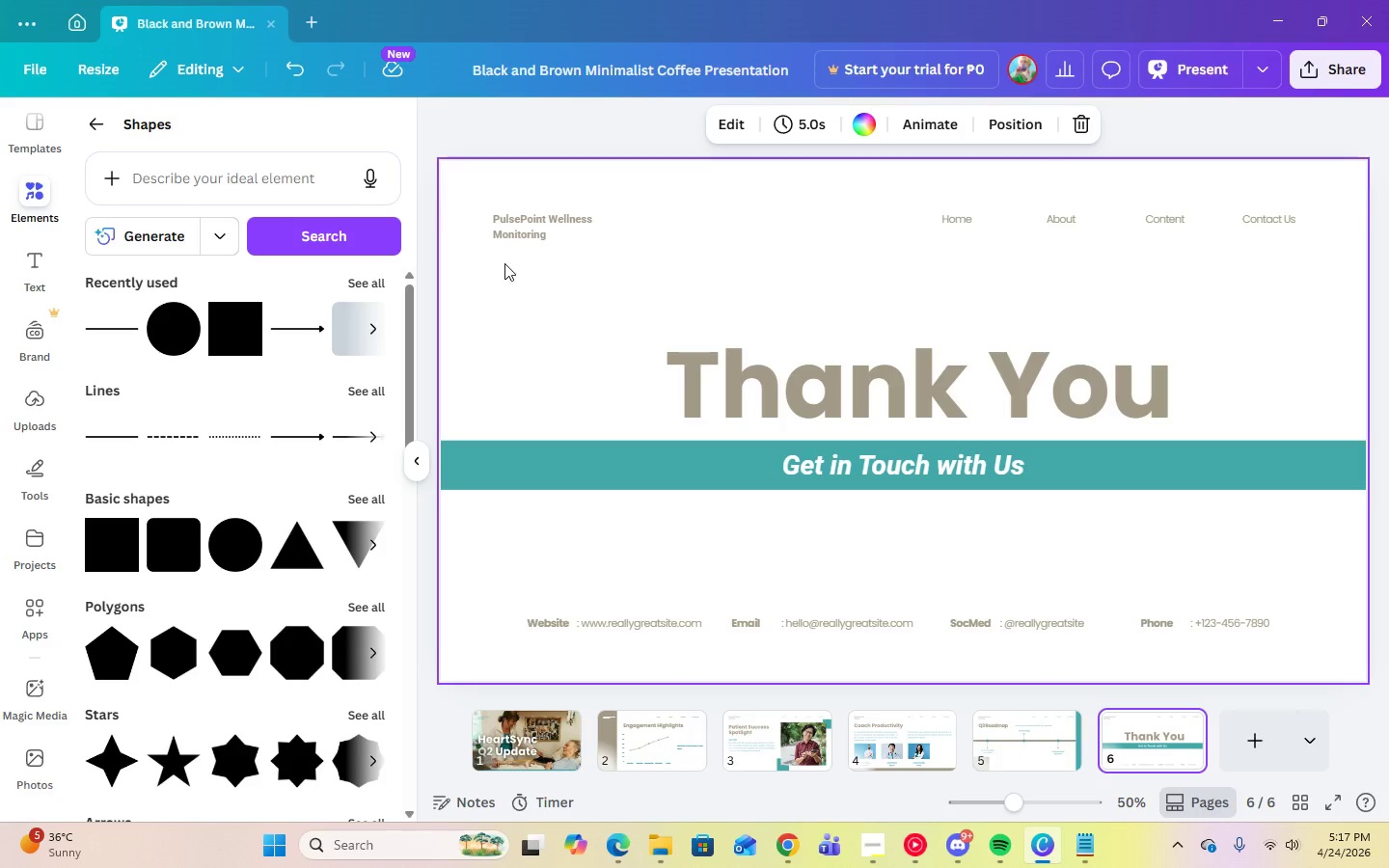 
left_click([521, 239])
 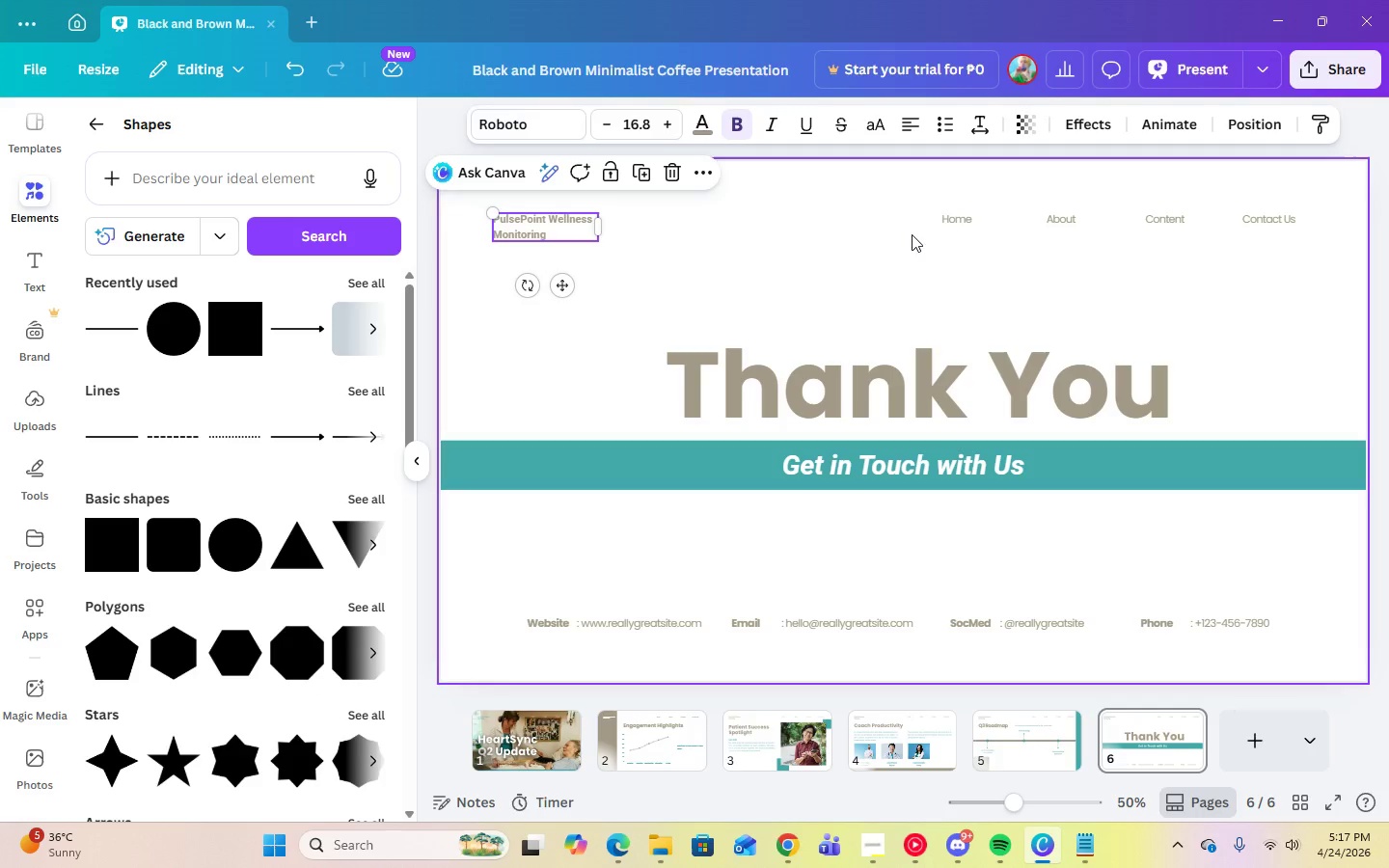 
left_click([960, 218])
 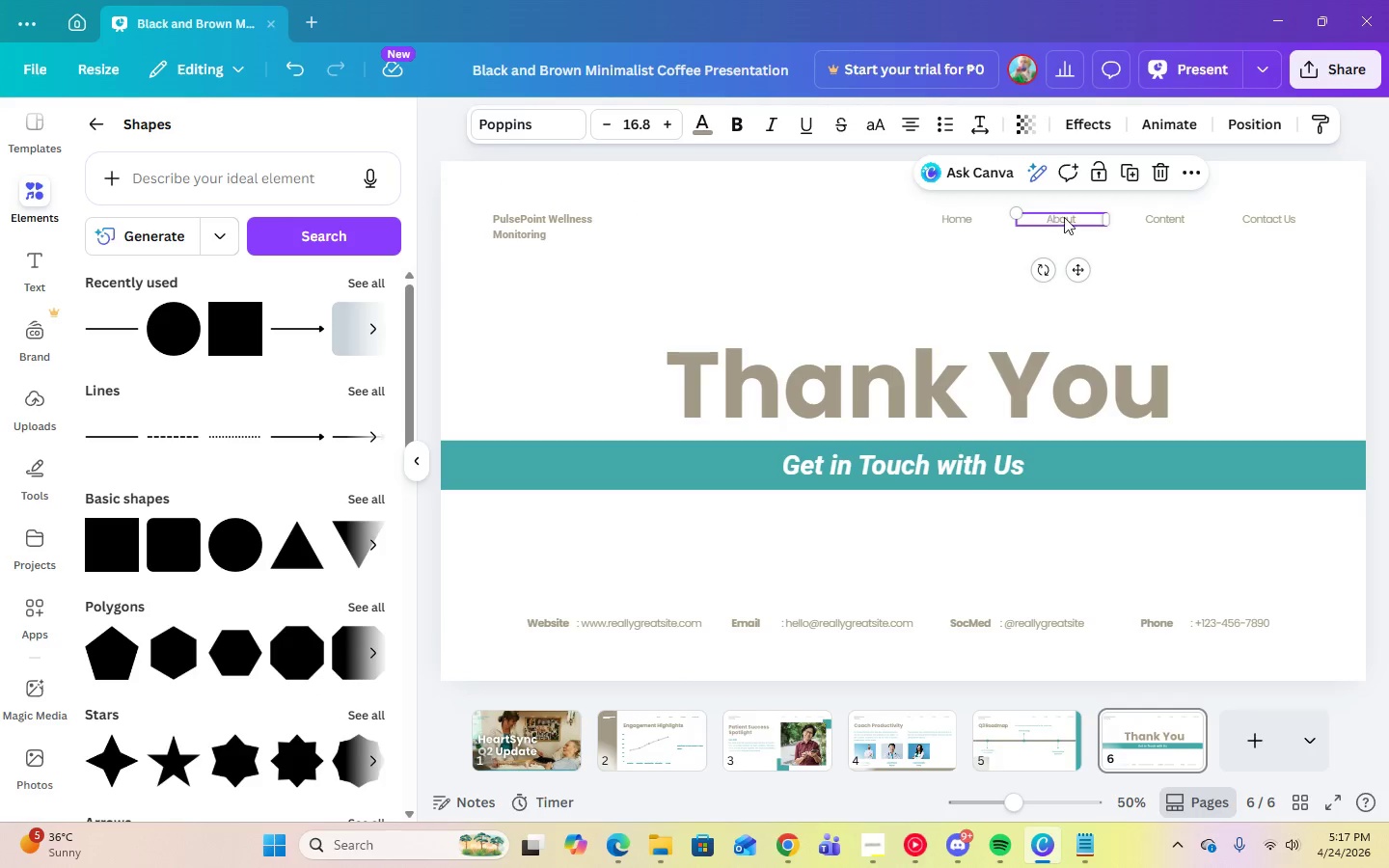 
double_click([1142, 220])
 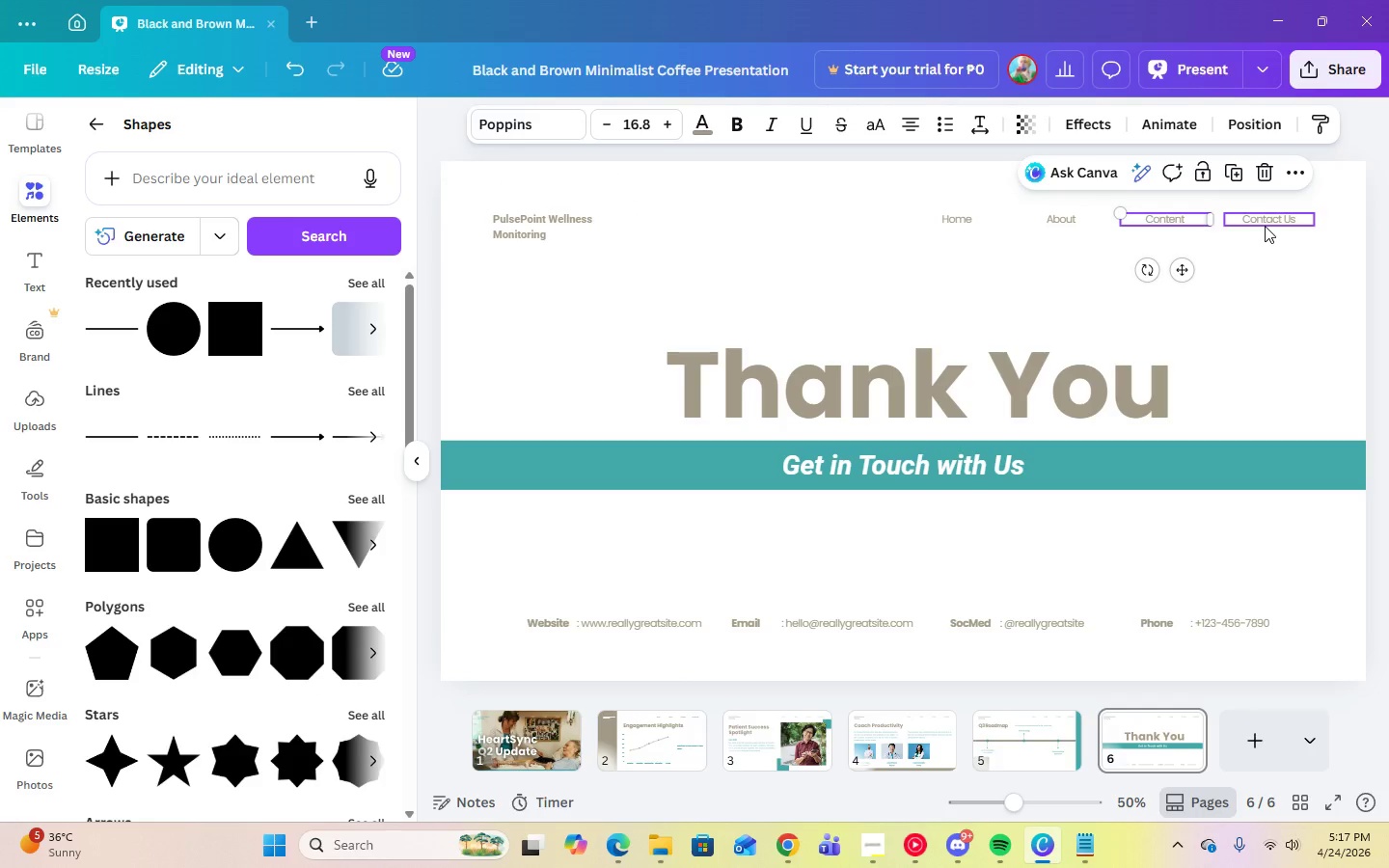 
left_click([1265, 226])
 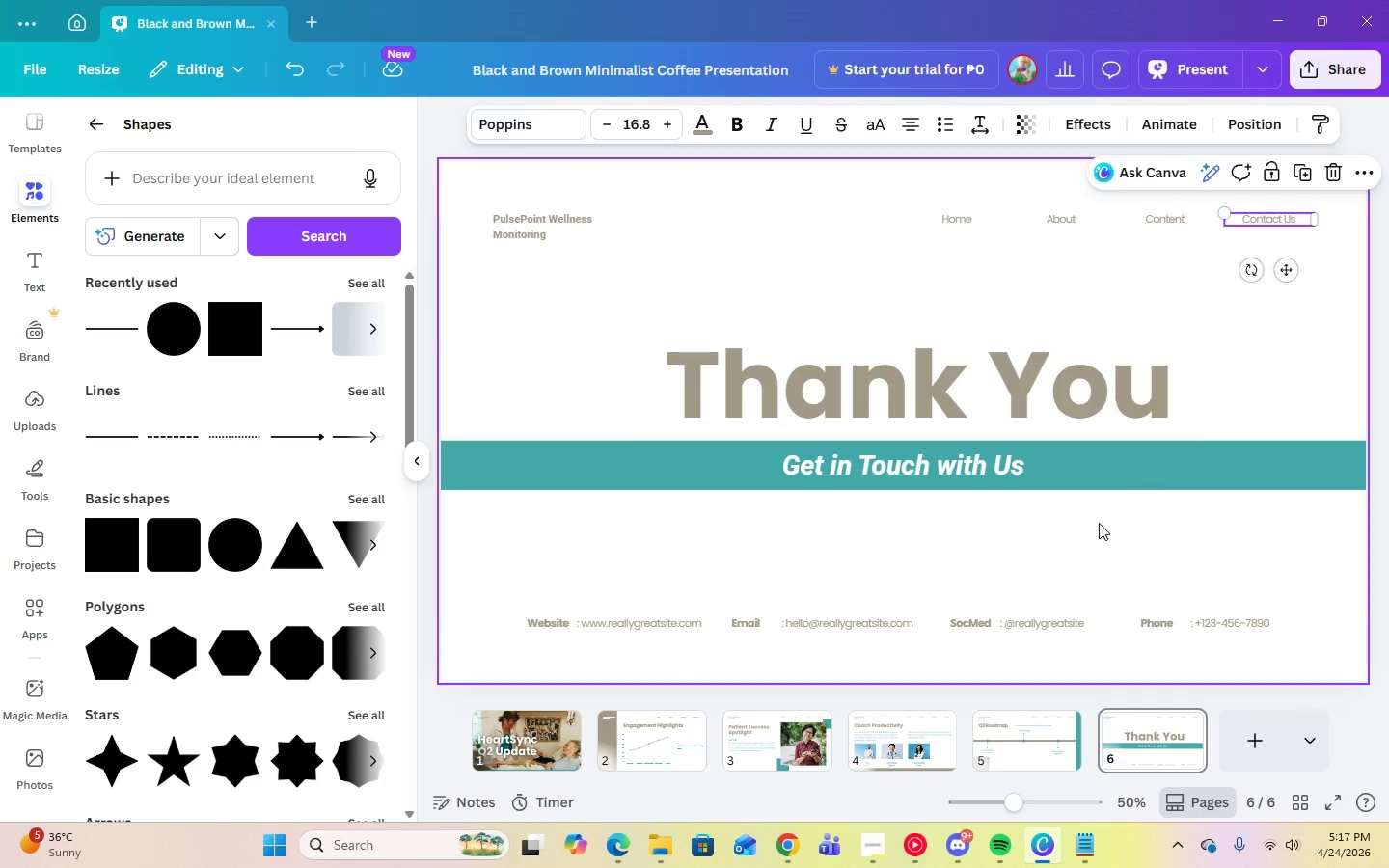 
left_click([1098, 523])
 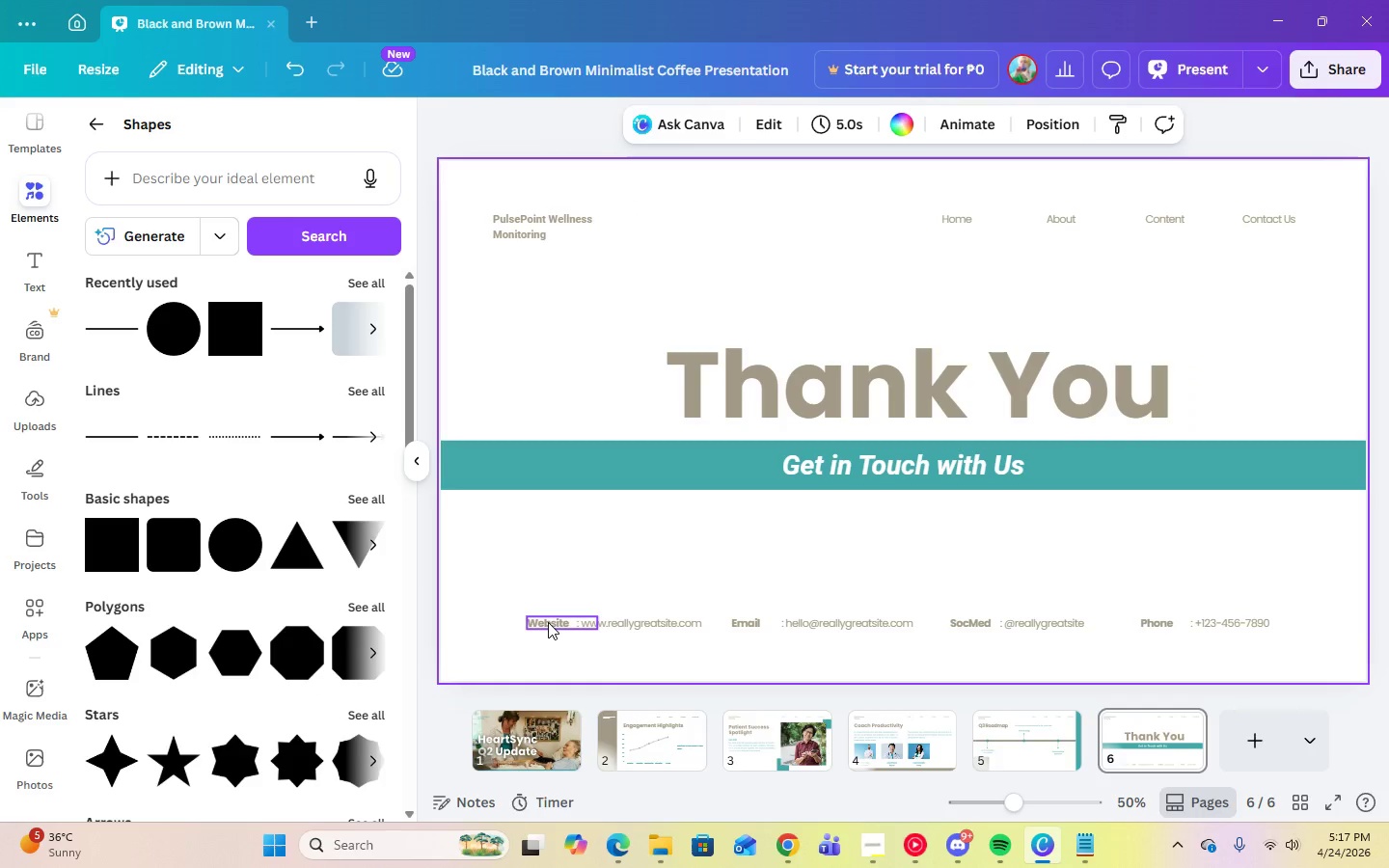 
left_click([548, 622])
 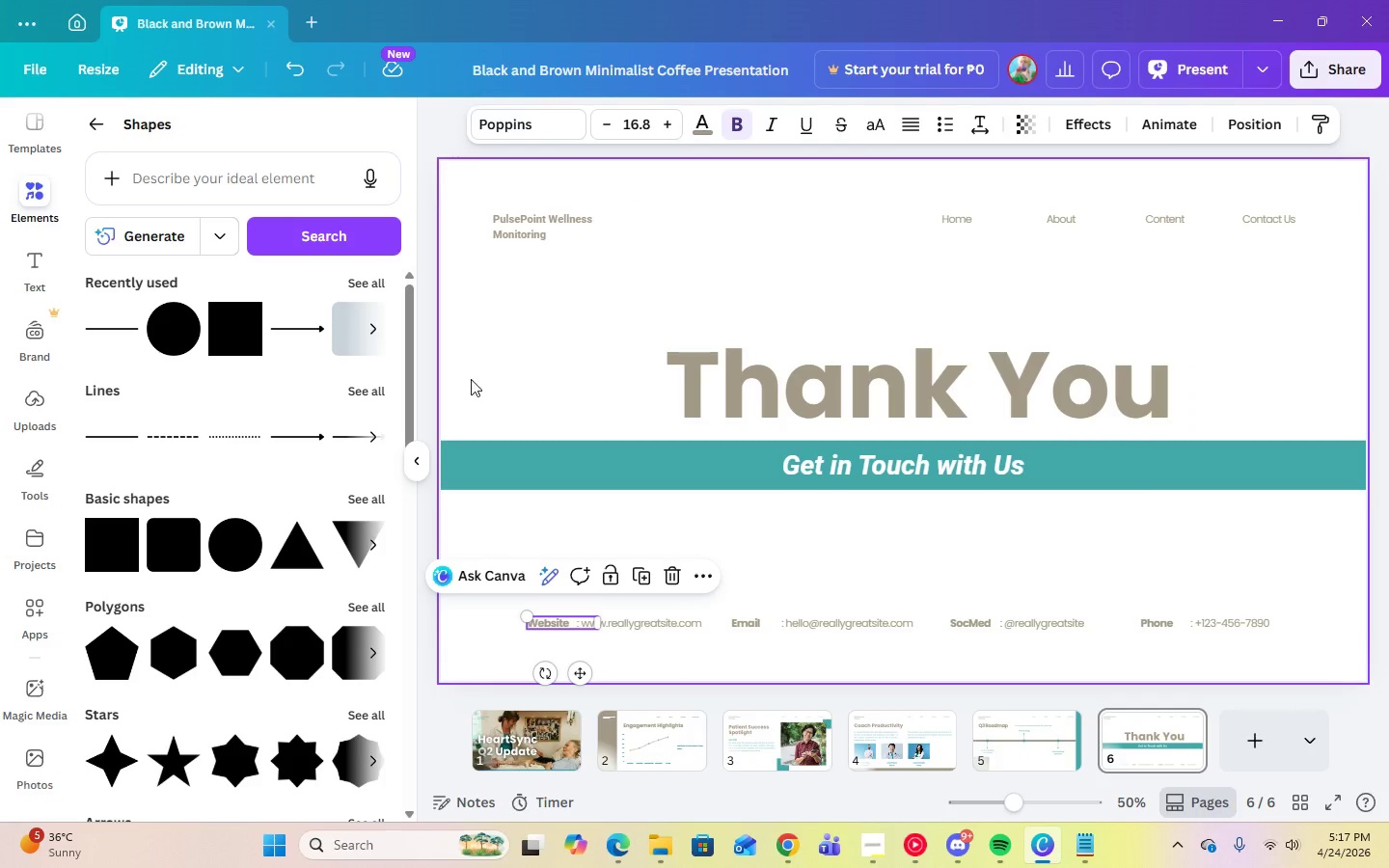 
mouse_move([531, 123])
 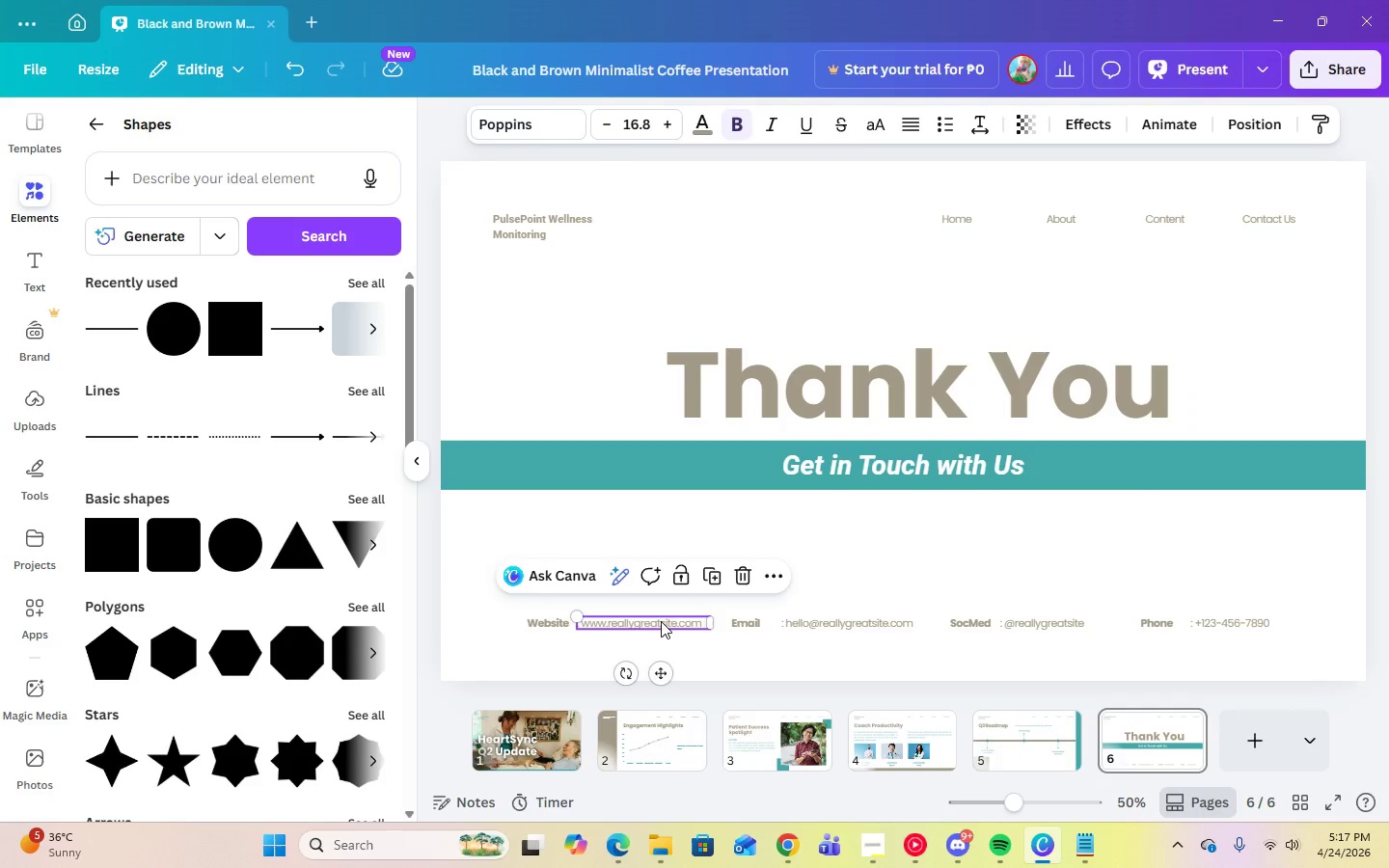 
double_click([661, 621])
 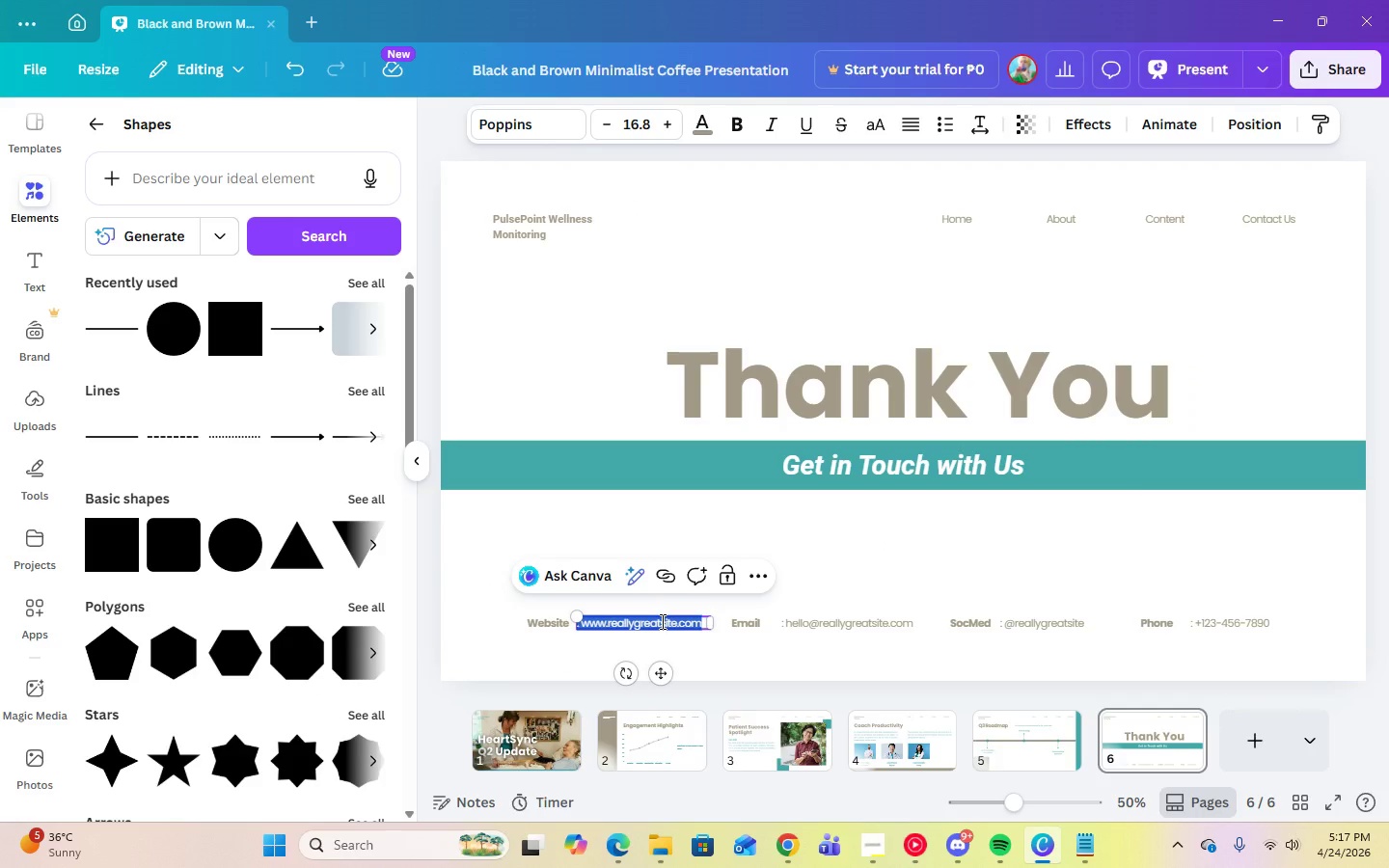 
type(www.)
 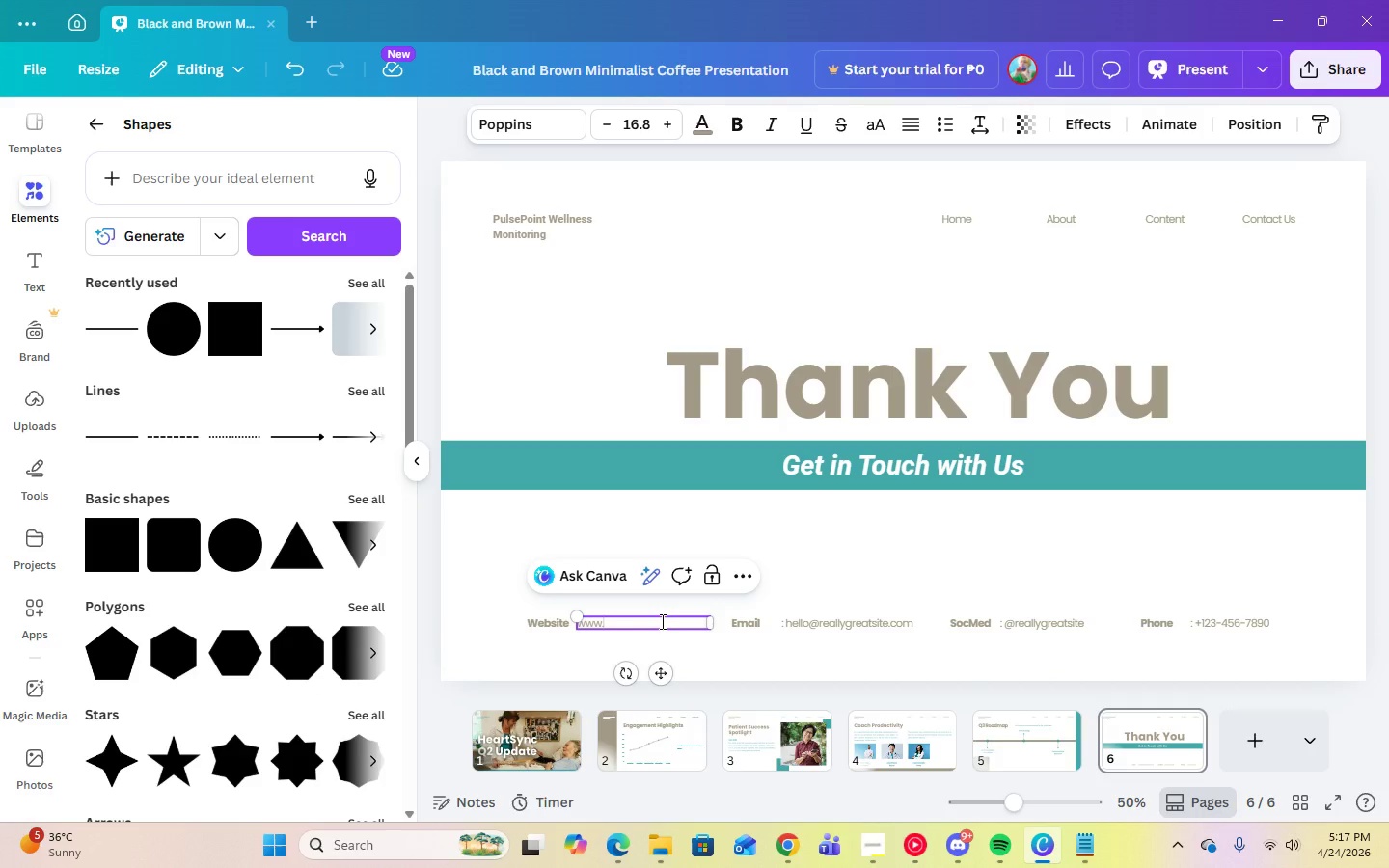 
wait(5.78)
 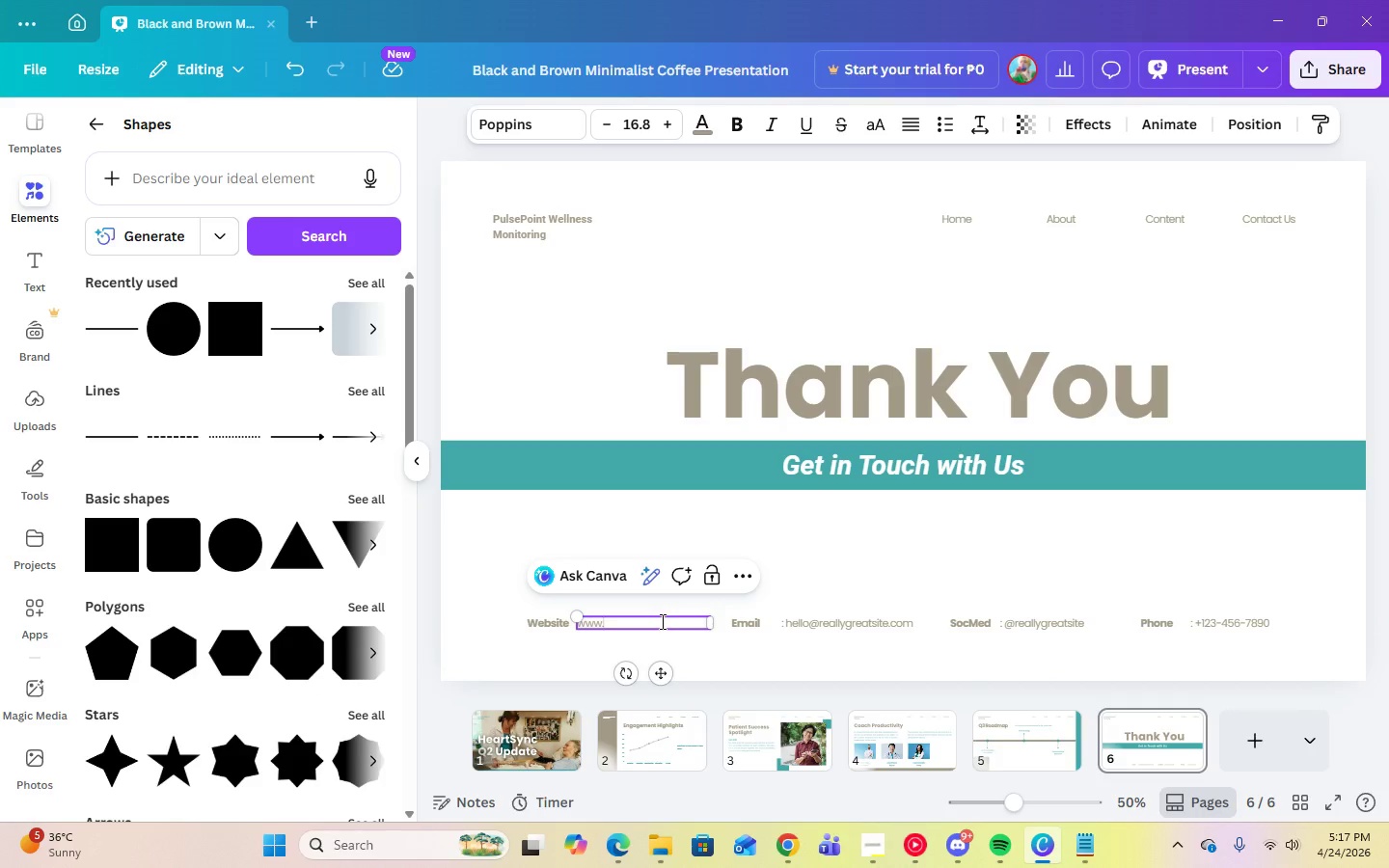 
type(pulsepoint)
 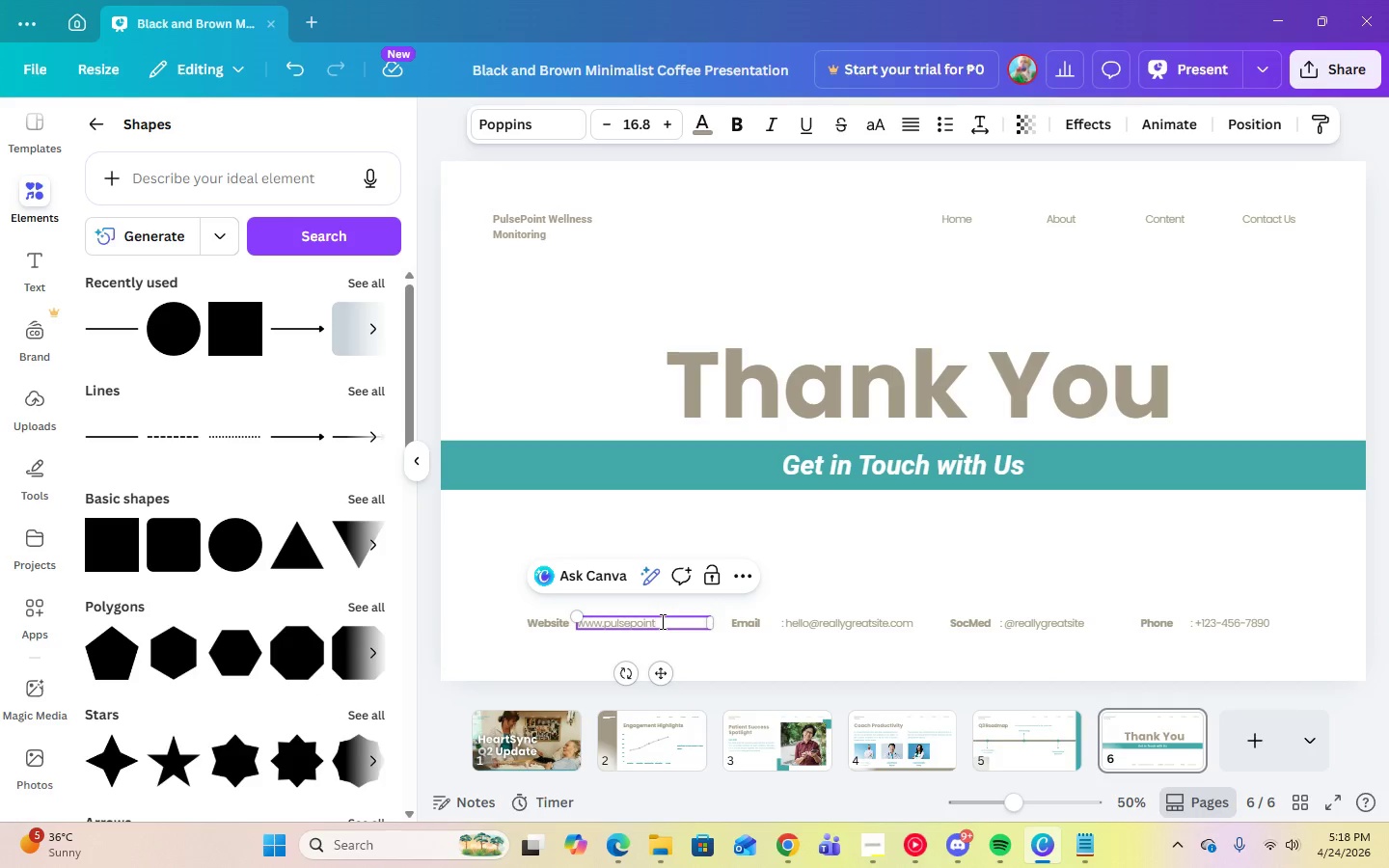 
type(.com)
 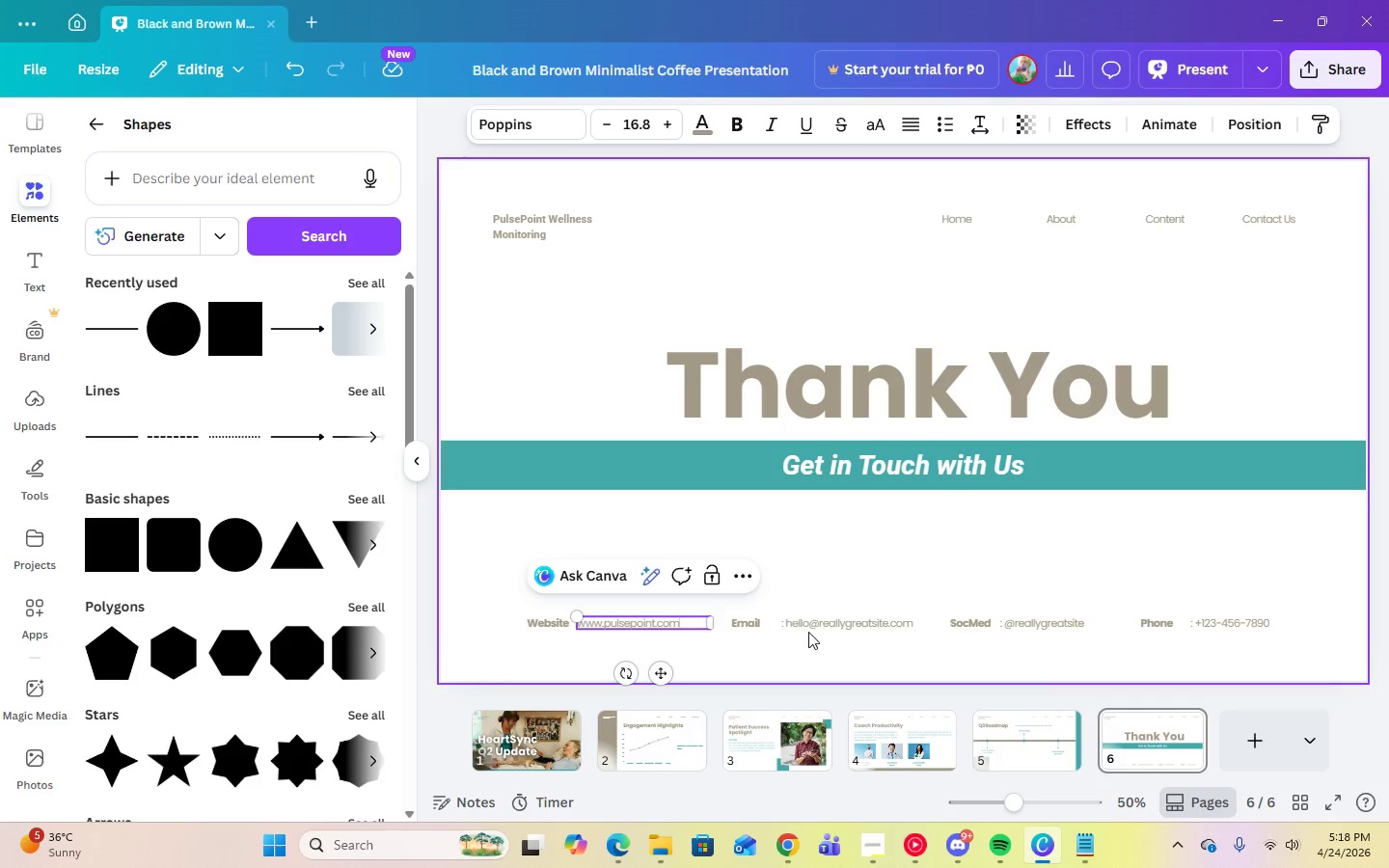 
left_click([812, 629])
 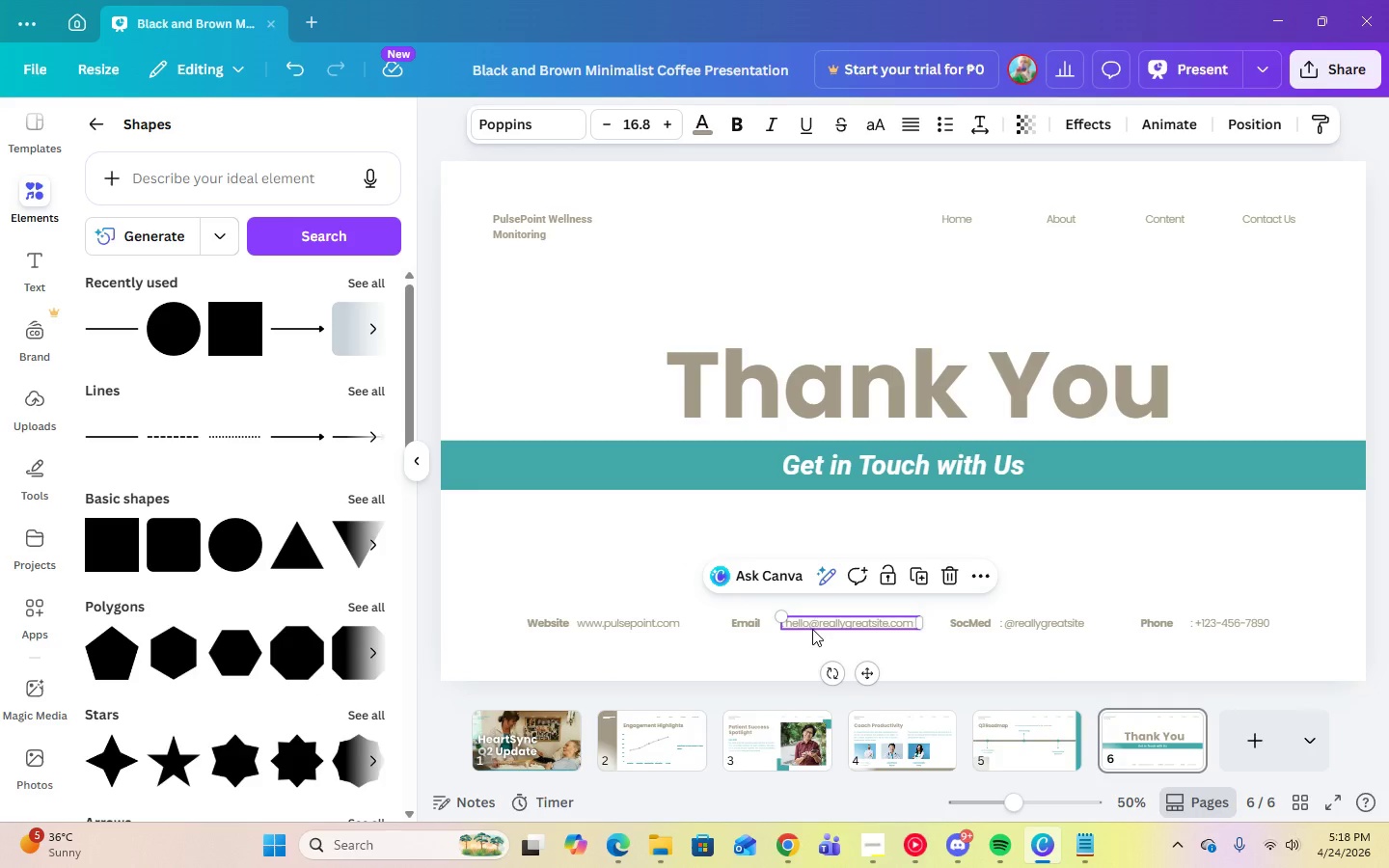 
left_click([812, 629])
 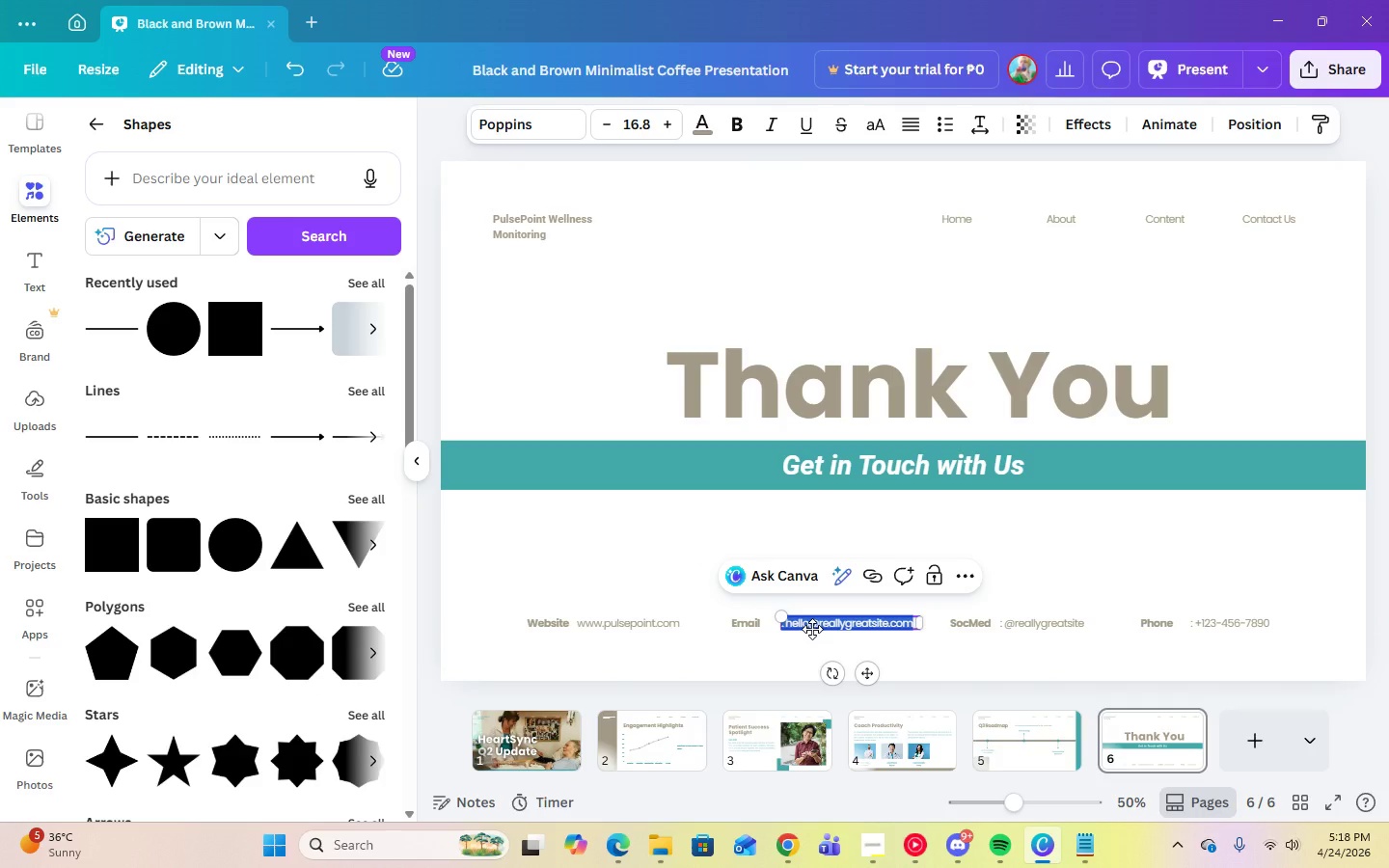 
hold_key(key=ShiftLeft, duration=0.98)
 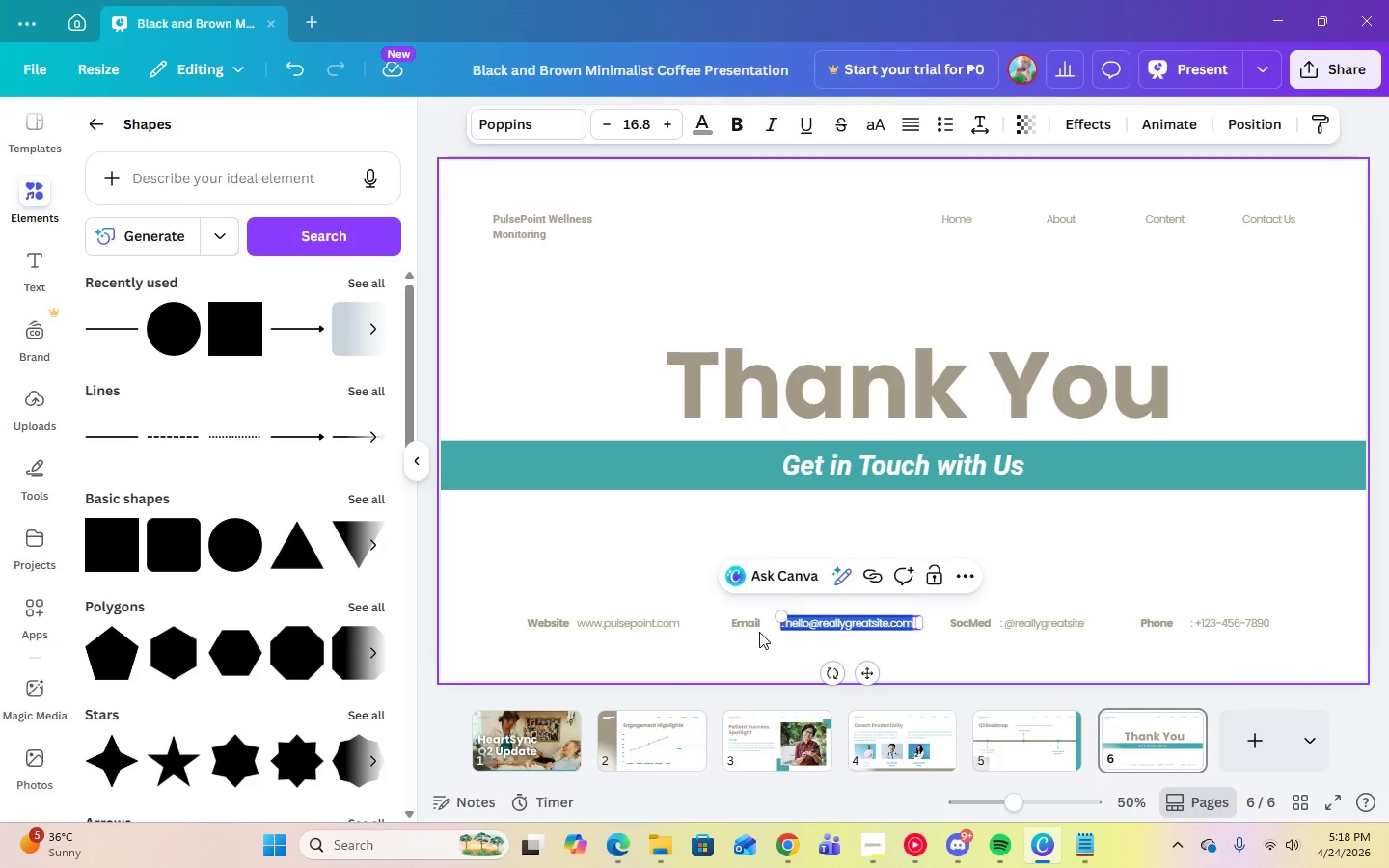 
left_click([764, 624])
 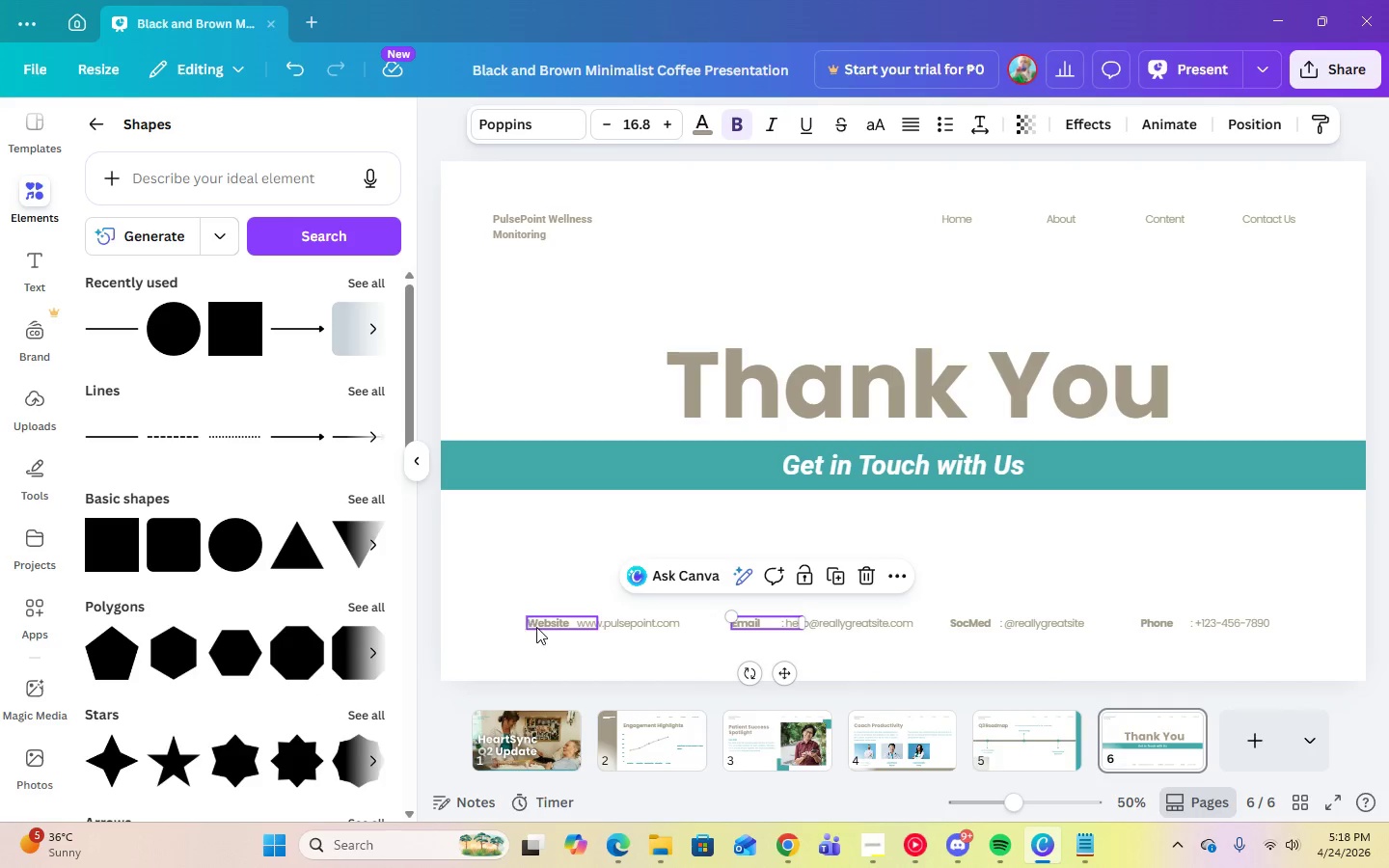 
left_click([569, 625])
 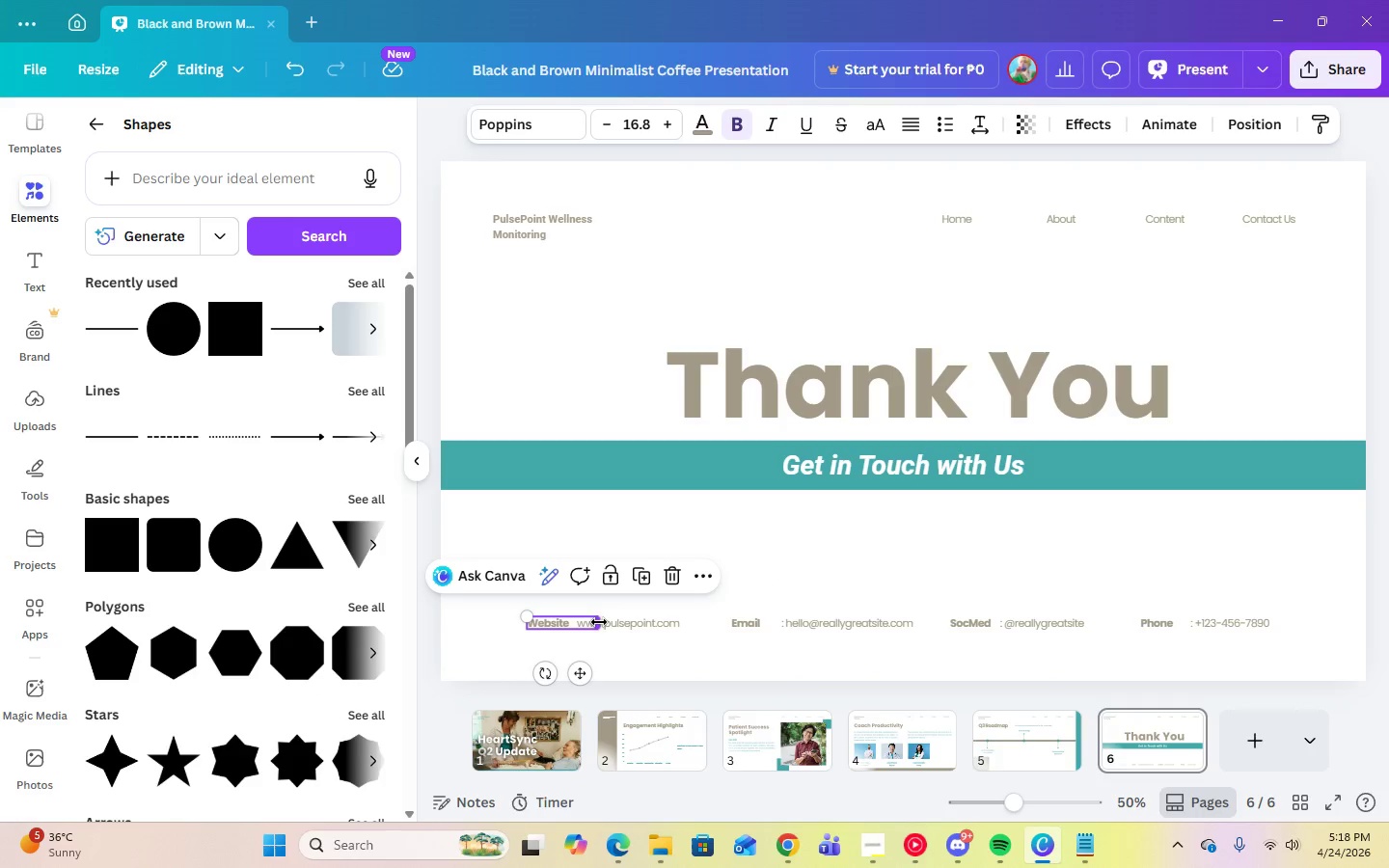 
left_click_drag(start_coordinate=[599, 622], to_coordinate=[570, 620])
 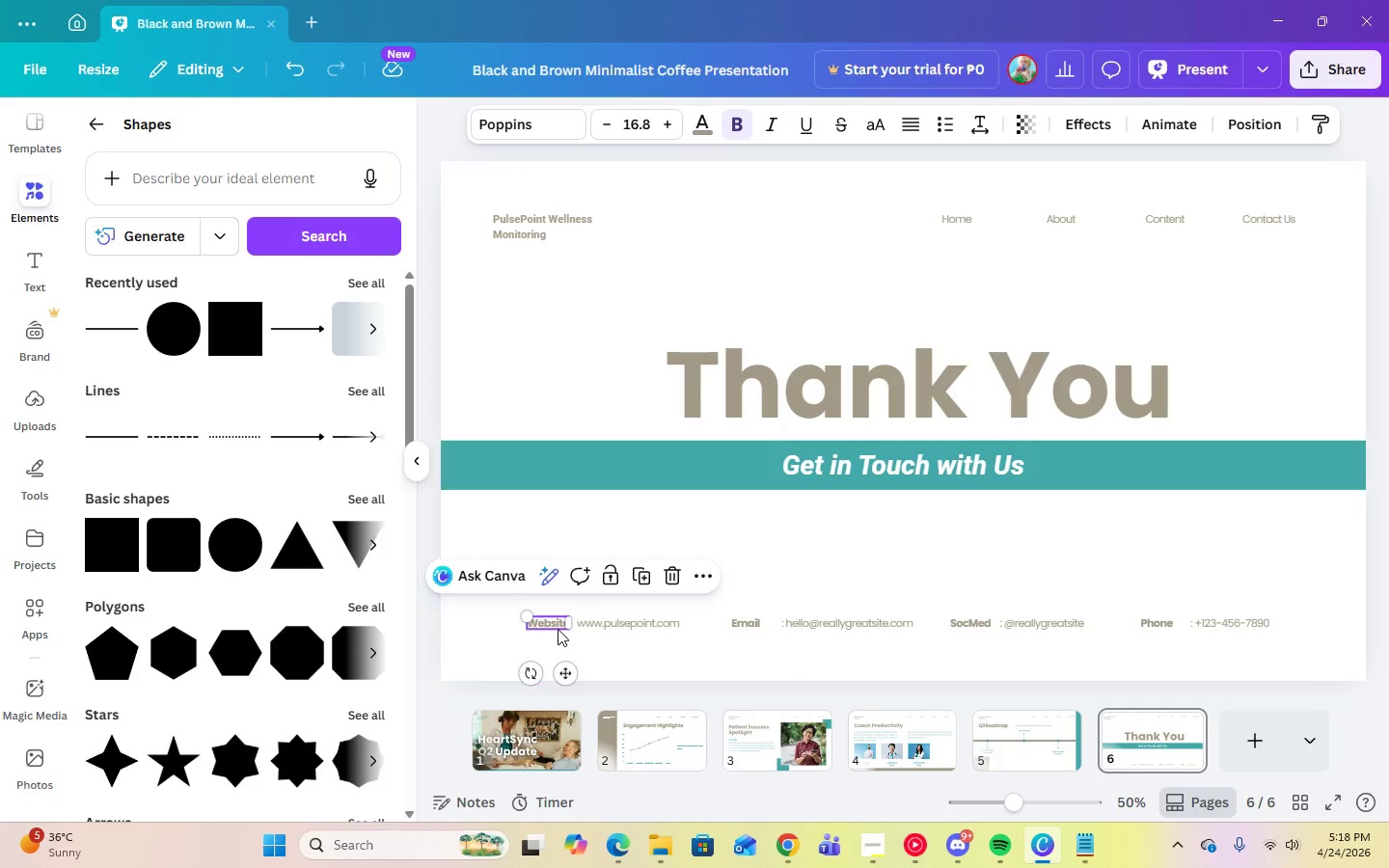 
left_click([558, 628])
 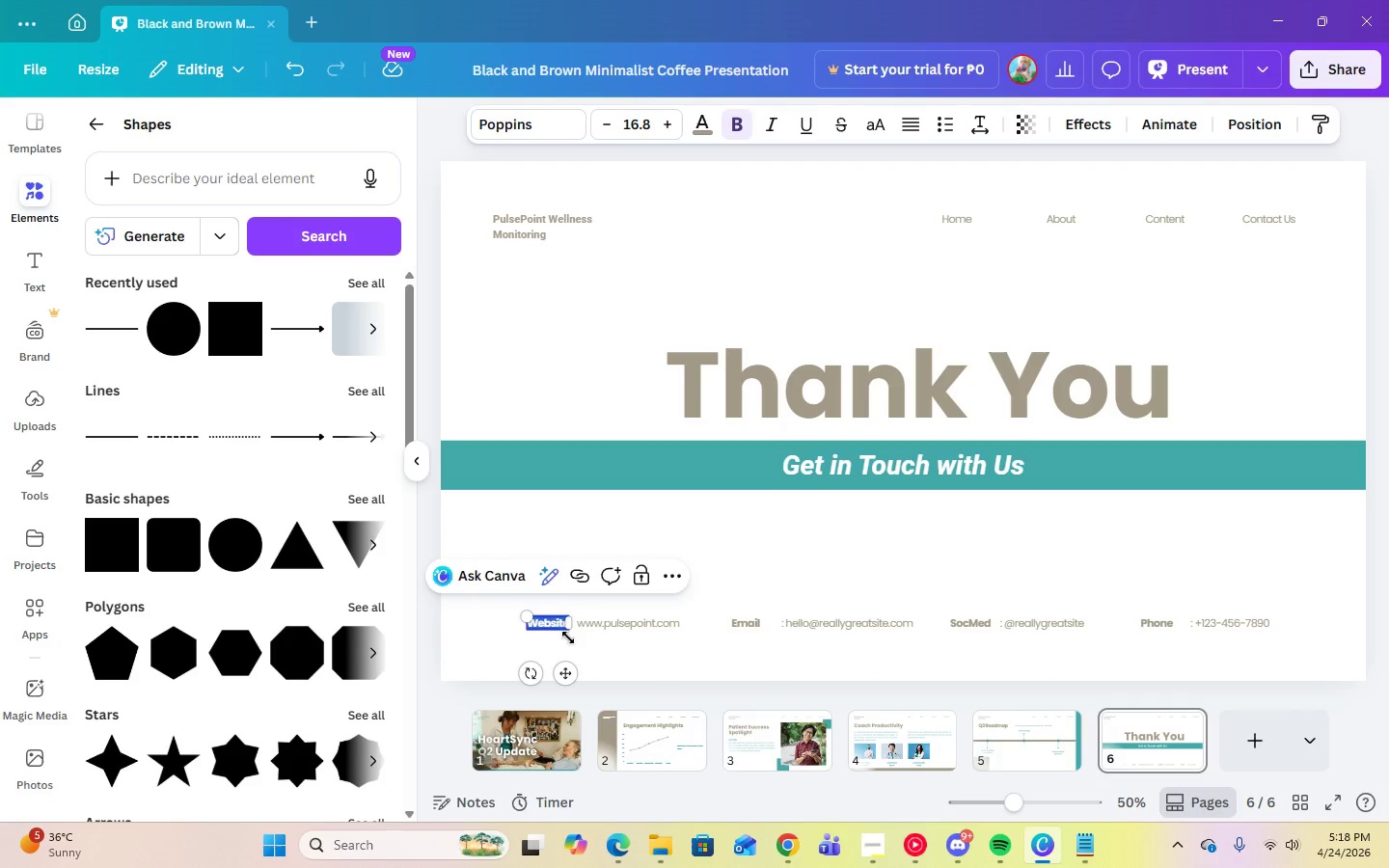 
double_click([561, 626])
 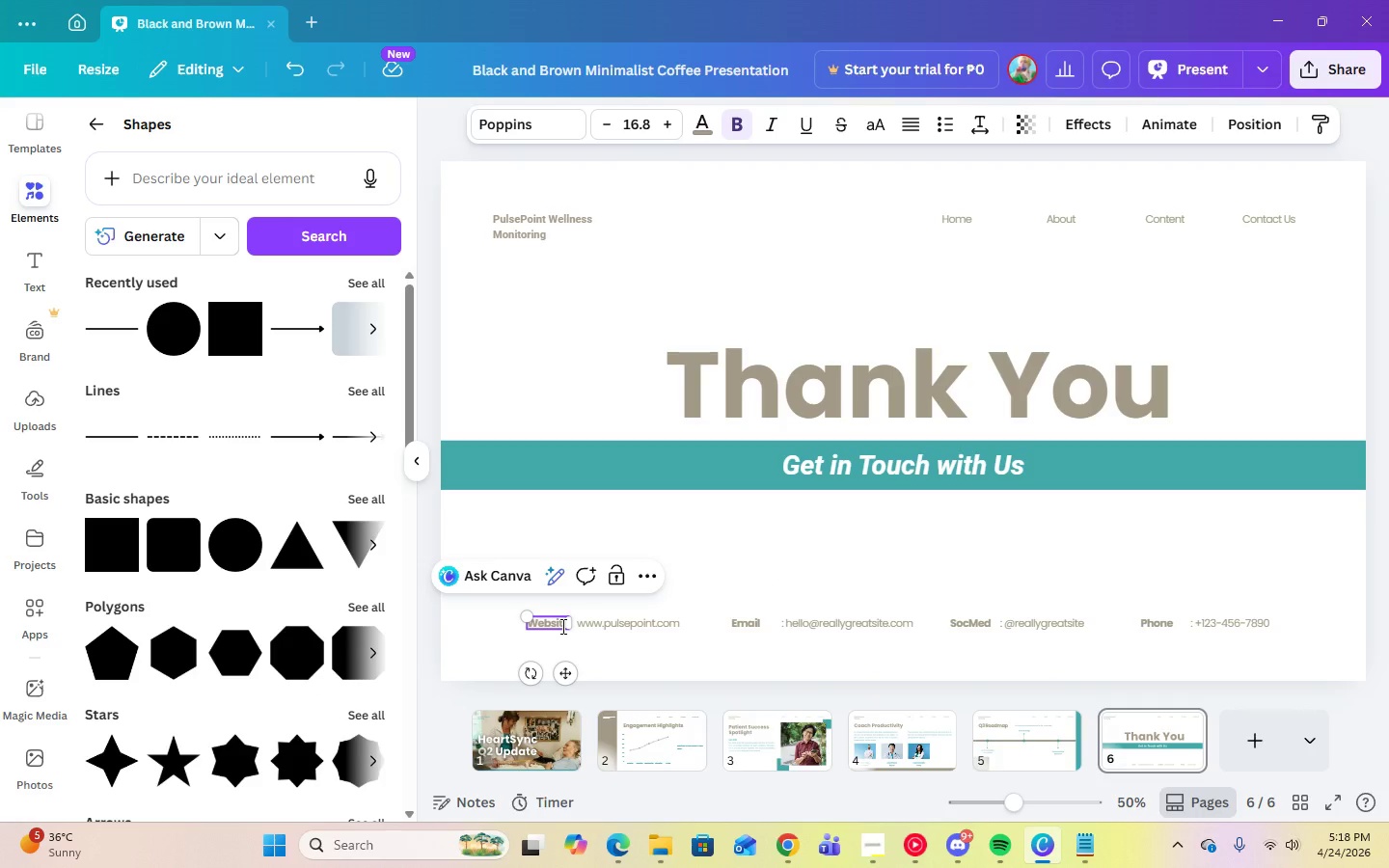 
key(ArrowRight)
 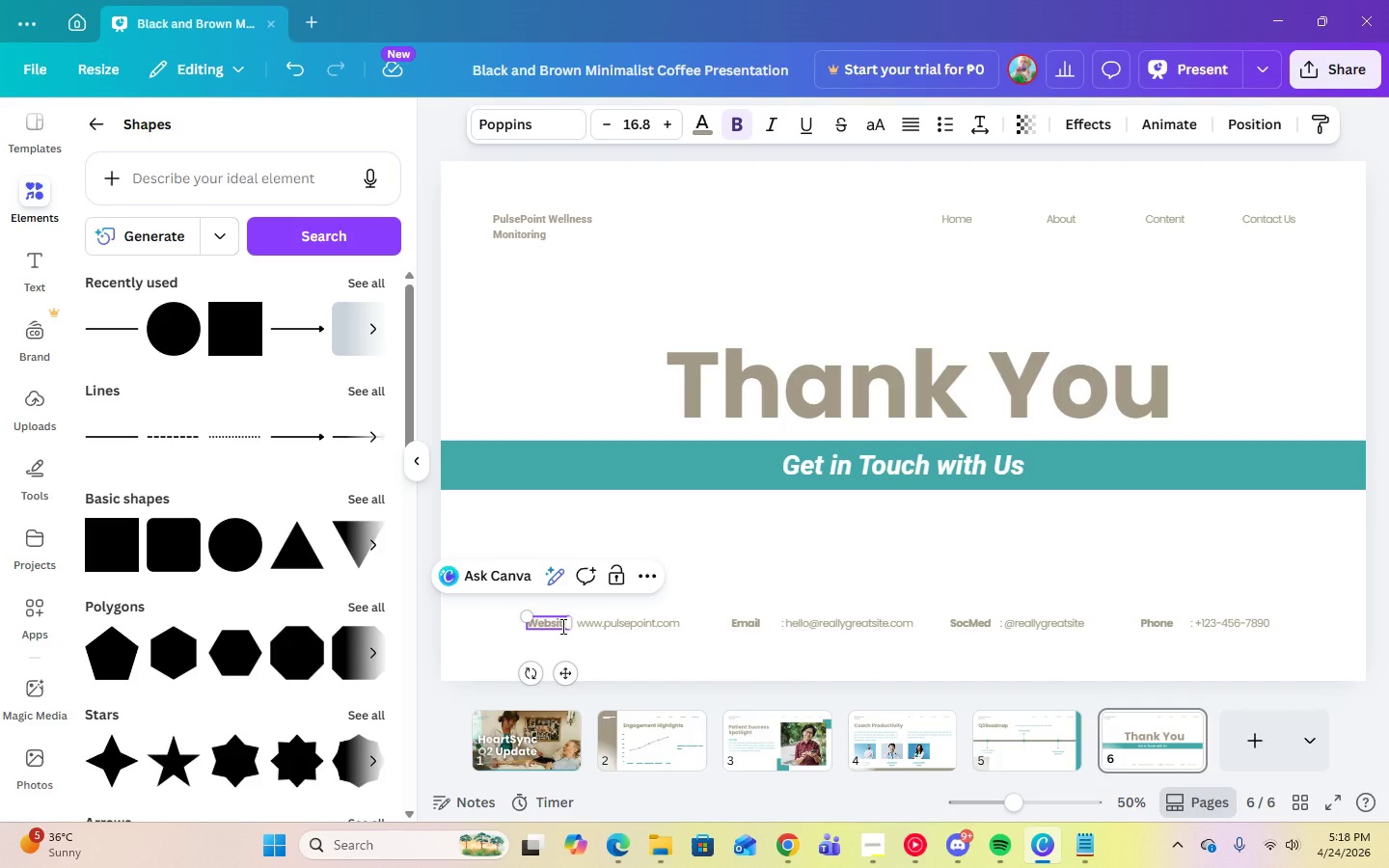 
key(ArrowRight)
 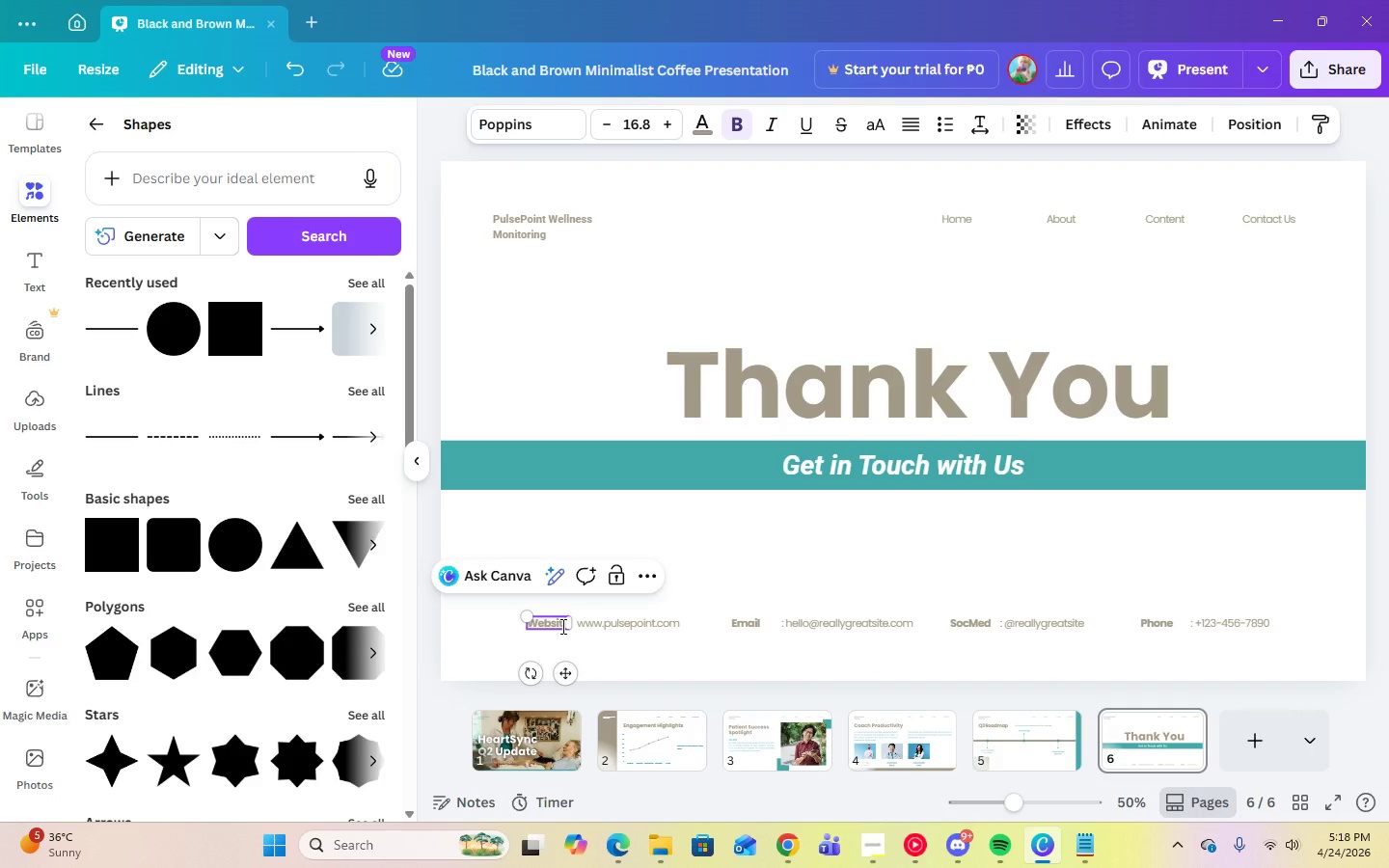 
key(ArrowRight)
 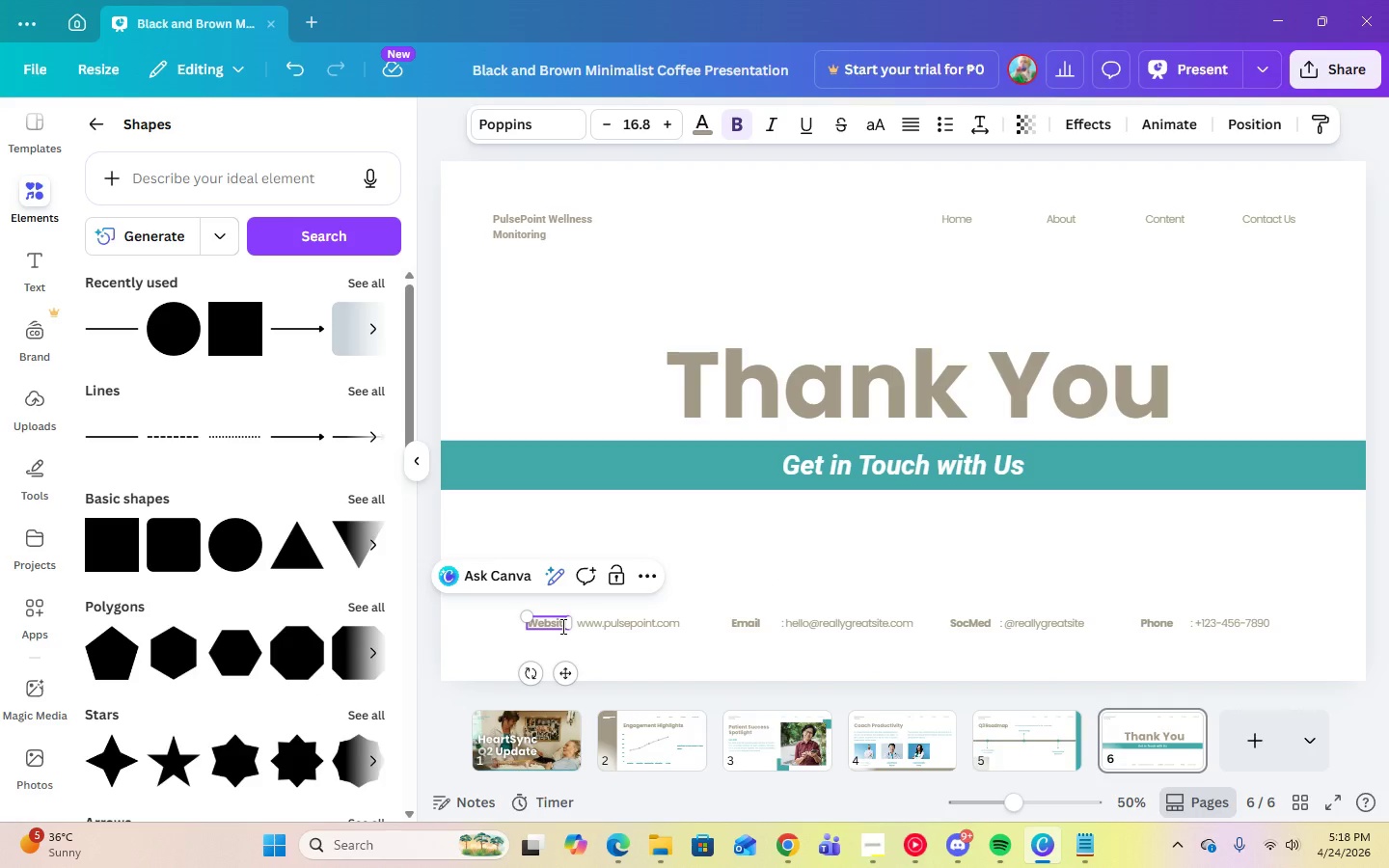 
key(ArrowRight)
 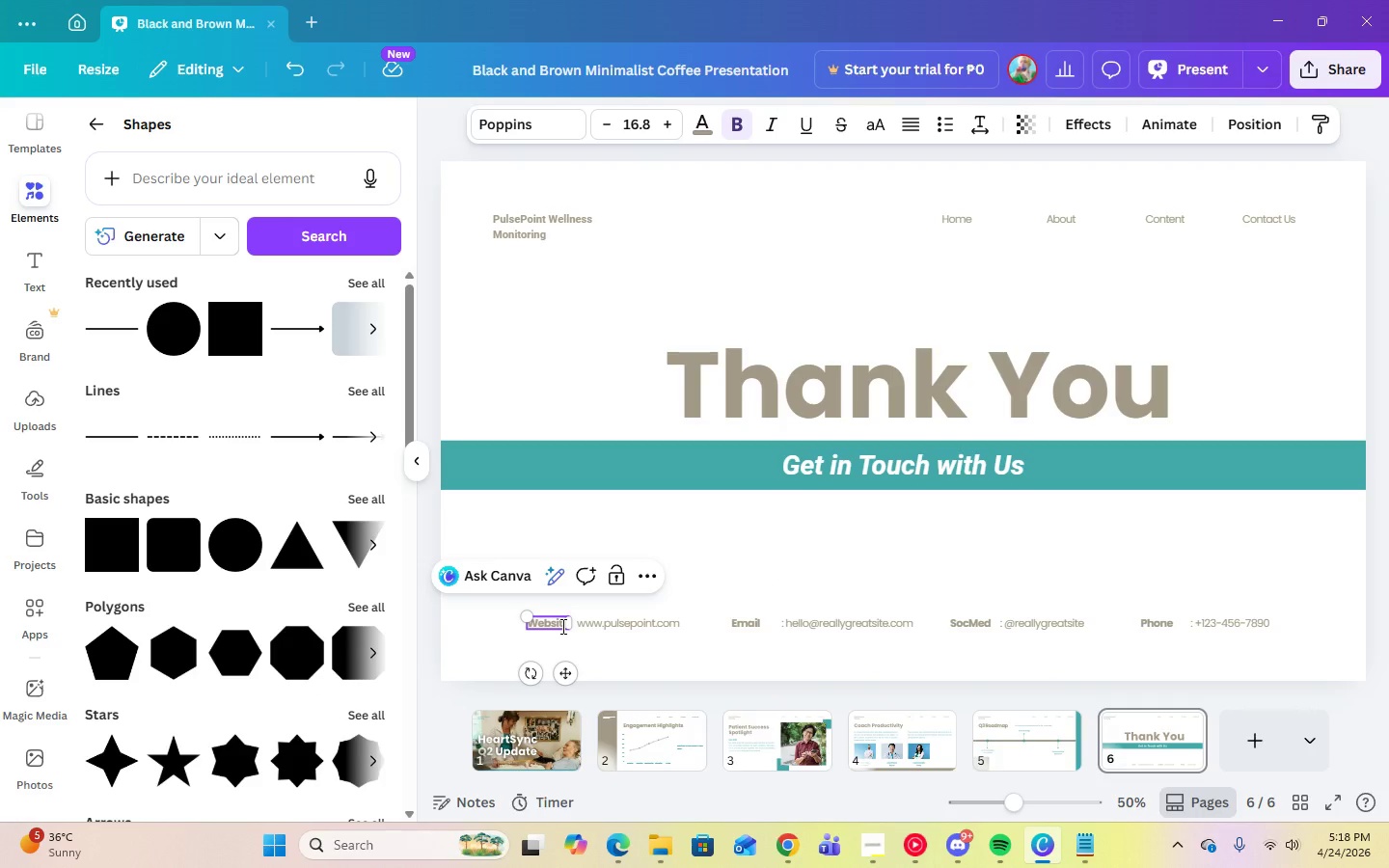 
key(ArrowRight)
 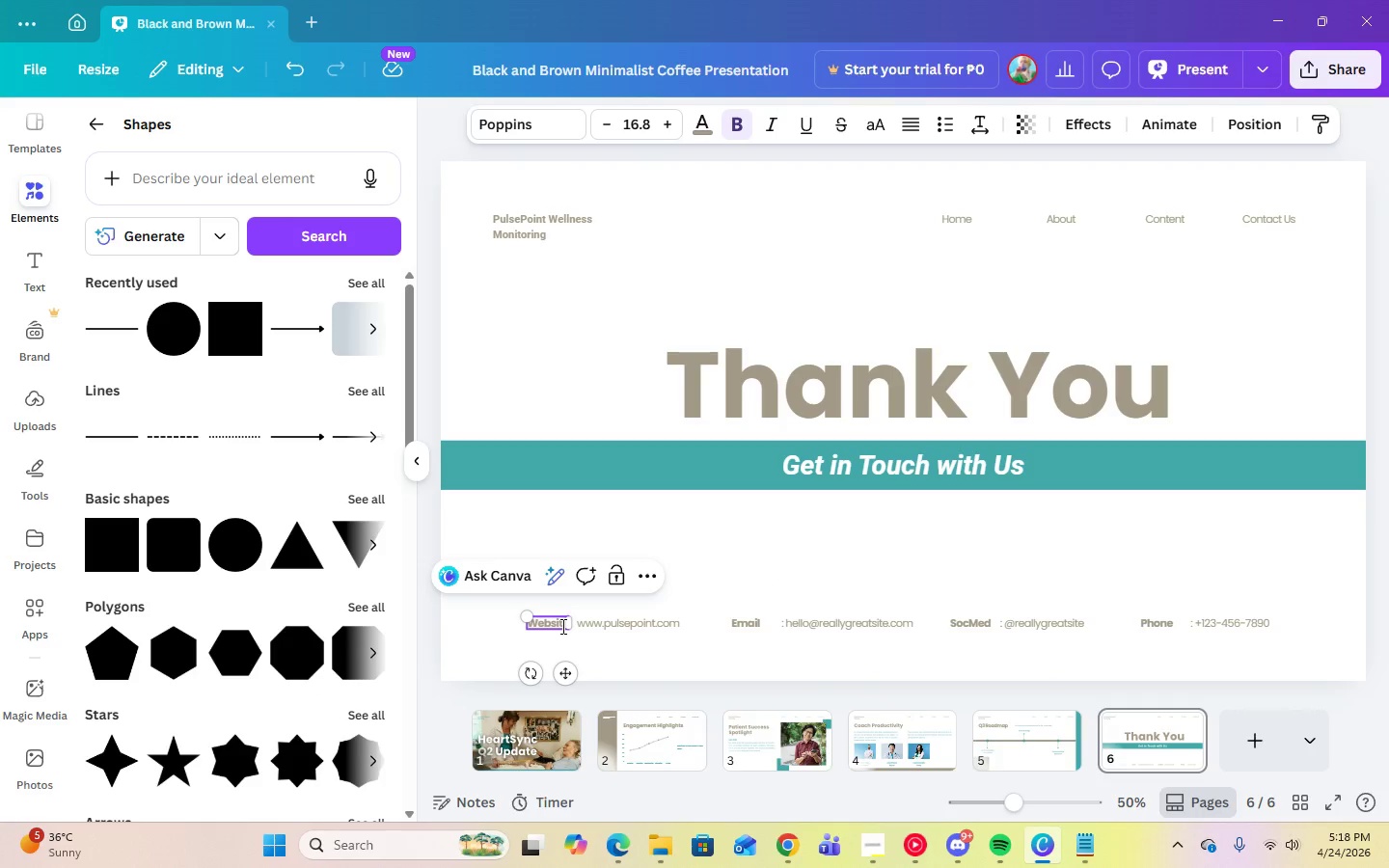 
key(Shift+Semicolon)
 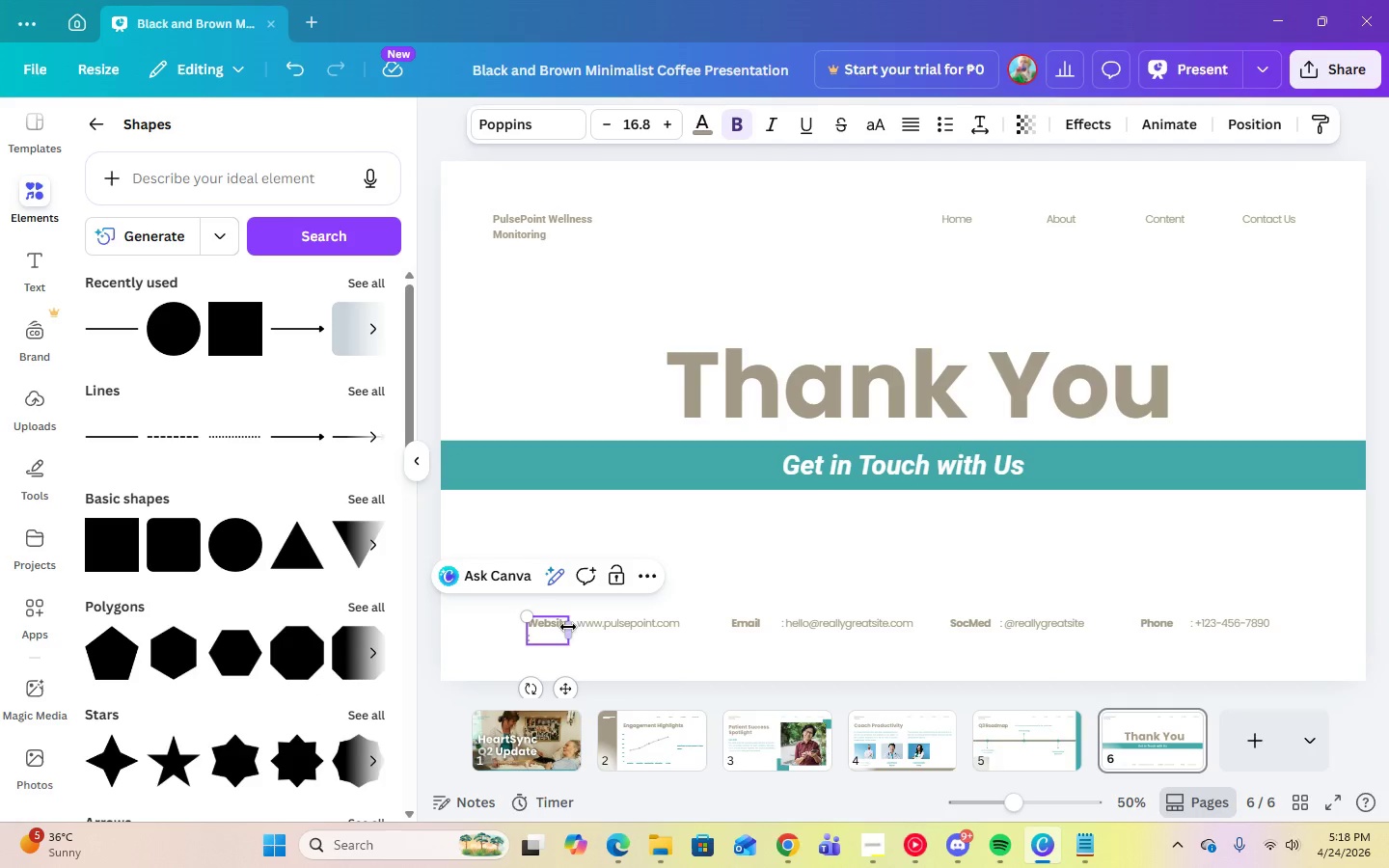 
left_click_drag(start_coordinate=[573, 630], to_coordinate=[583, 630])
 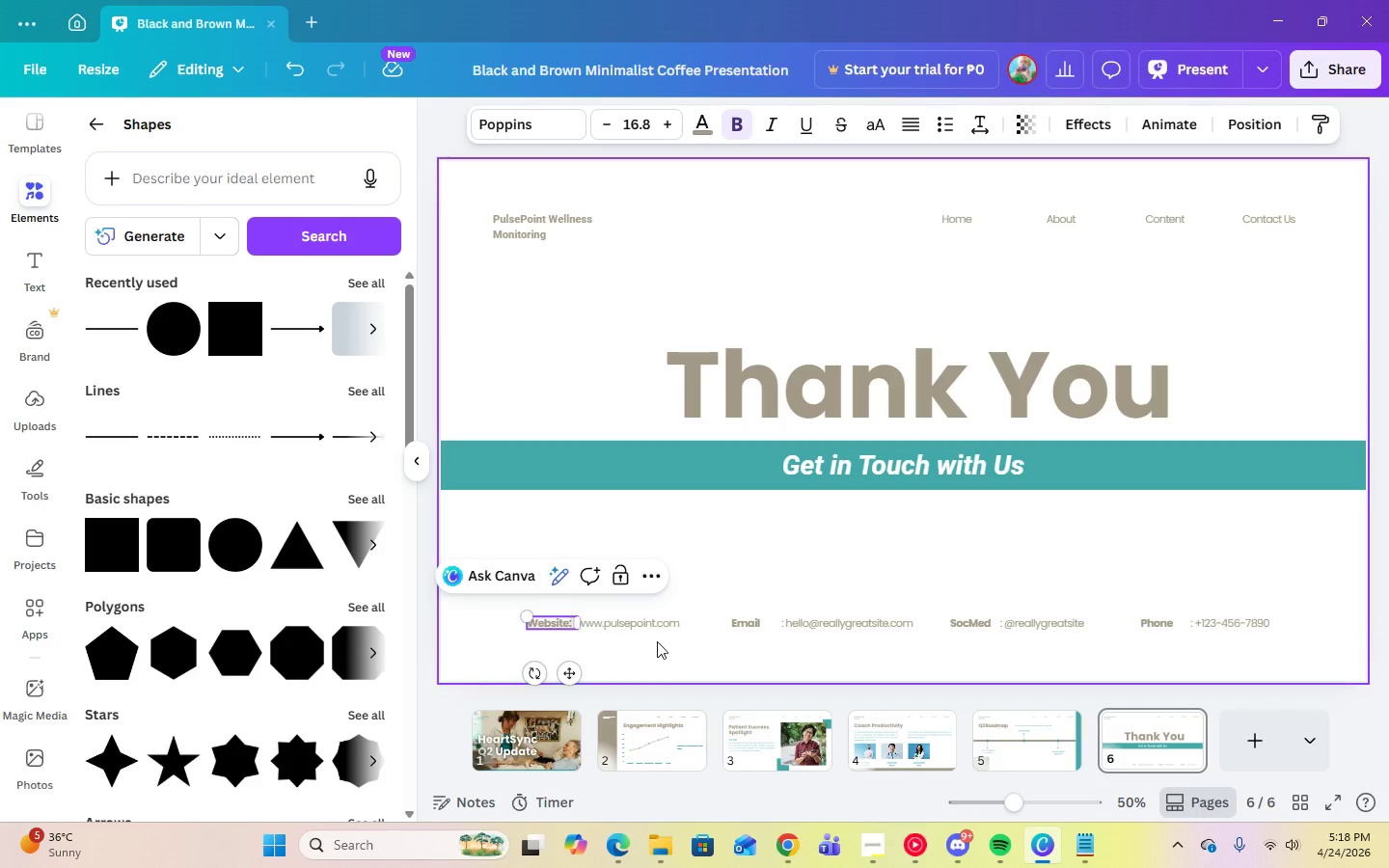 
left_click([658, 641])
 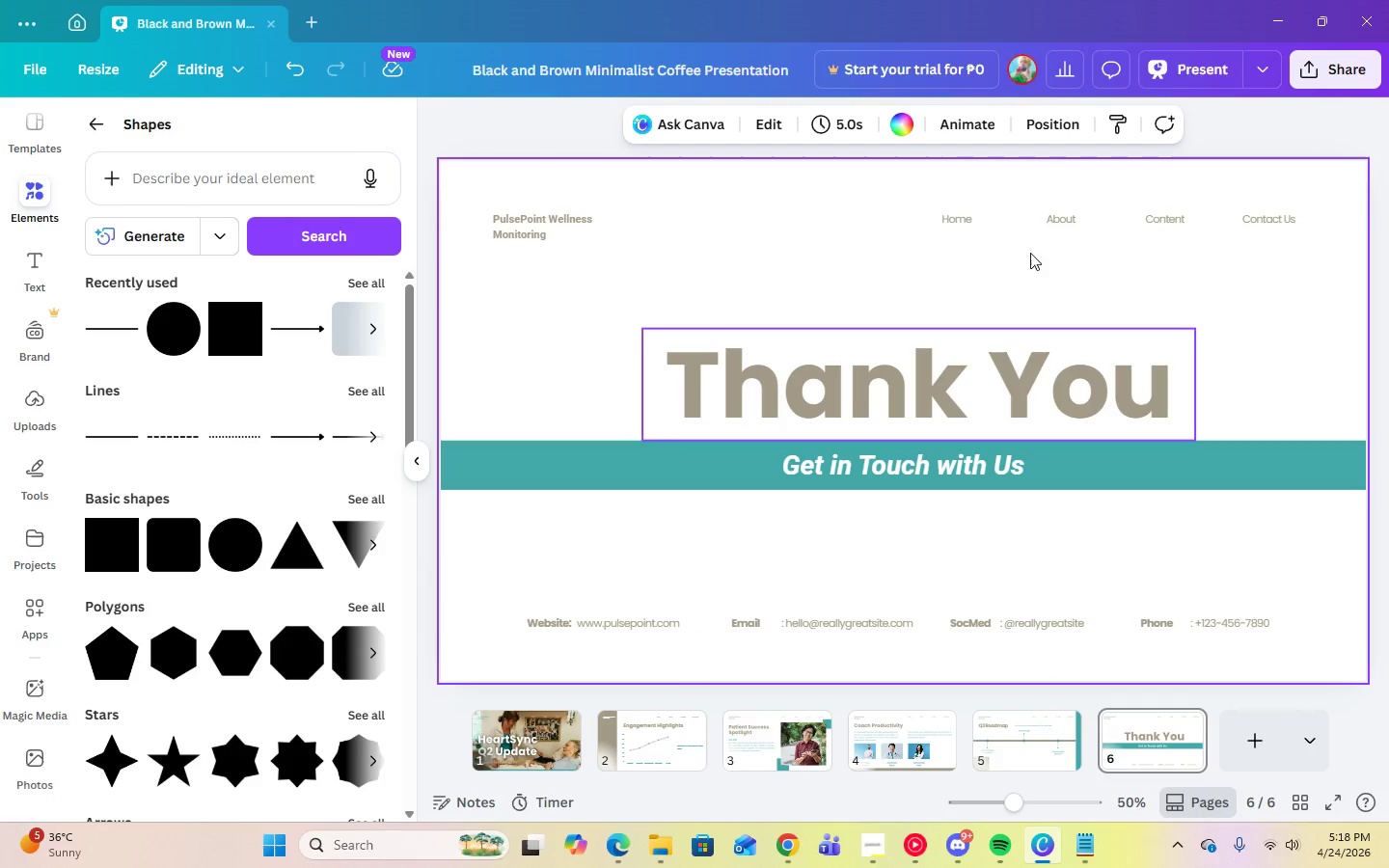 
left_click([1176, 81])
 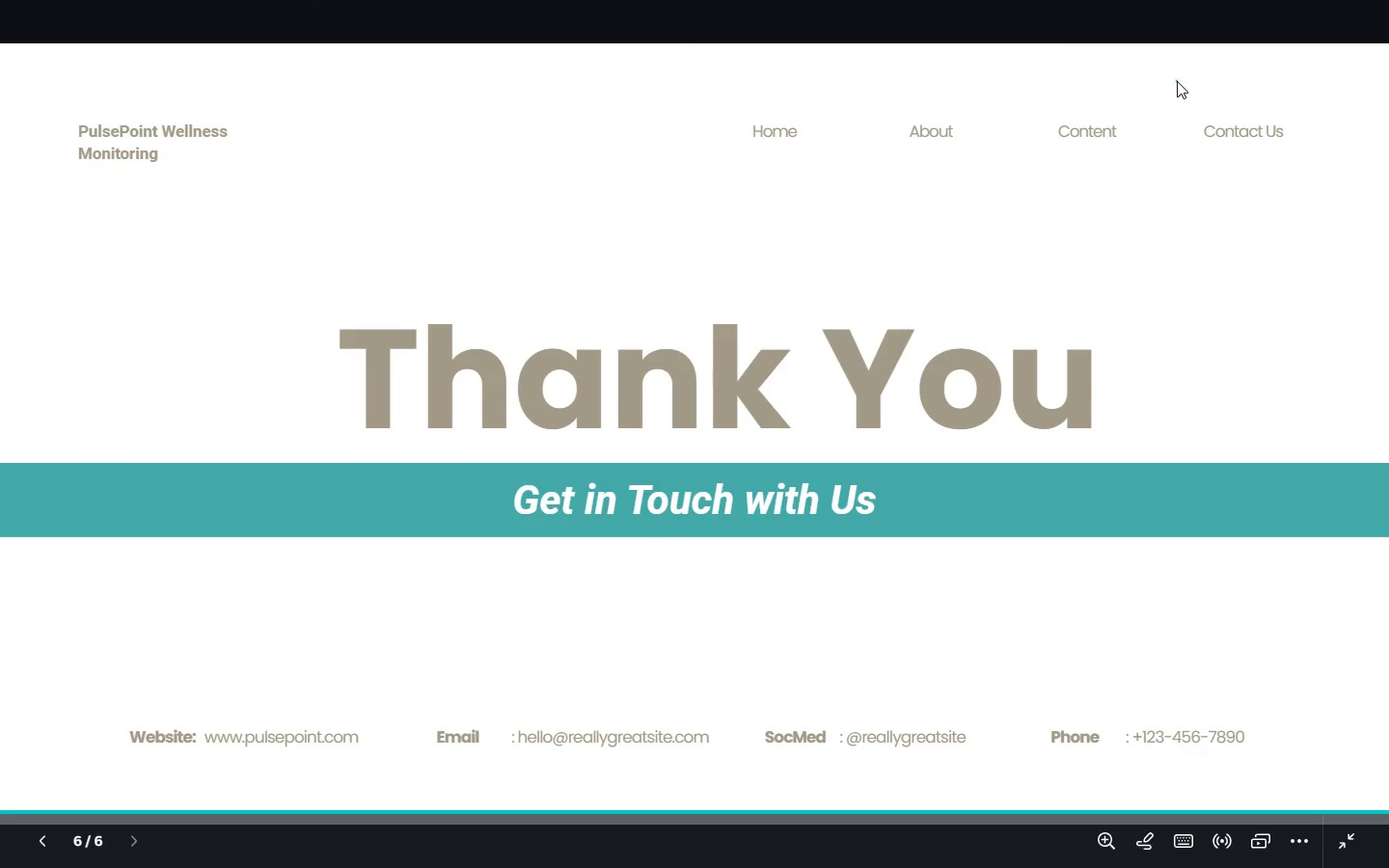 
key(Escape)
 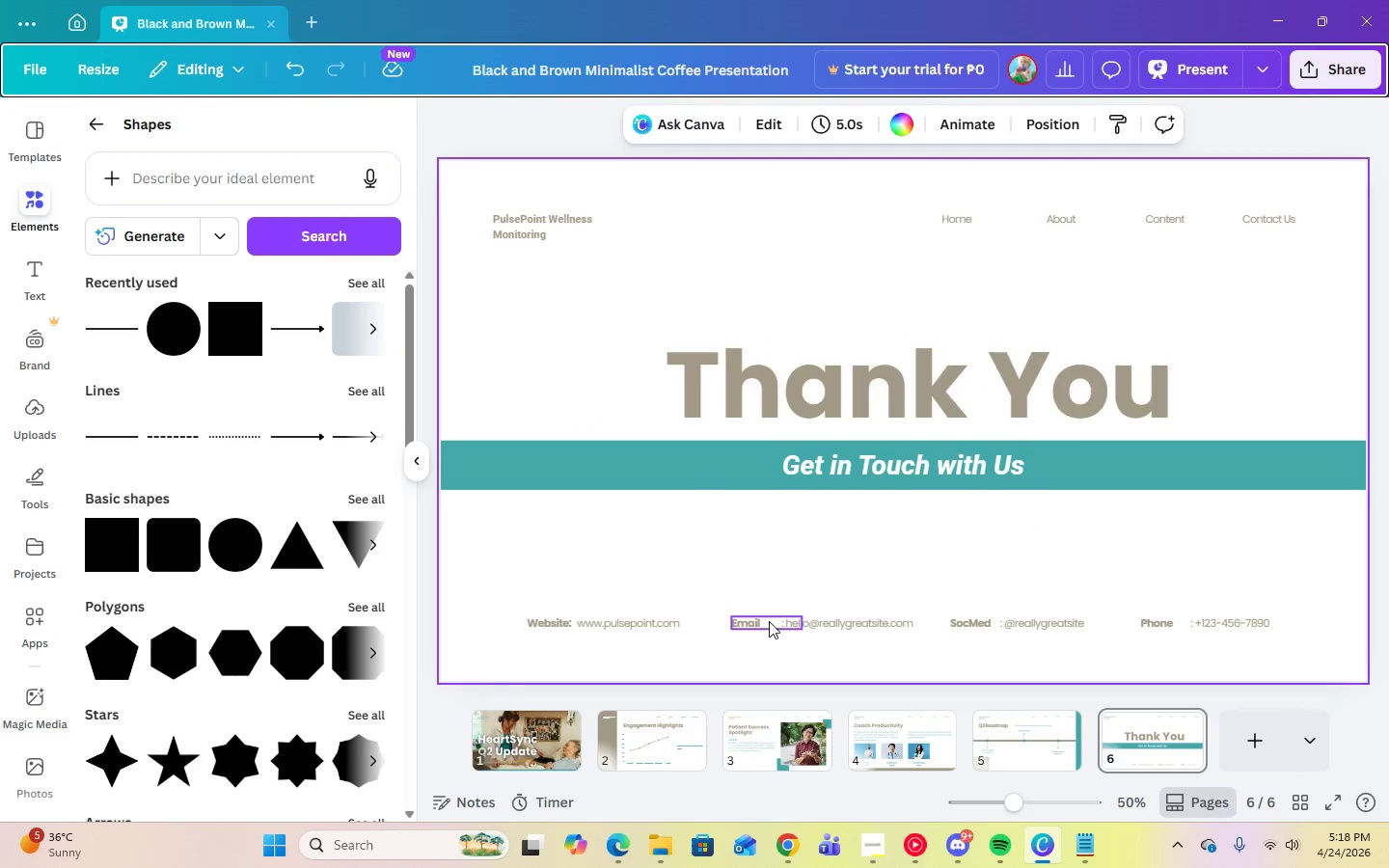 
left_click([766, 622])
 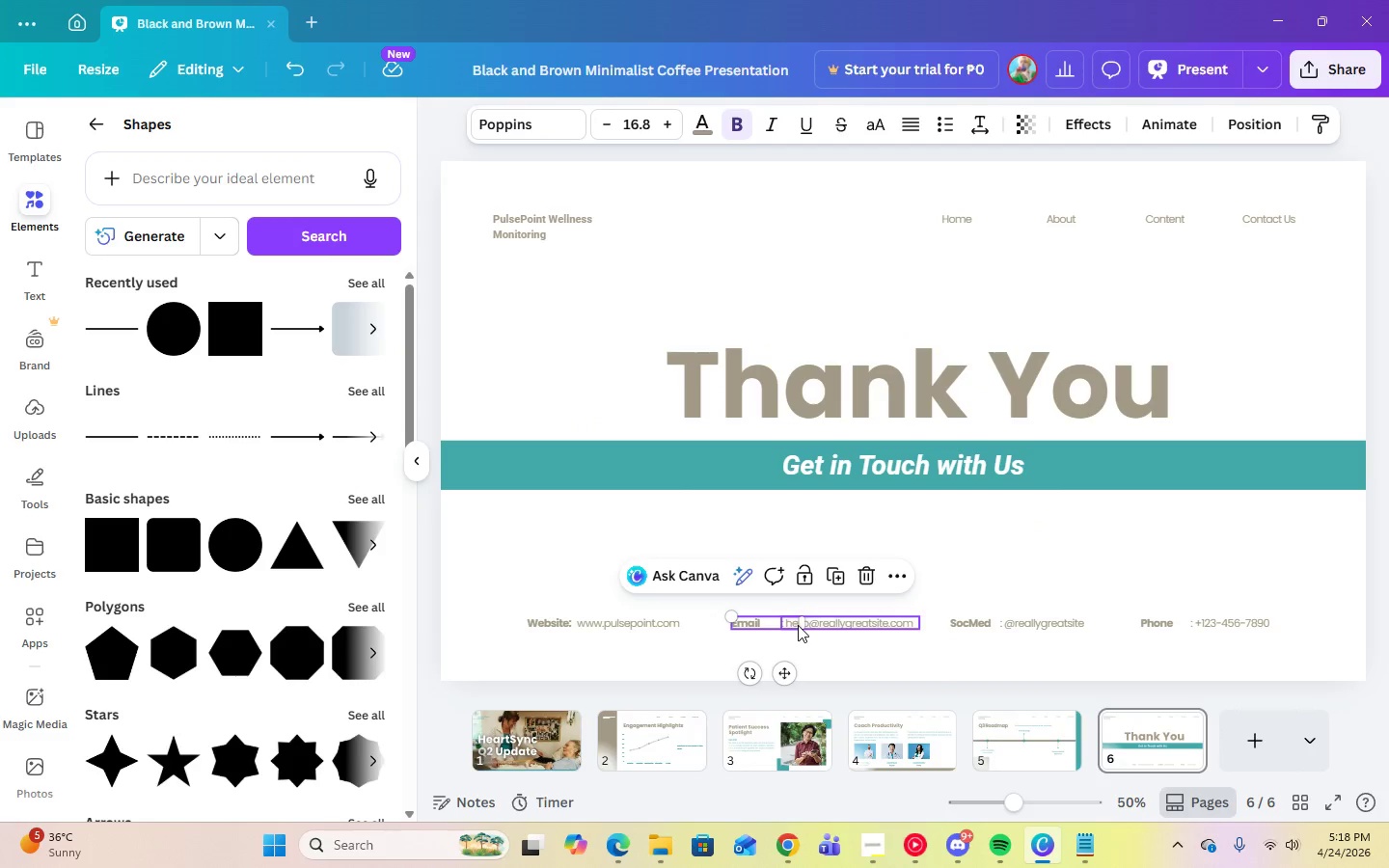 
left_click_drag(start_coordinate=[803, 625], to_coordinate=[767, 621])
 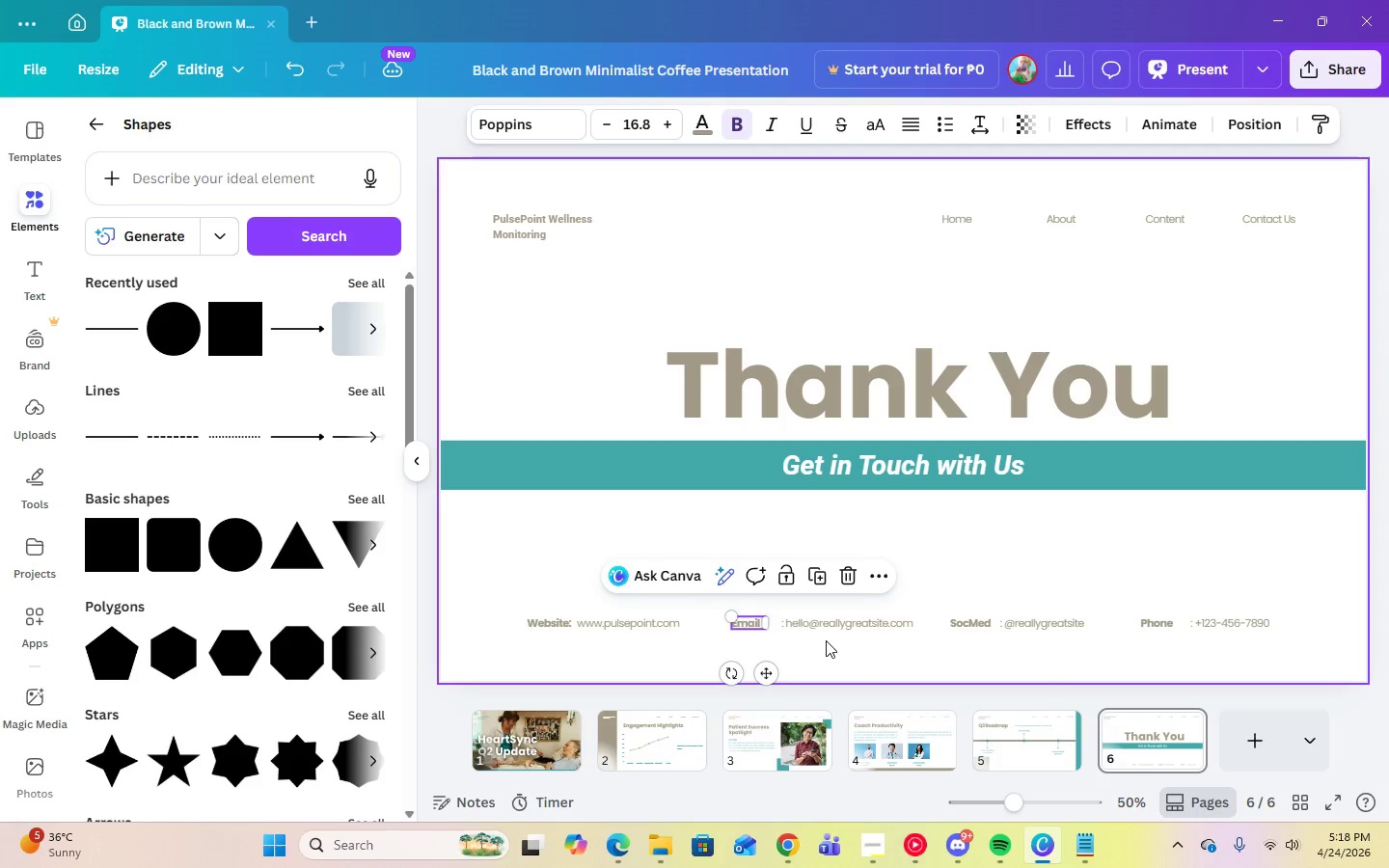 
left_click([826, 640])
 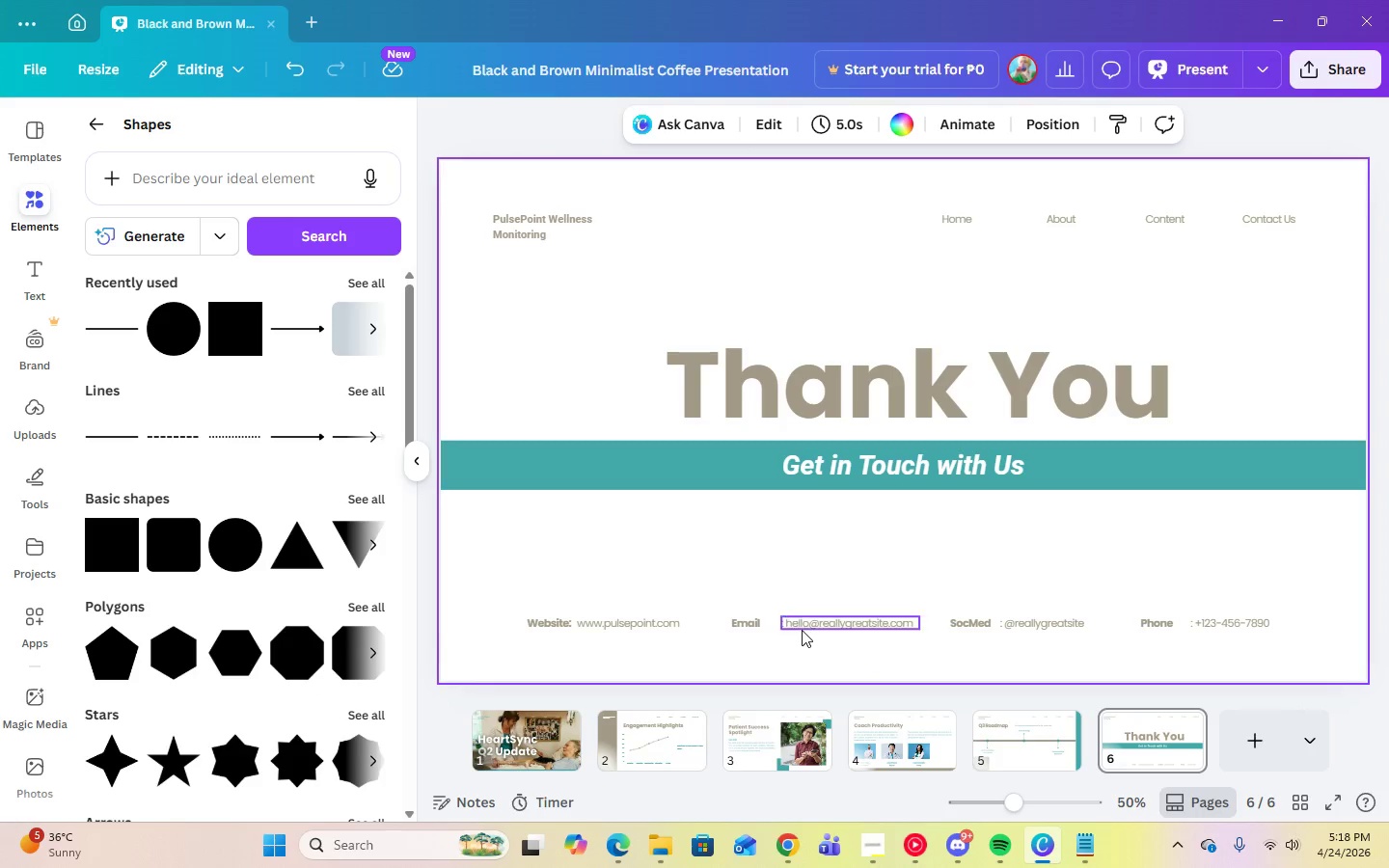 
left_click([792, 629])
 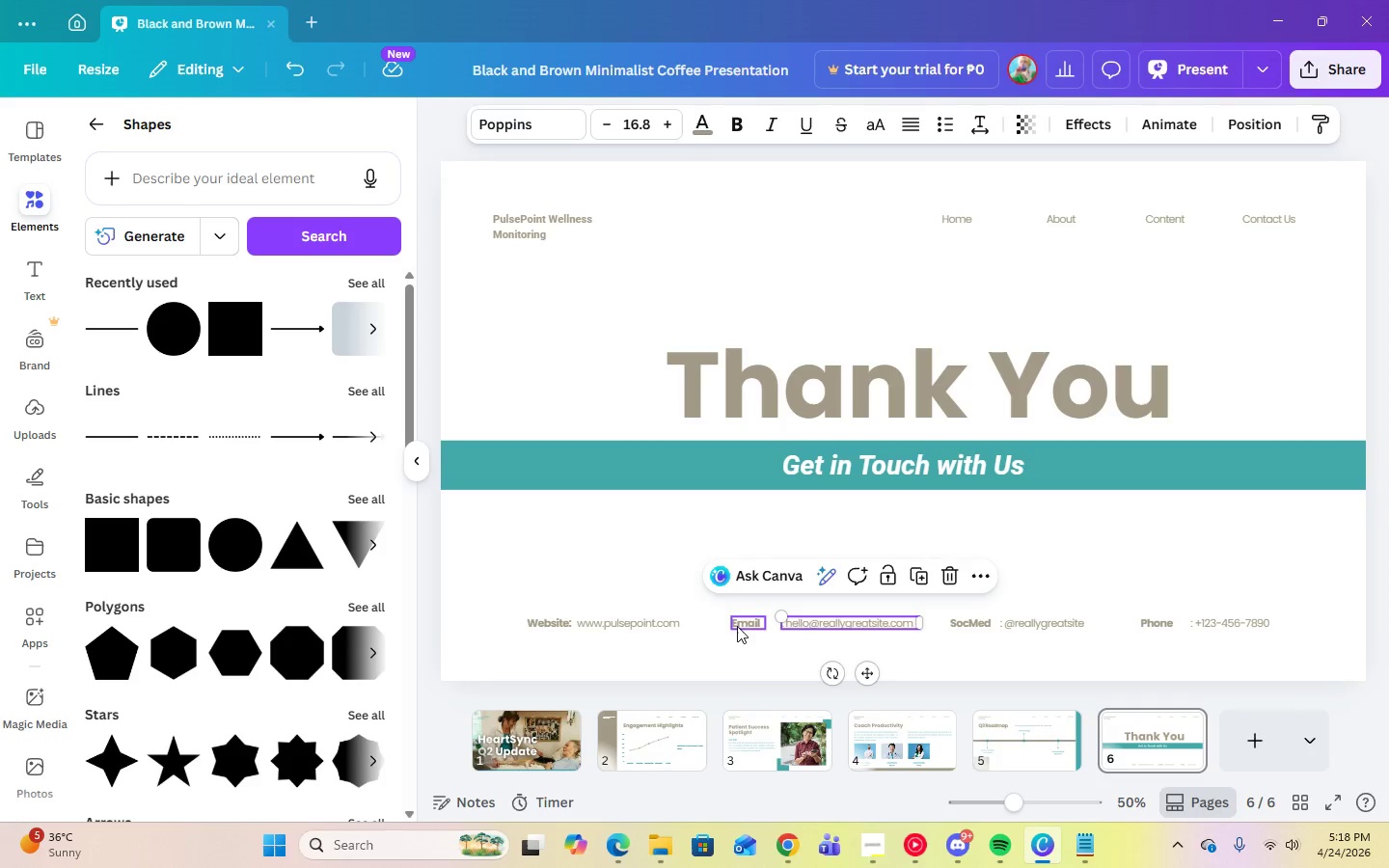 
left_click([747, 626])
 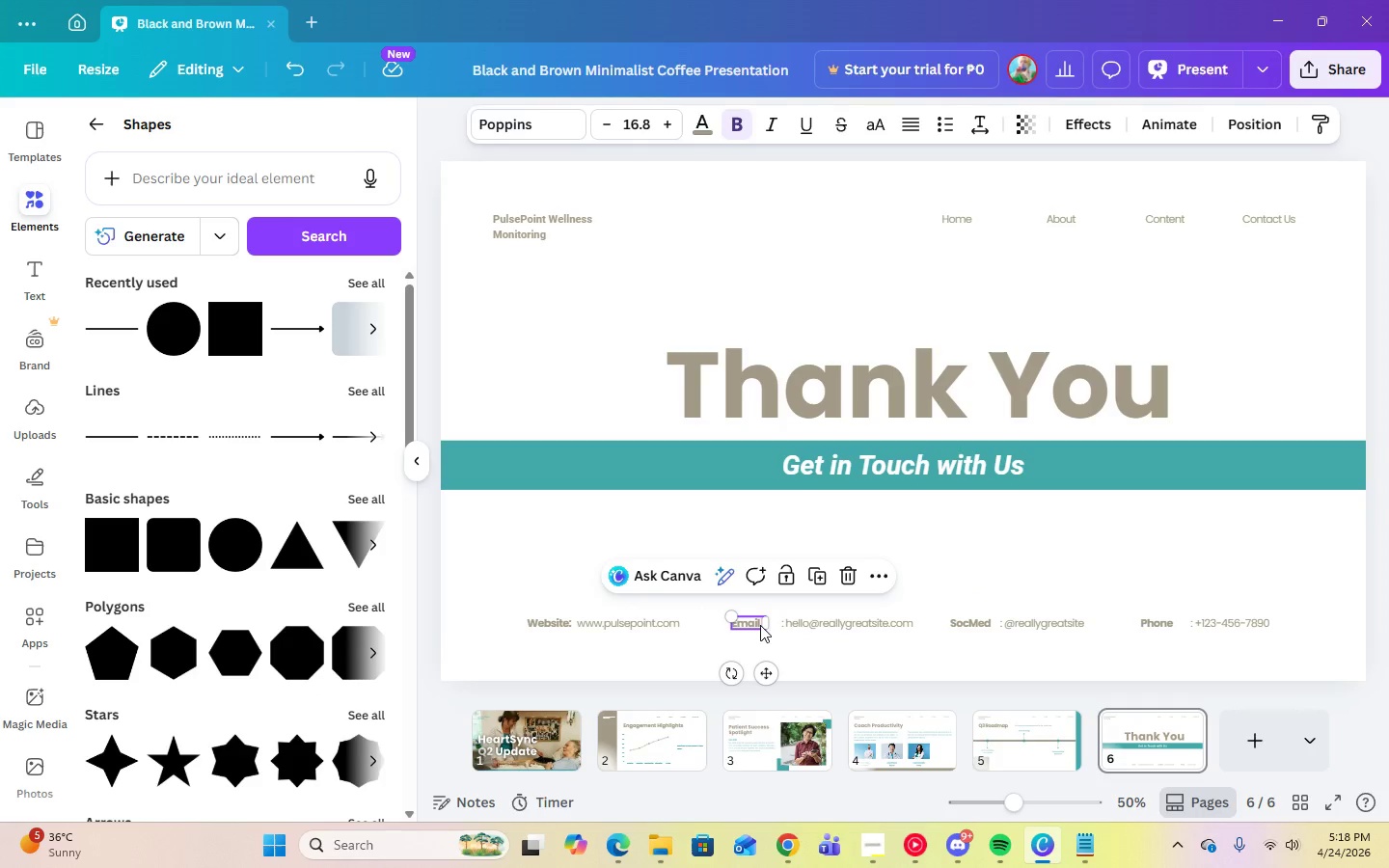 
left_click([761, 625])
 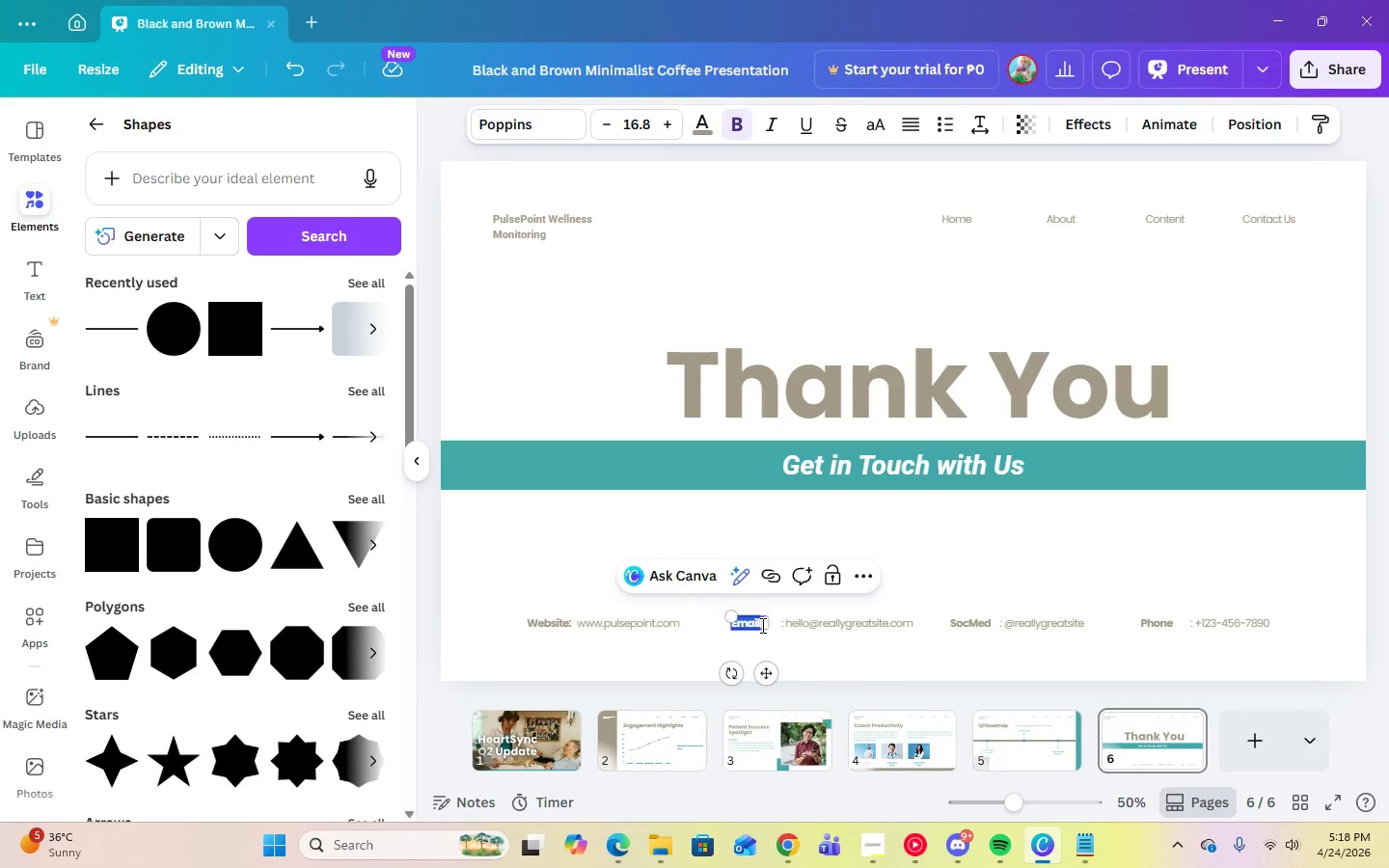 
left_click([761, 625])
 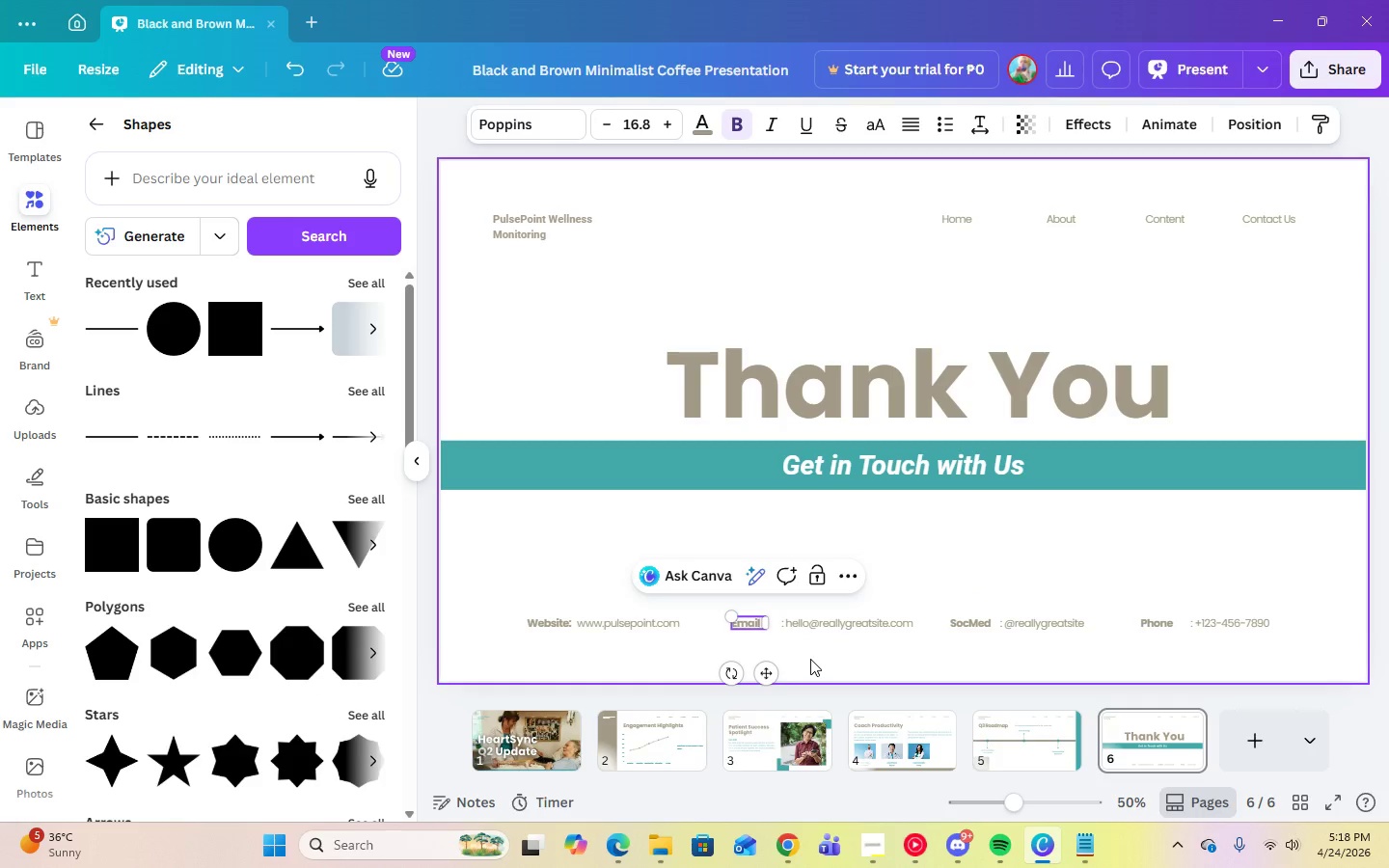 
key(Shift+Semicolon)
 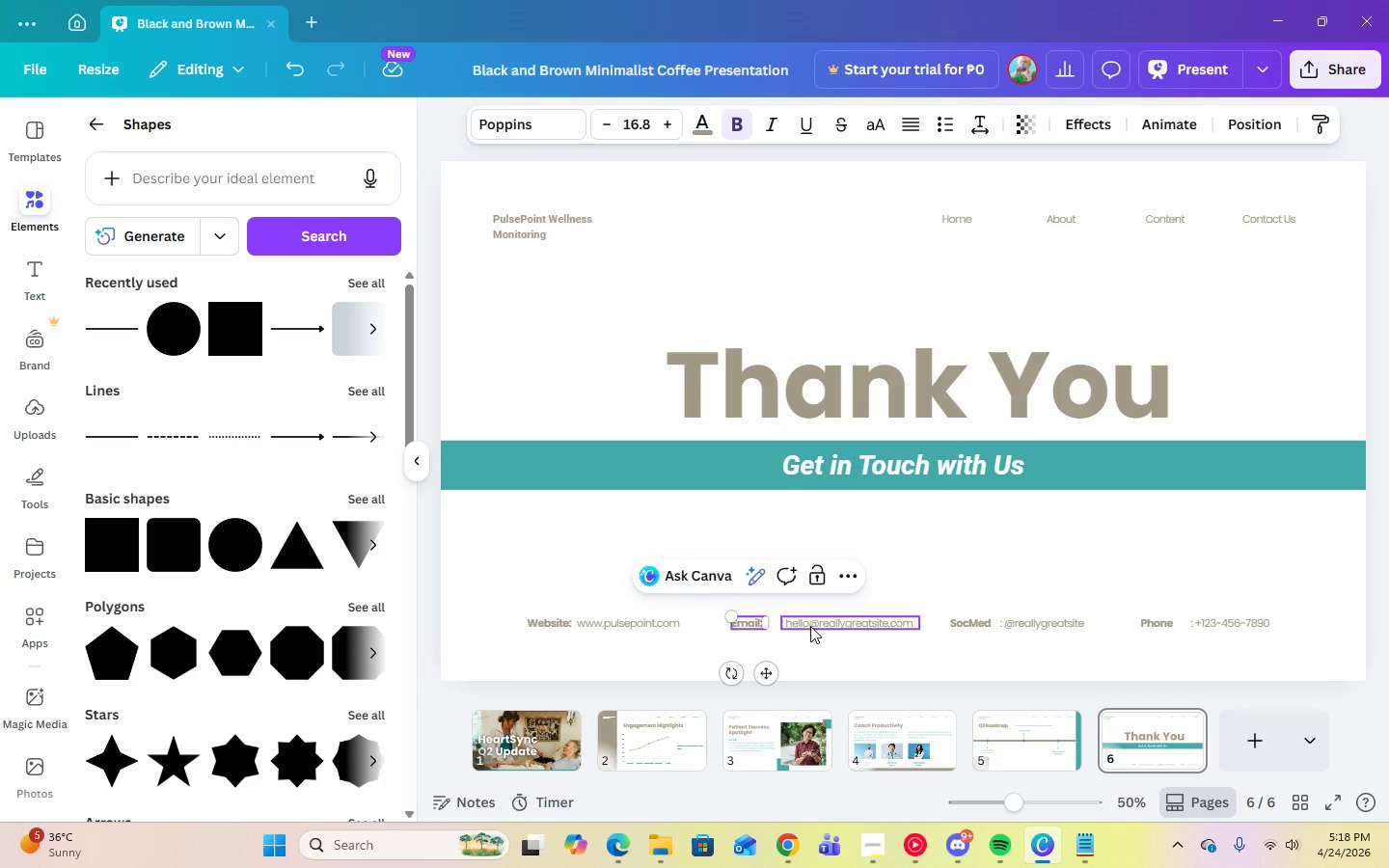 
double_click([810, 619])
 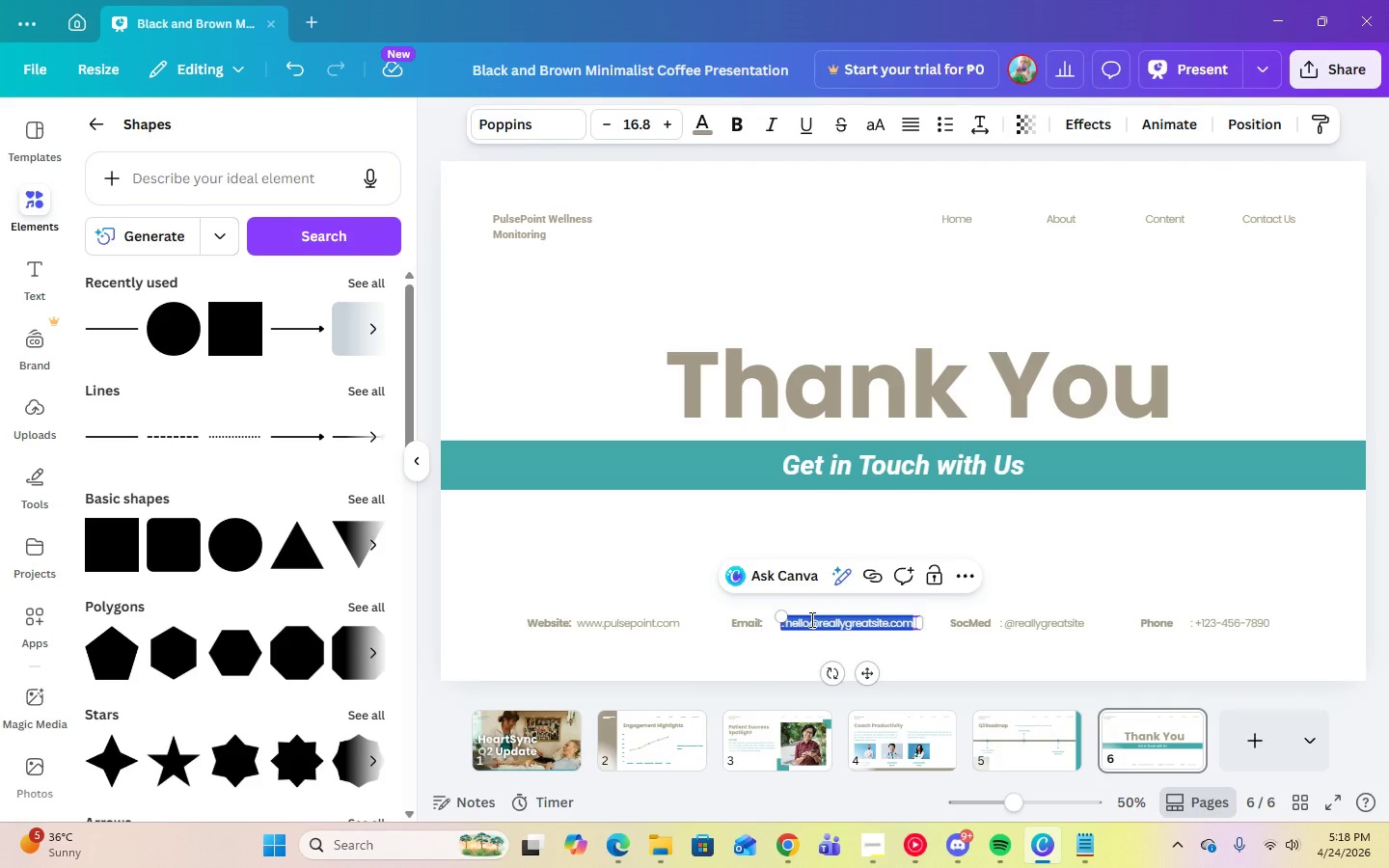 
key(Backspace)
type(pulsepoint@pulsepoint.com)
 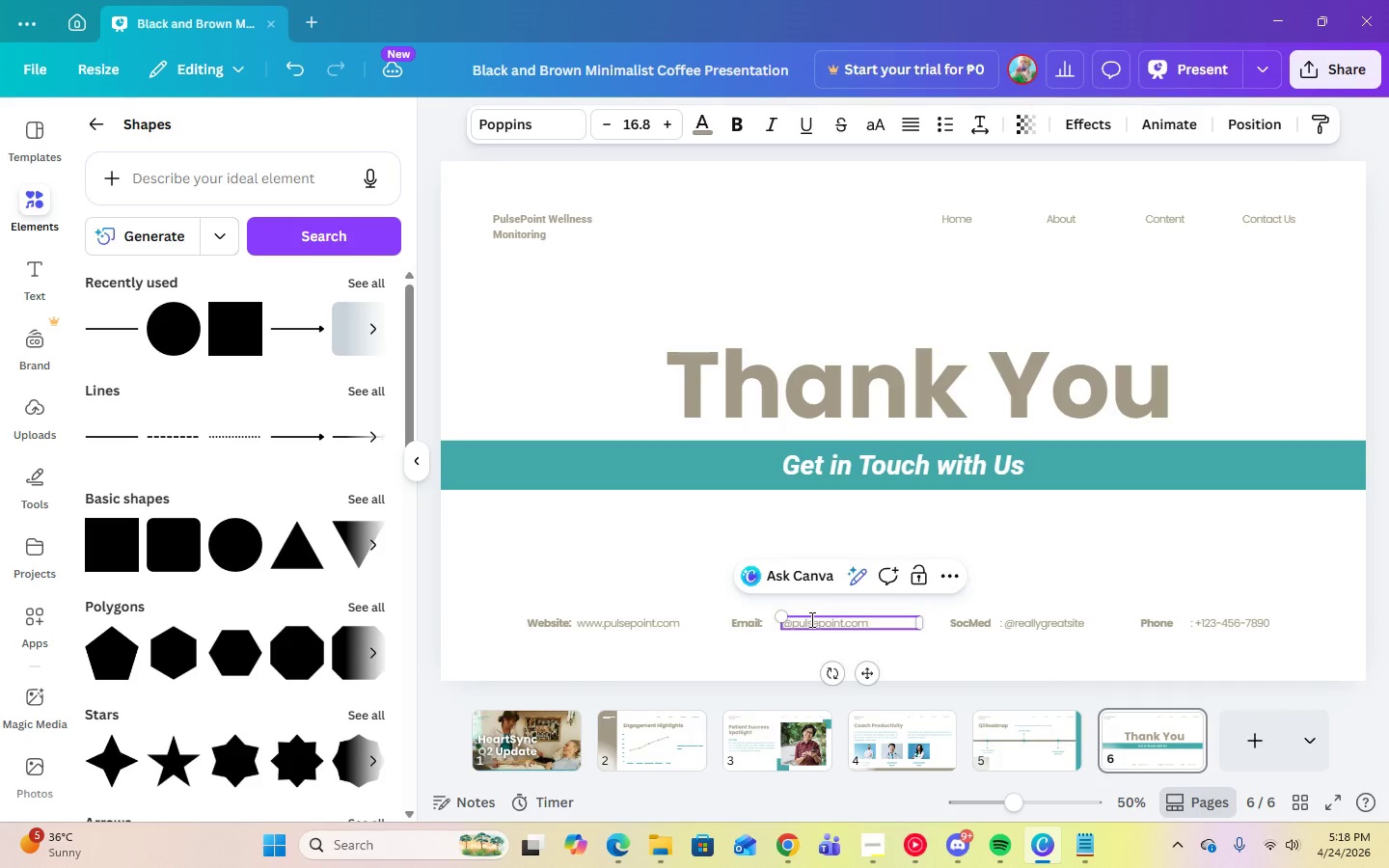 
left_click([874, 639])
 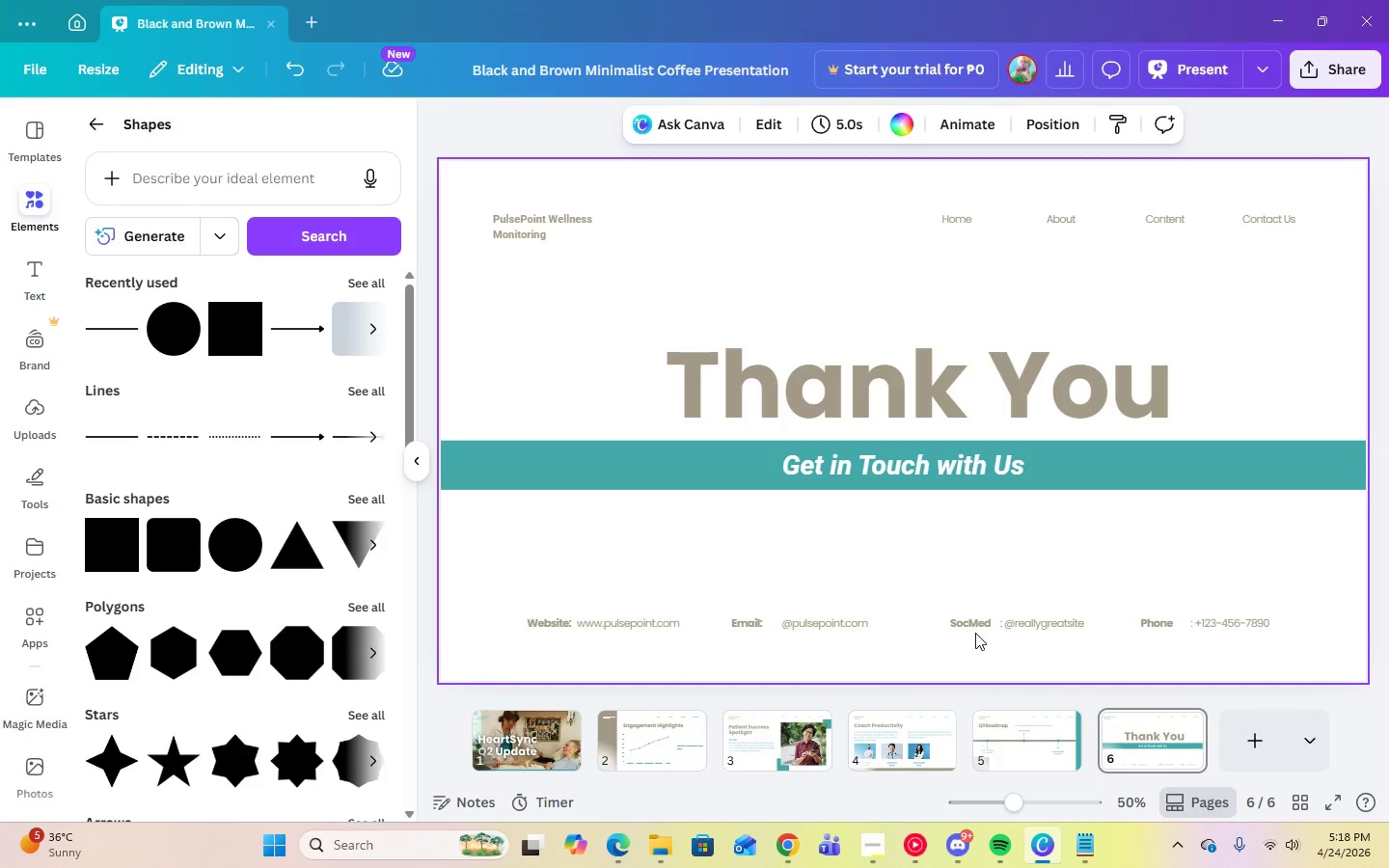 
mouse_move([1033, 618])
 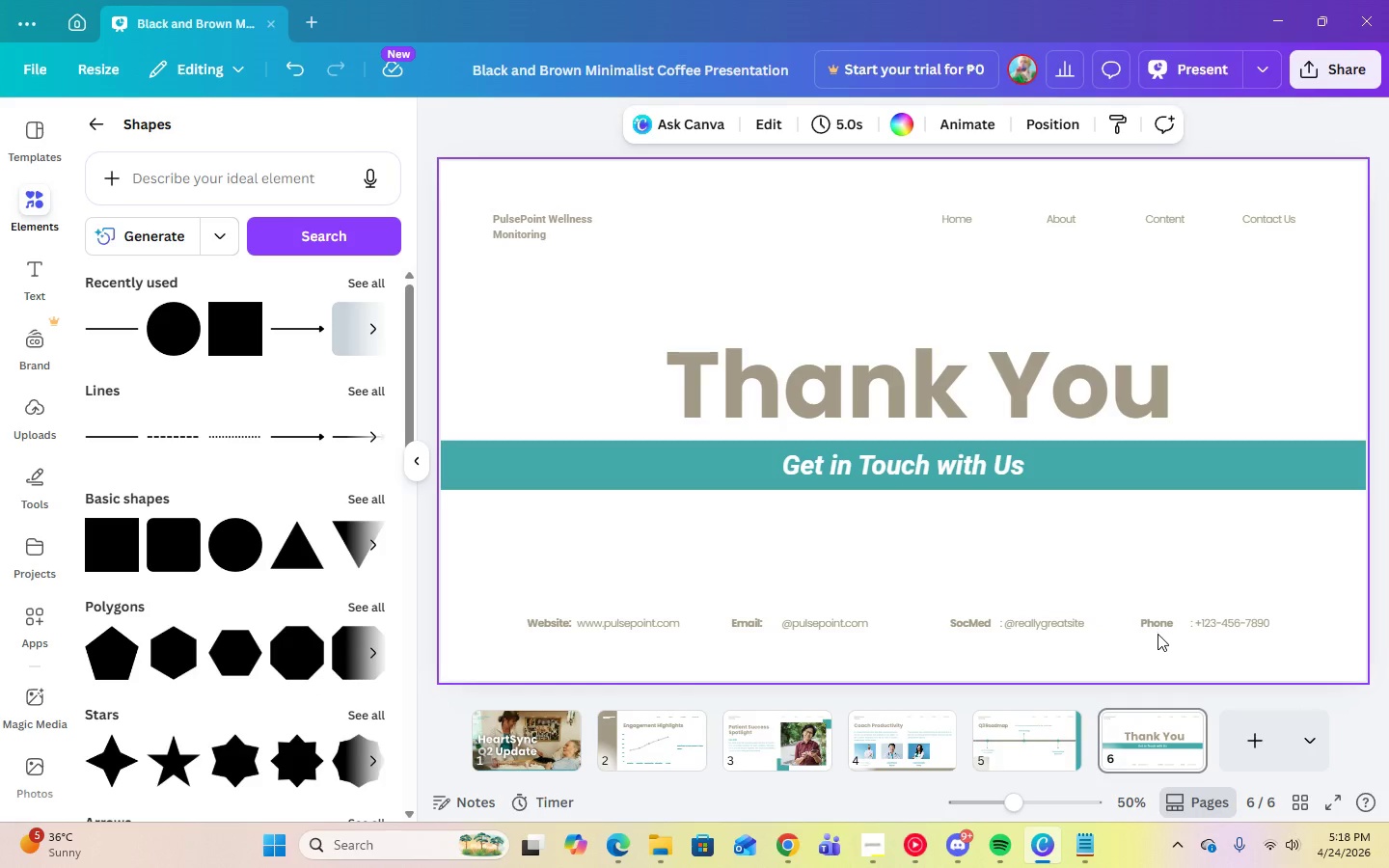 
left_click([989, 629])
 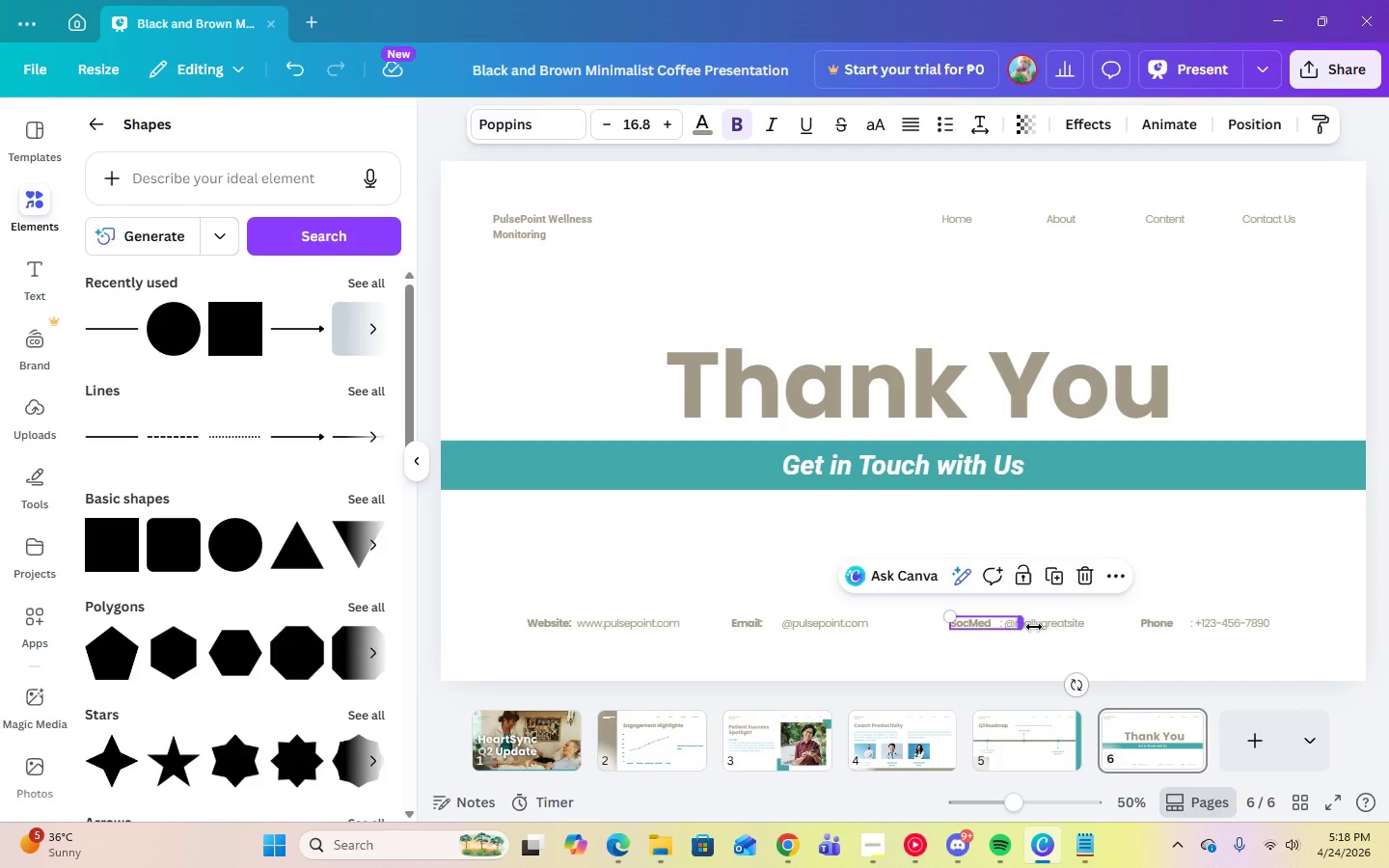 
key(Delete)
 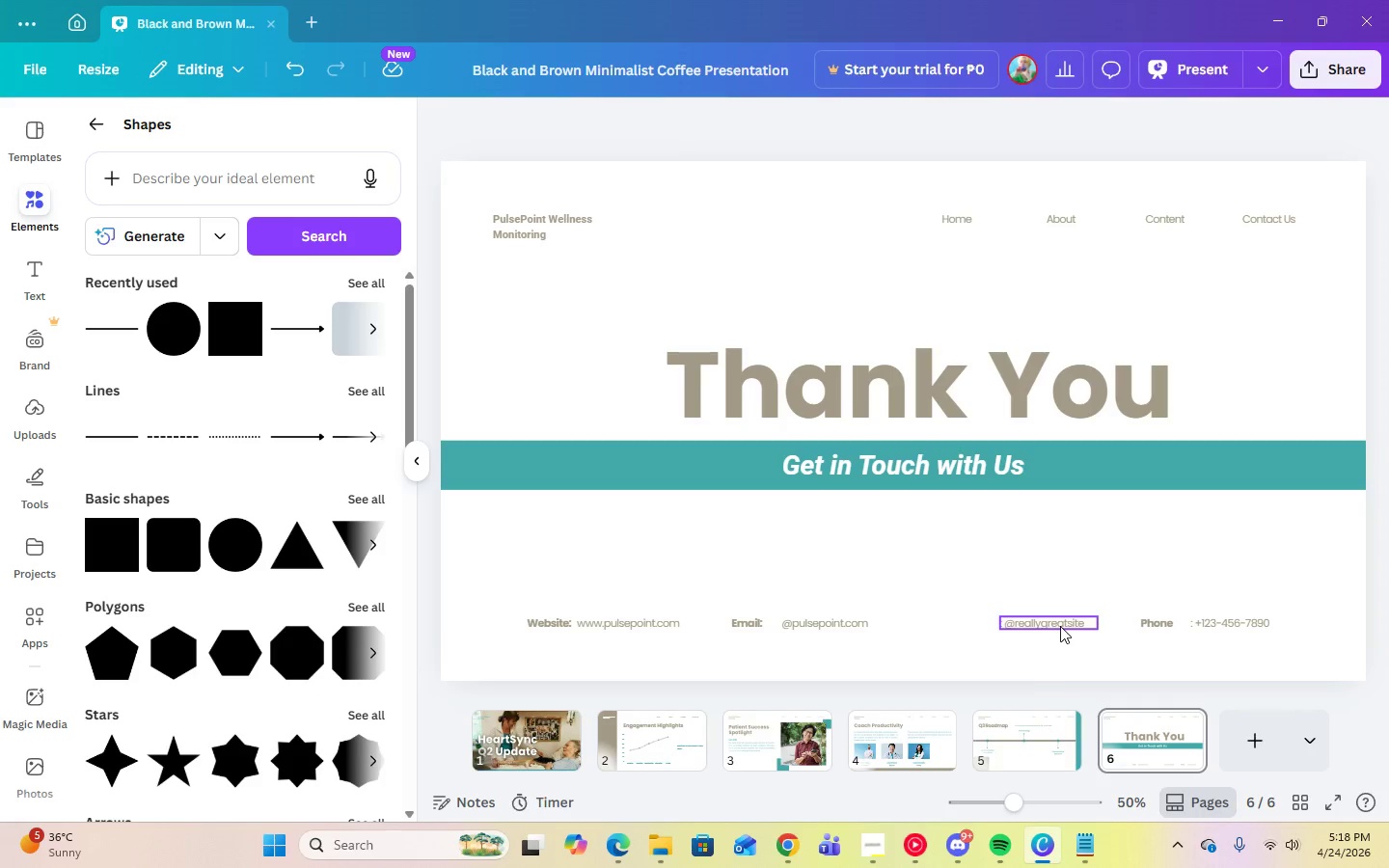 
left_click([1060, 626])
 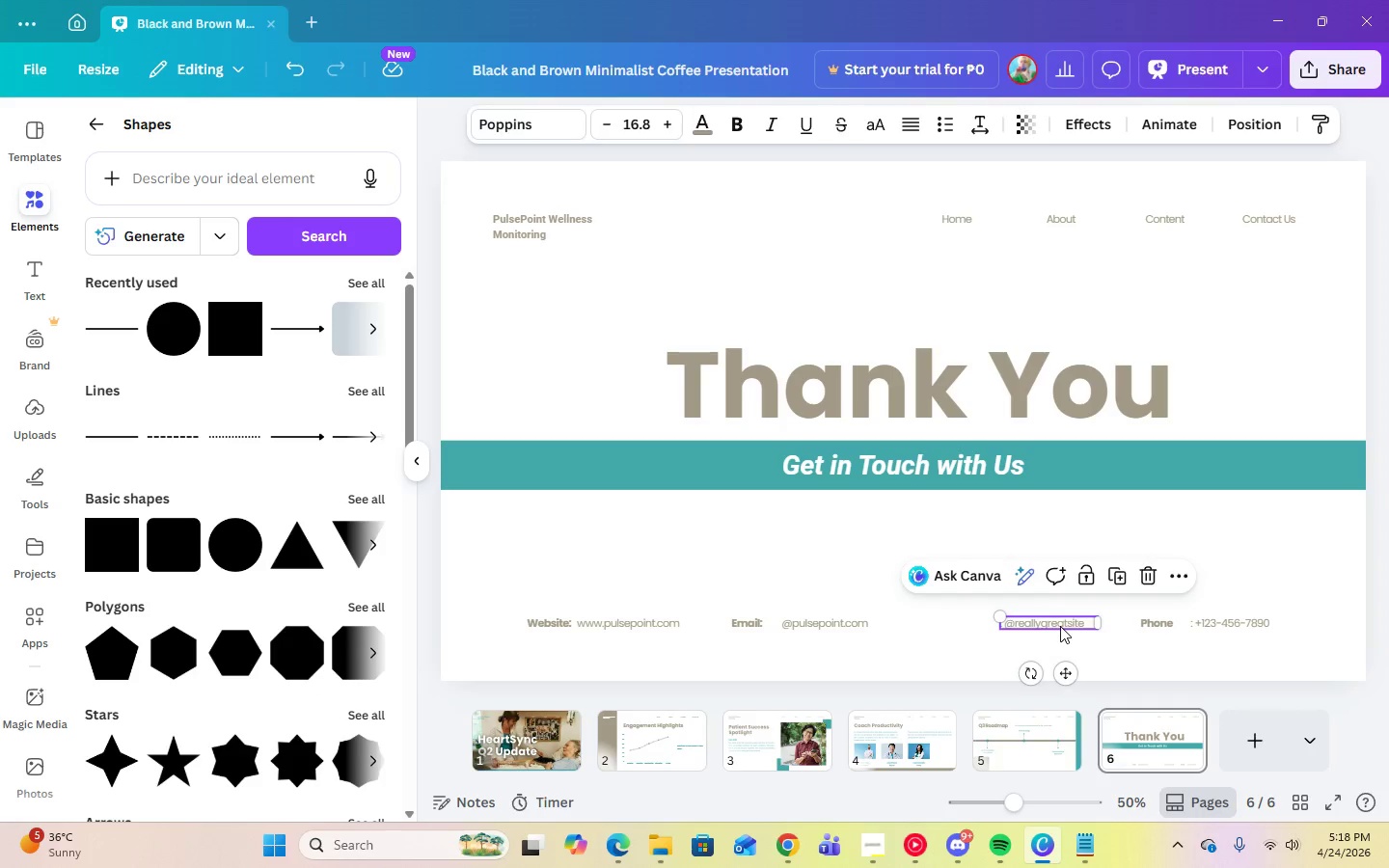 
key(Delete)
 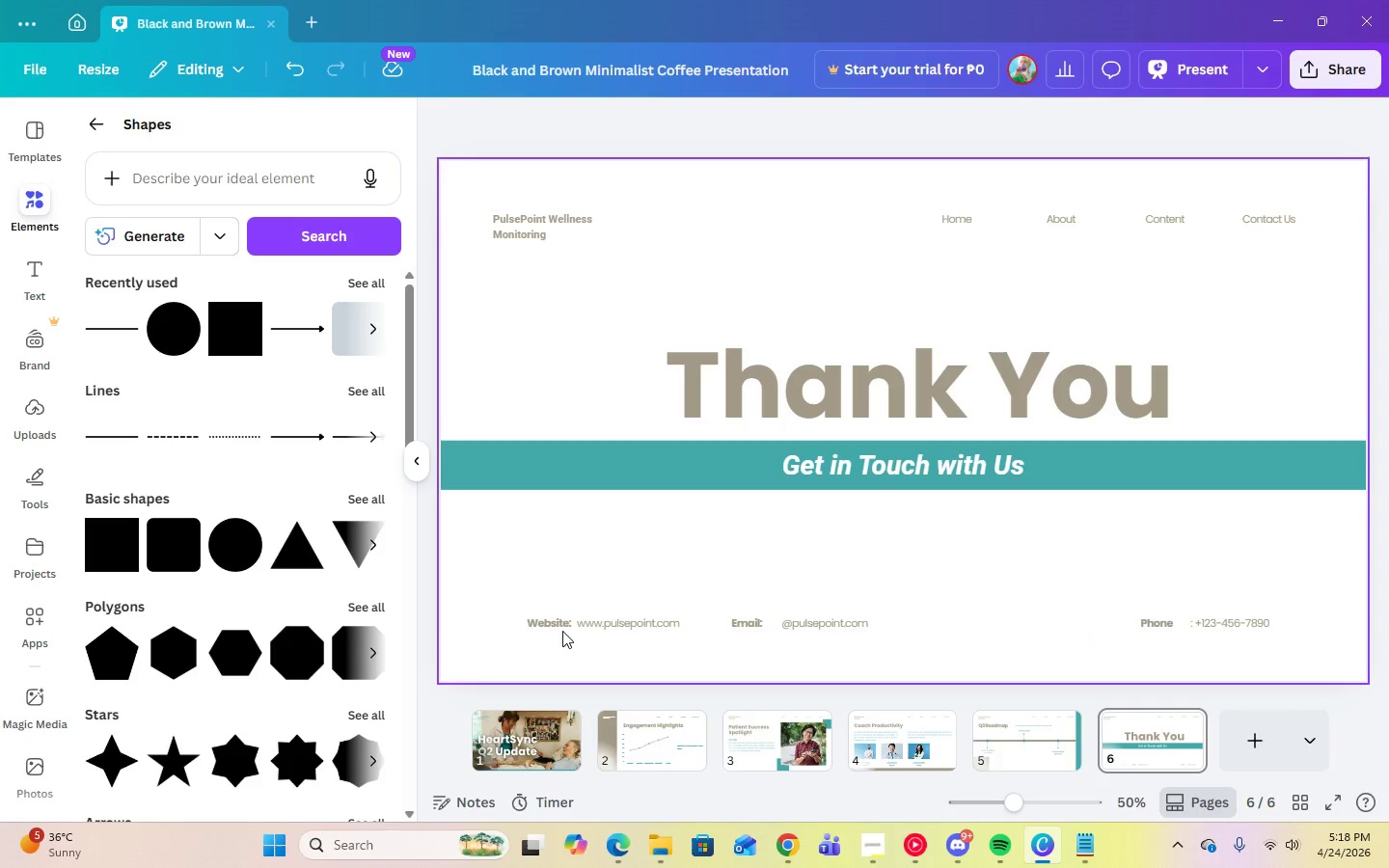 
left_click([559, 625])
 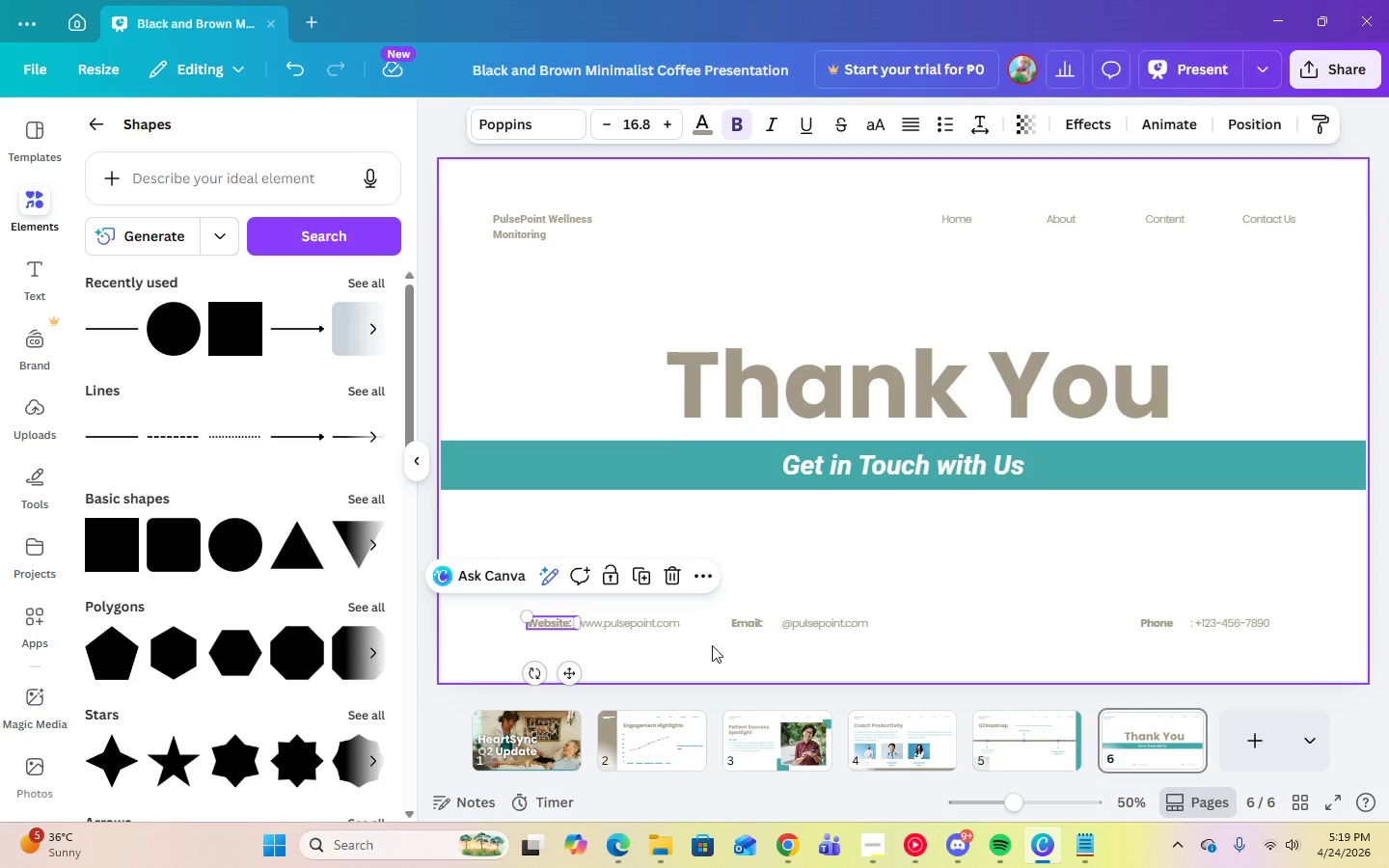 
double_click([654, 625])
 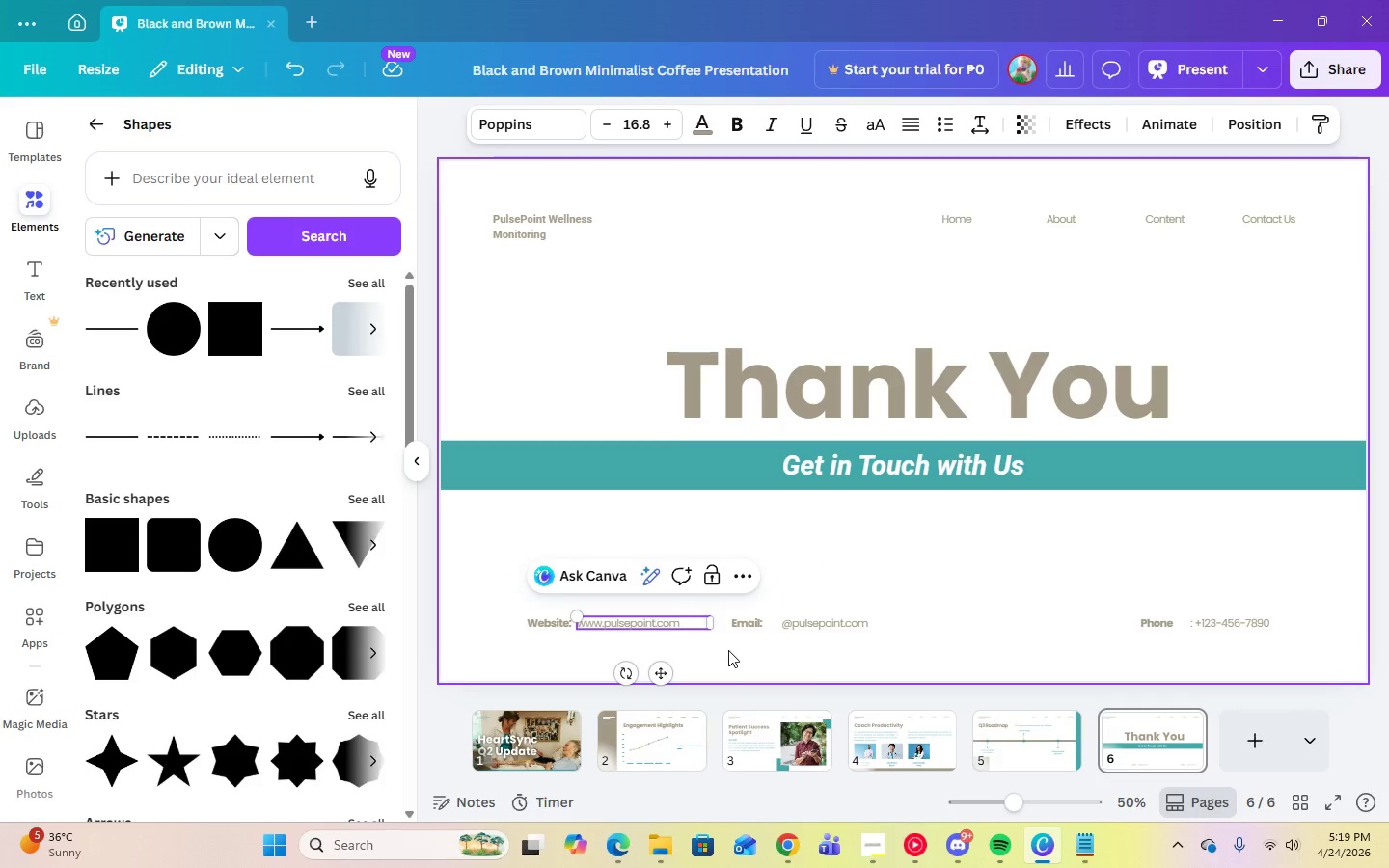 
type(wellness)
 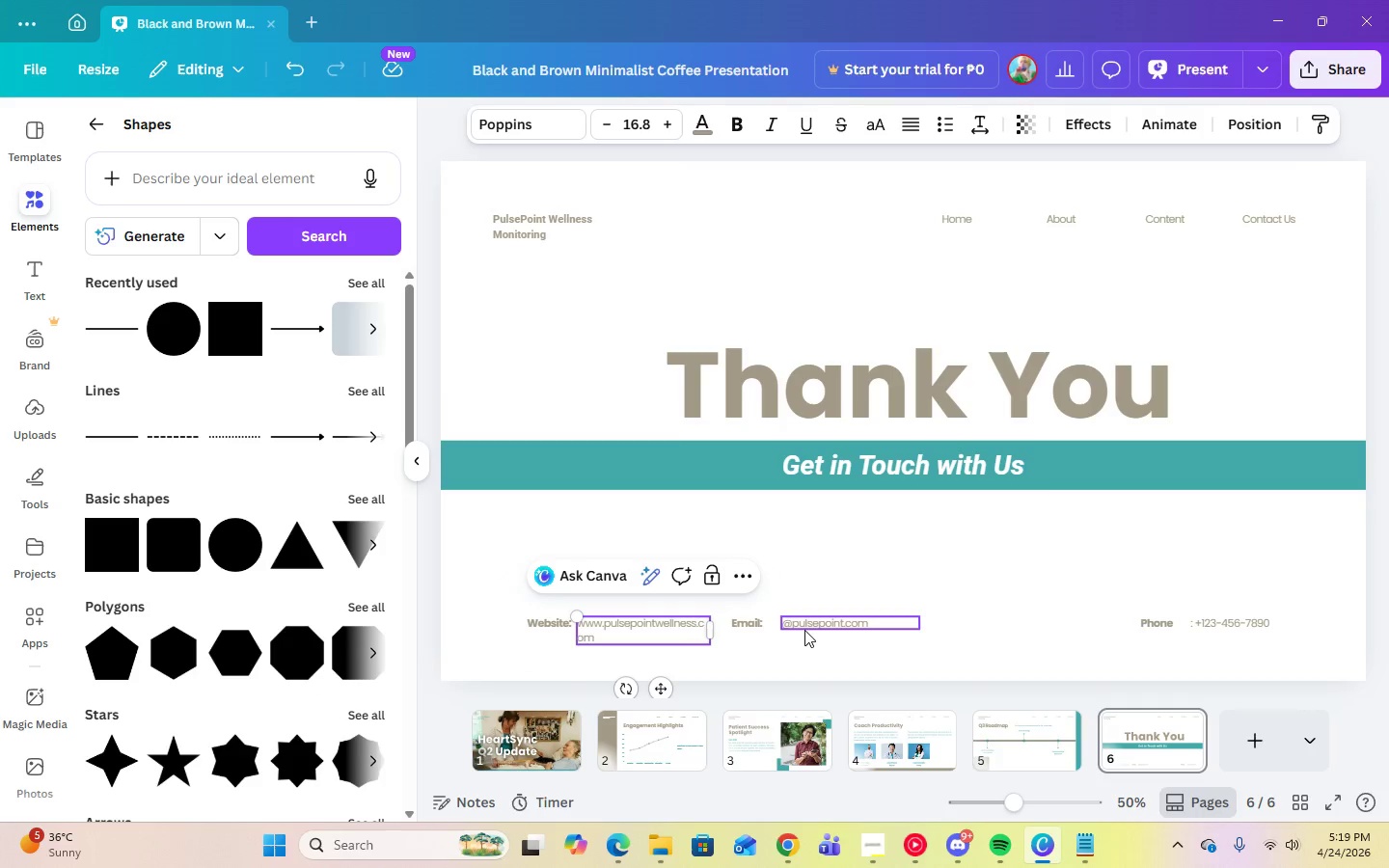 
left_click([807, 627])
 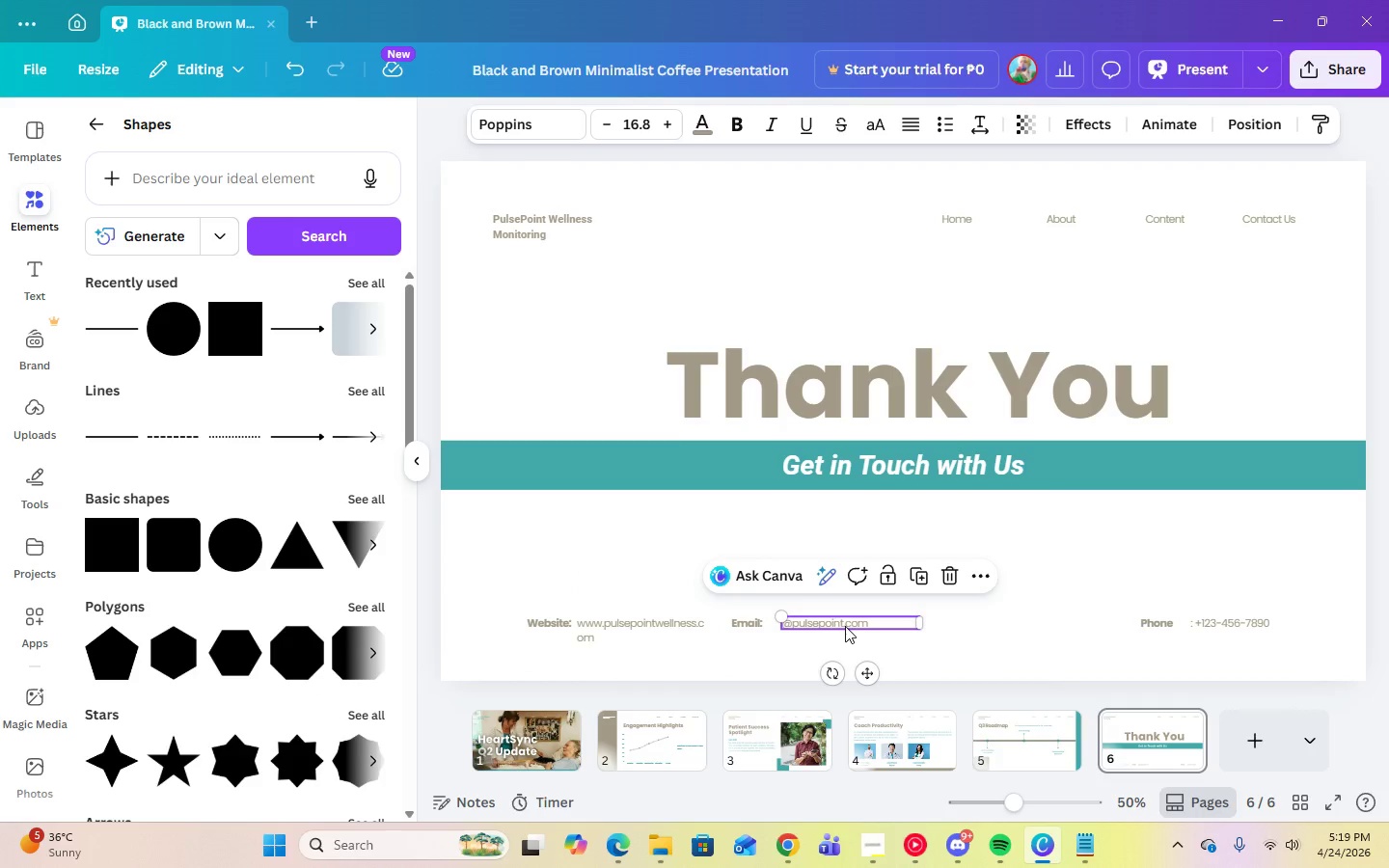 
left_click([844, 626])
 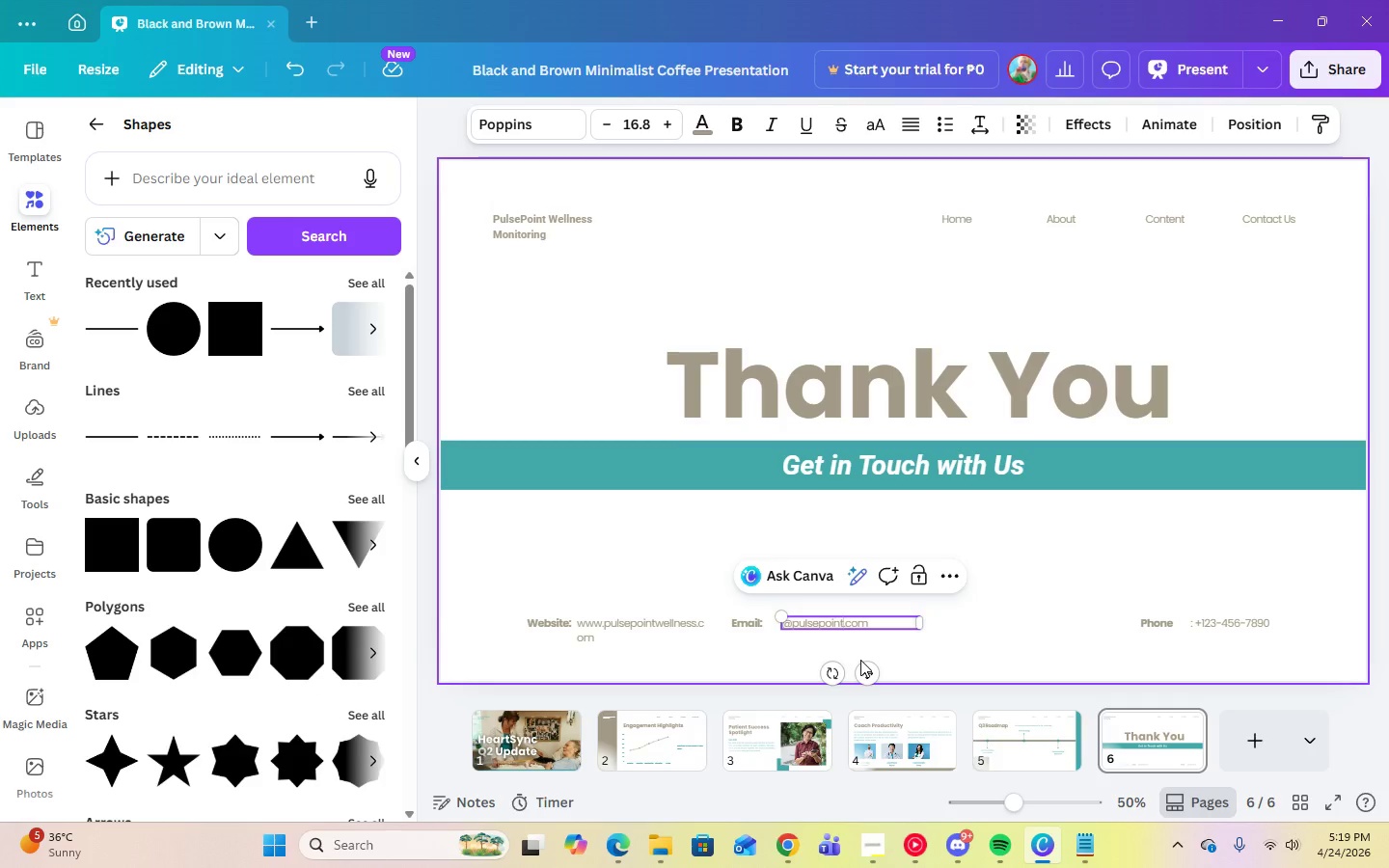 
type(wellness)
 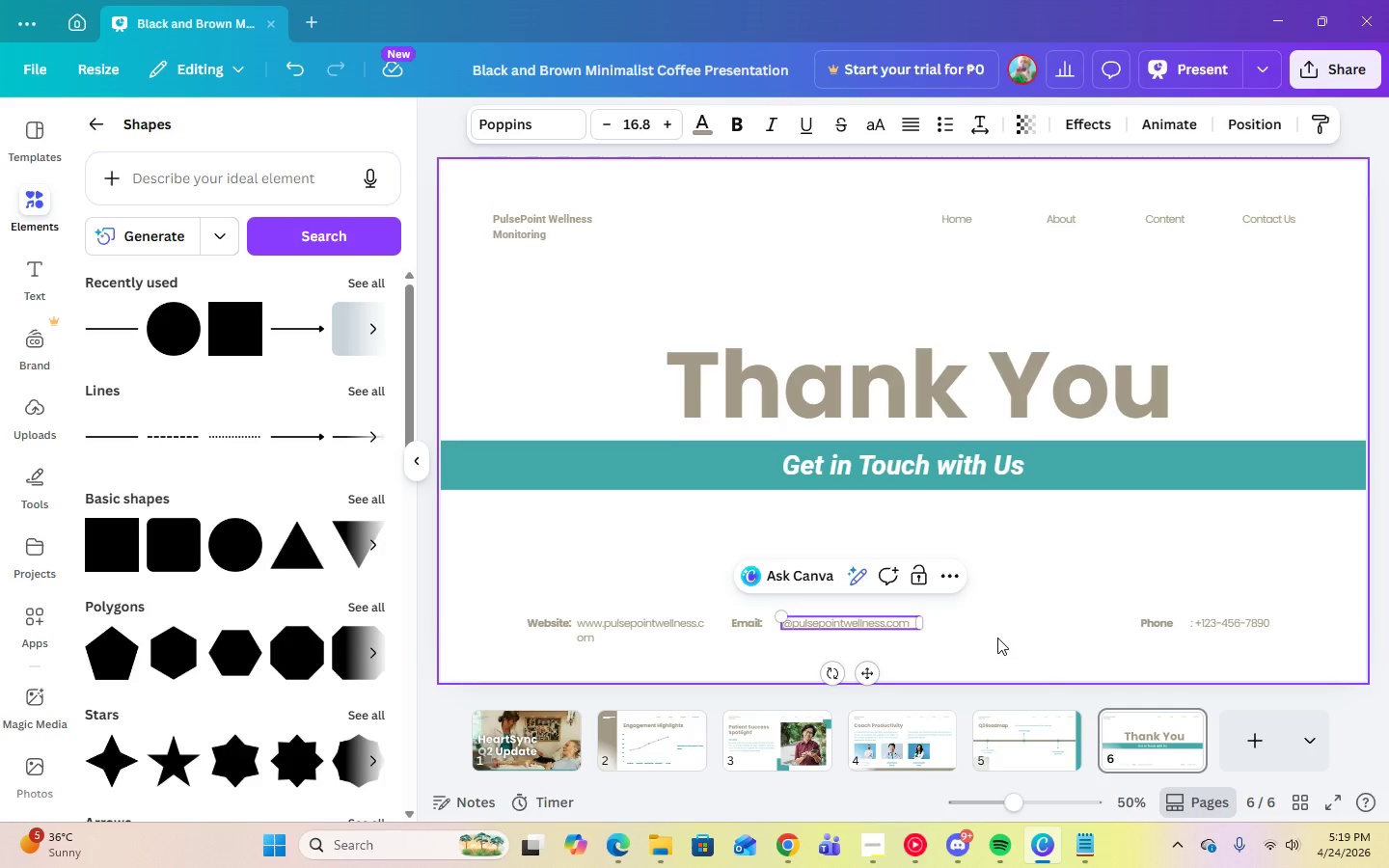 
left_click([997, 637])
 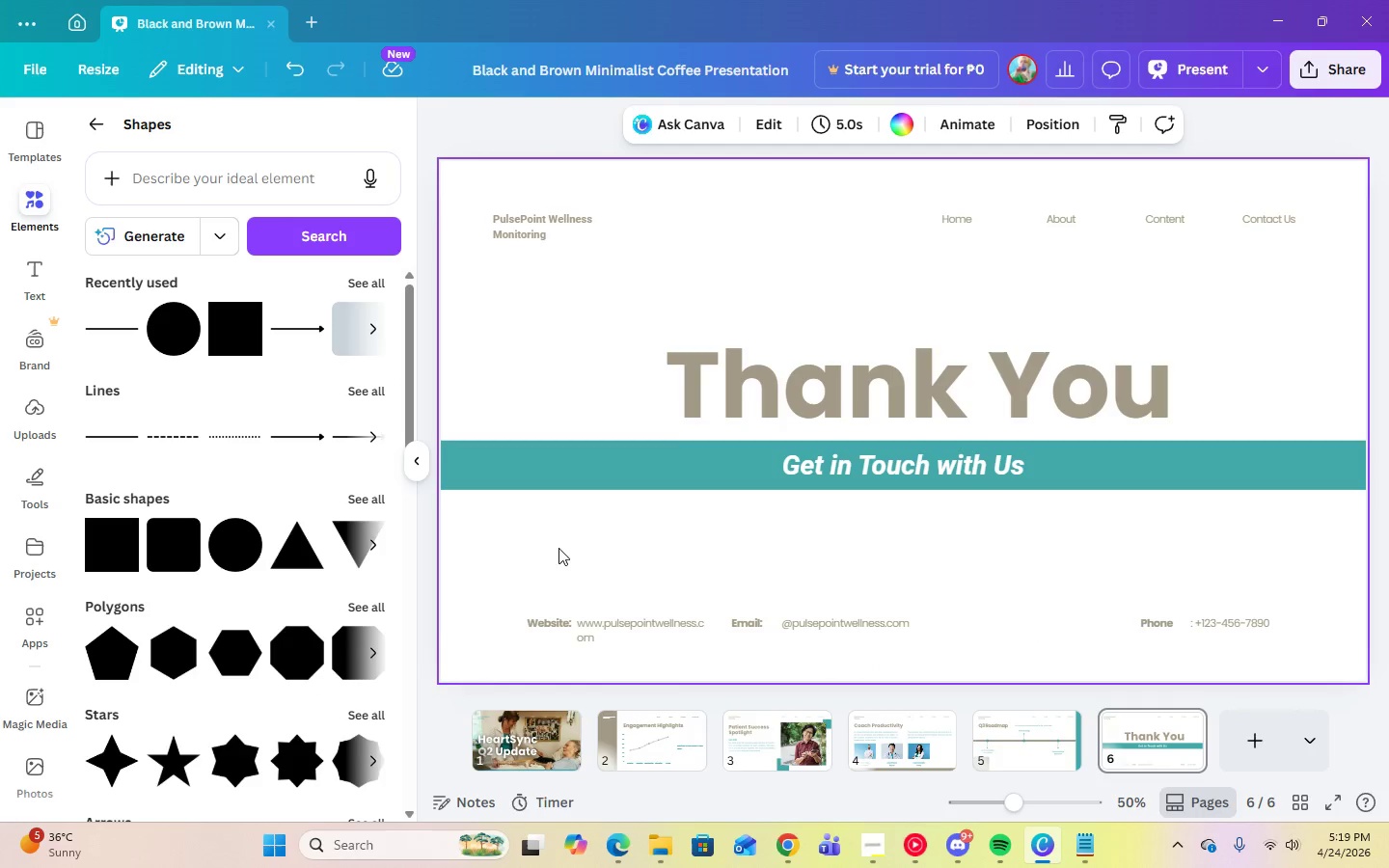 
left_click([532, 627])
 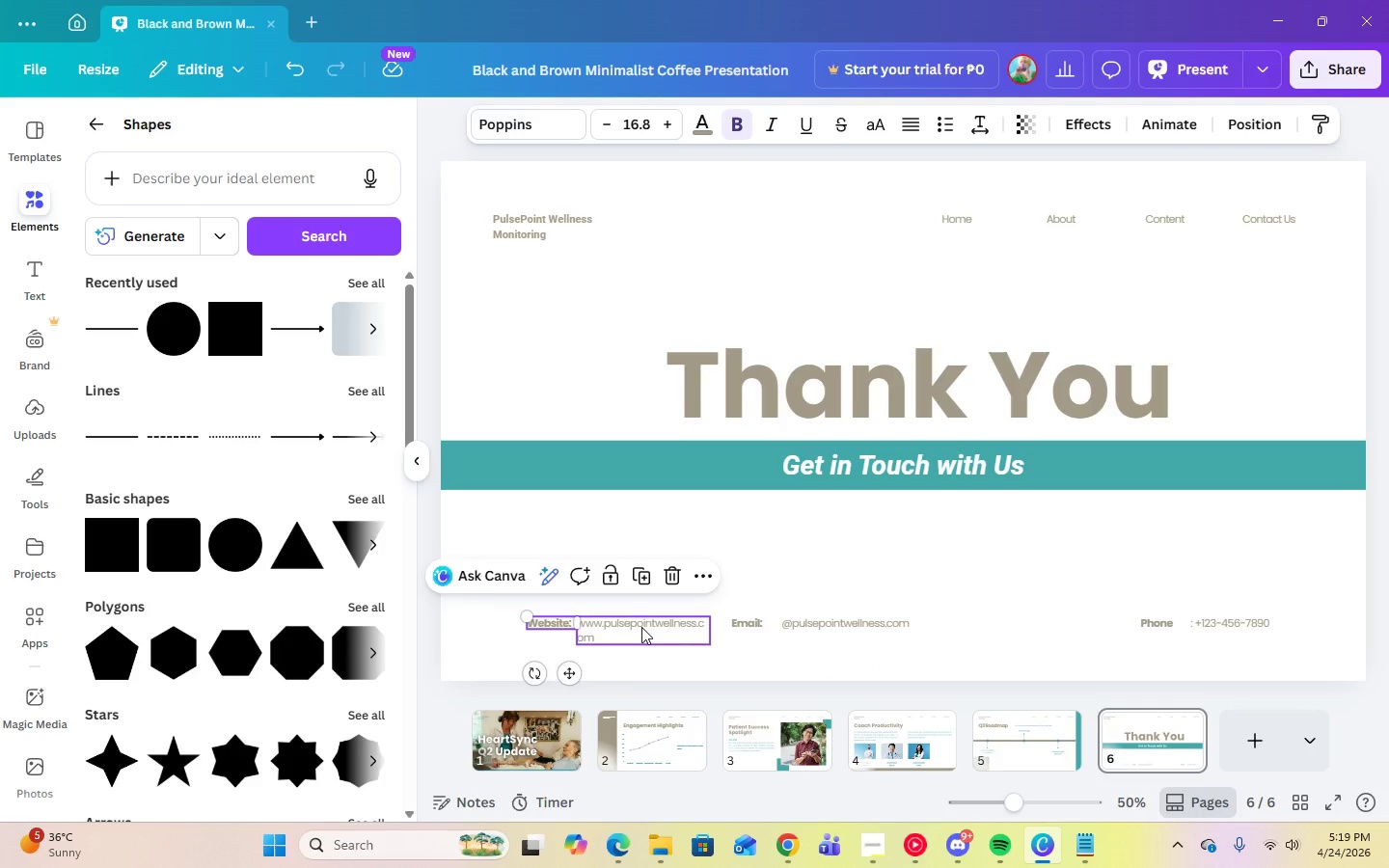 
left_click([641, 627])
 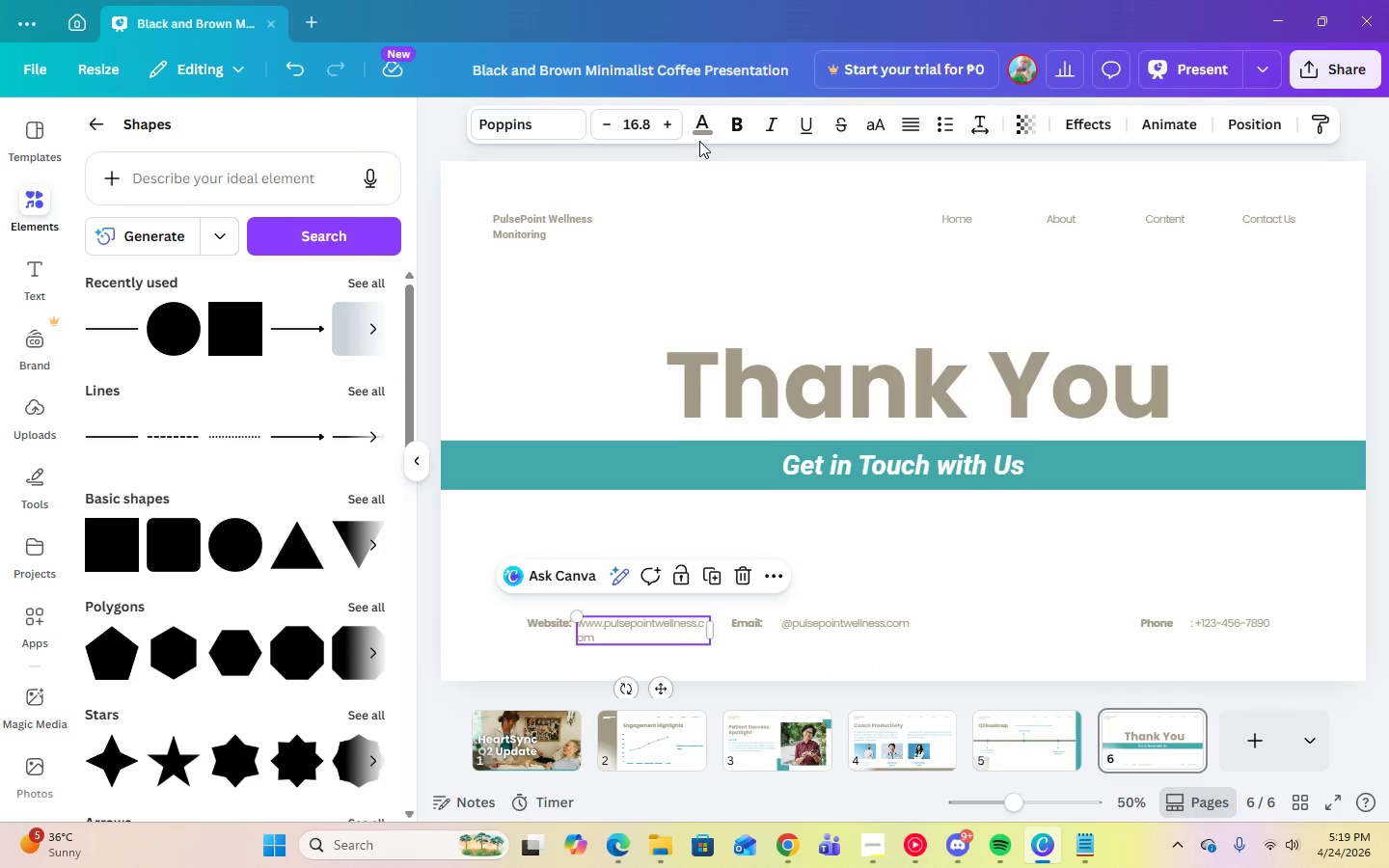 
left_click([701, 134])
 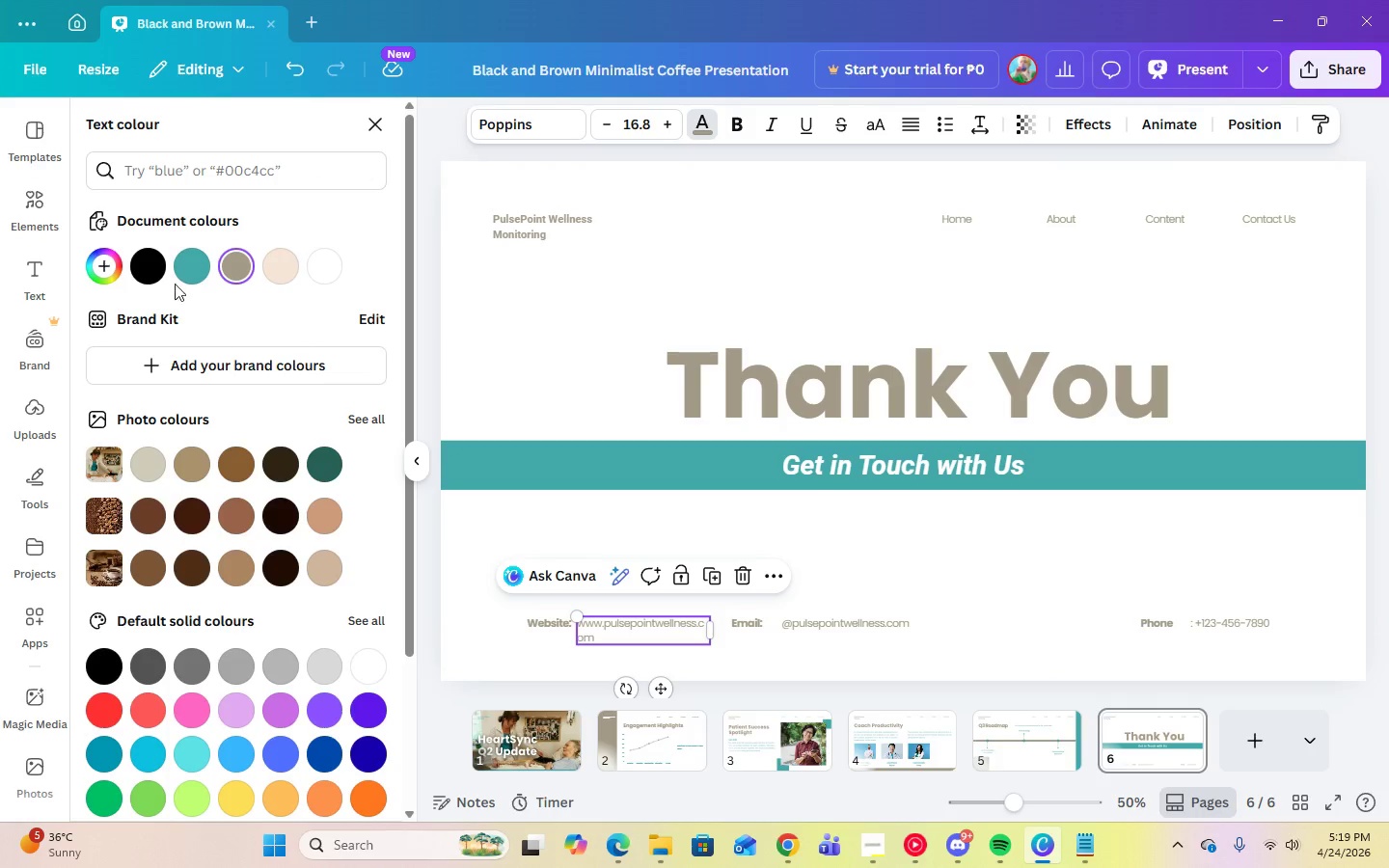 
left_click([179, 280])
 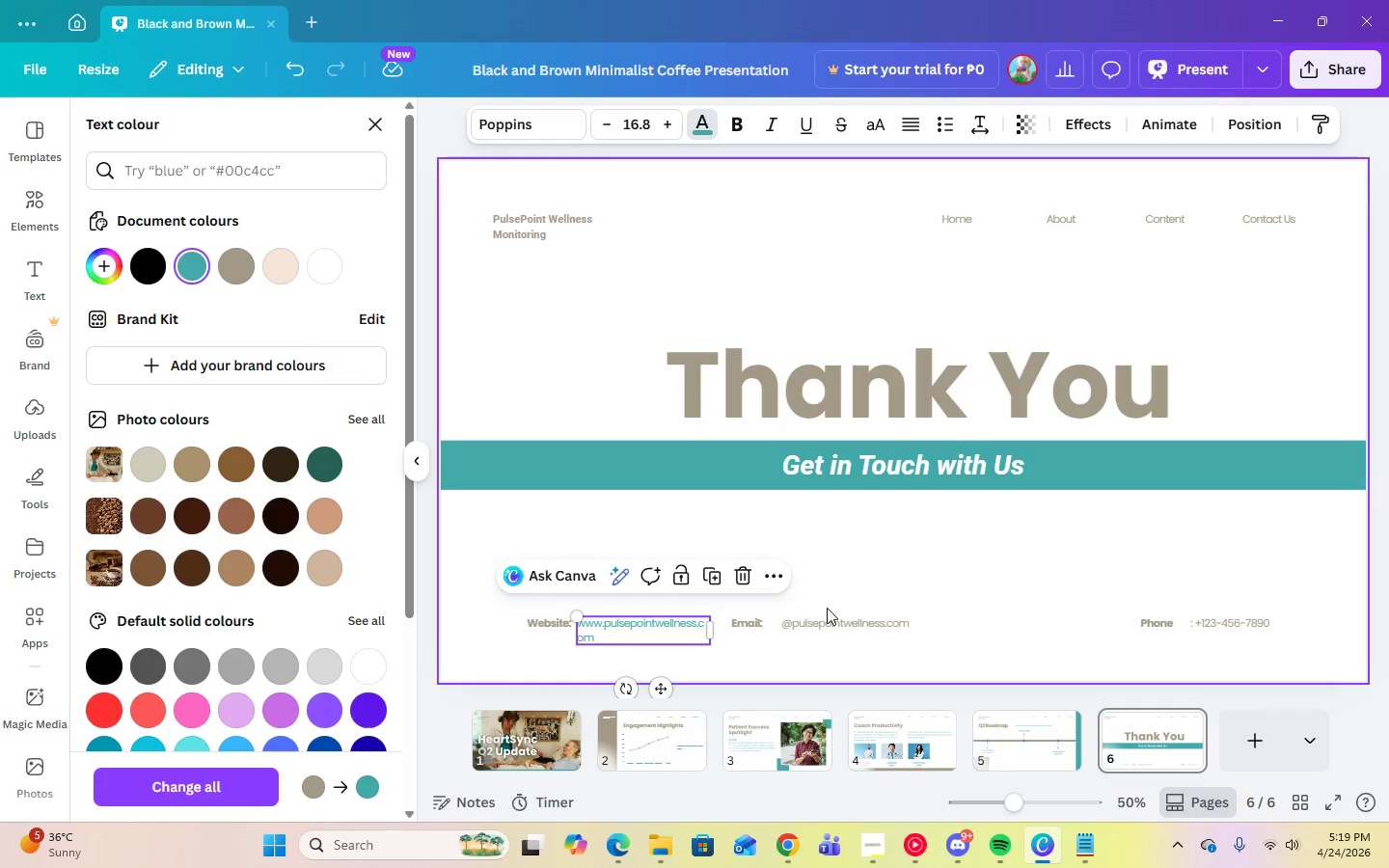 
left_click([830, 619])
 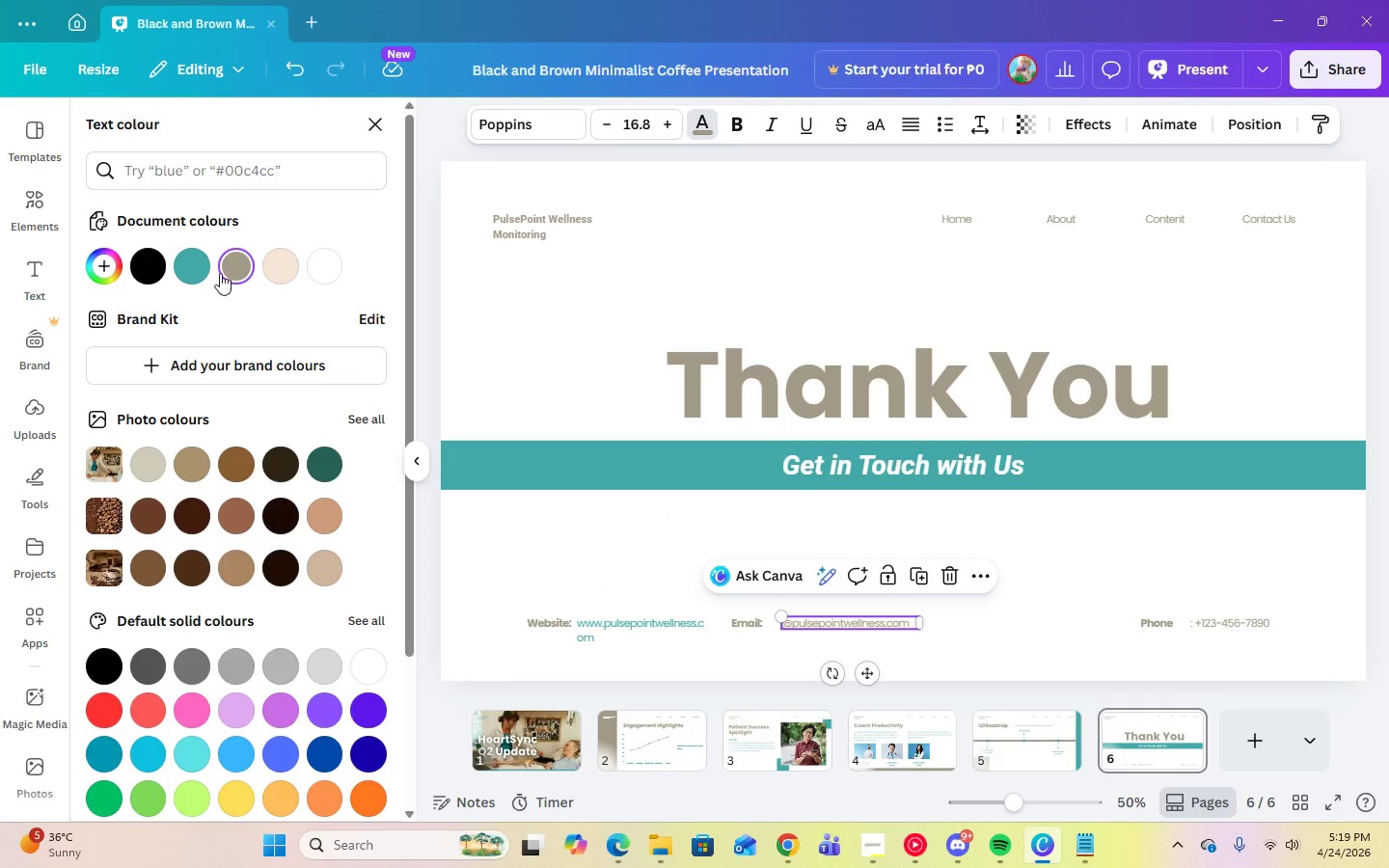 
left_click([194, 266])
 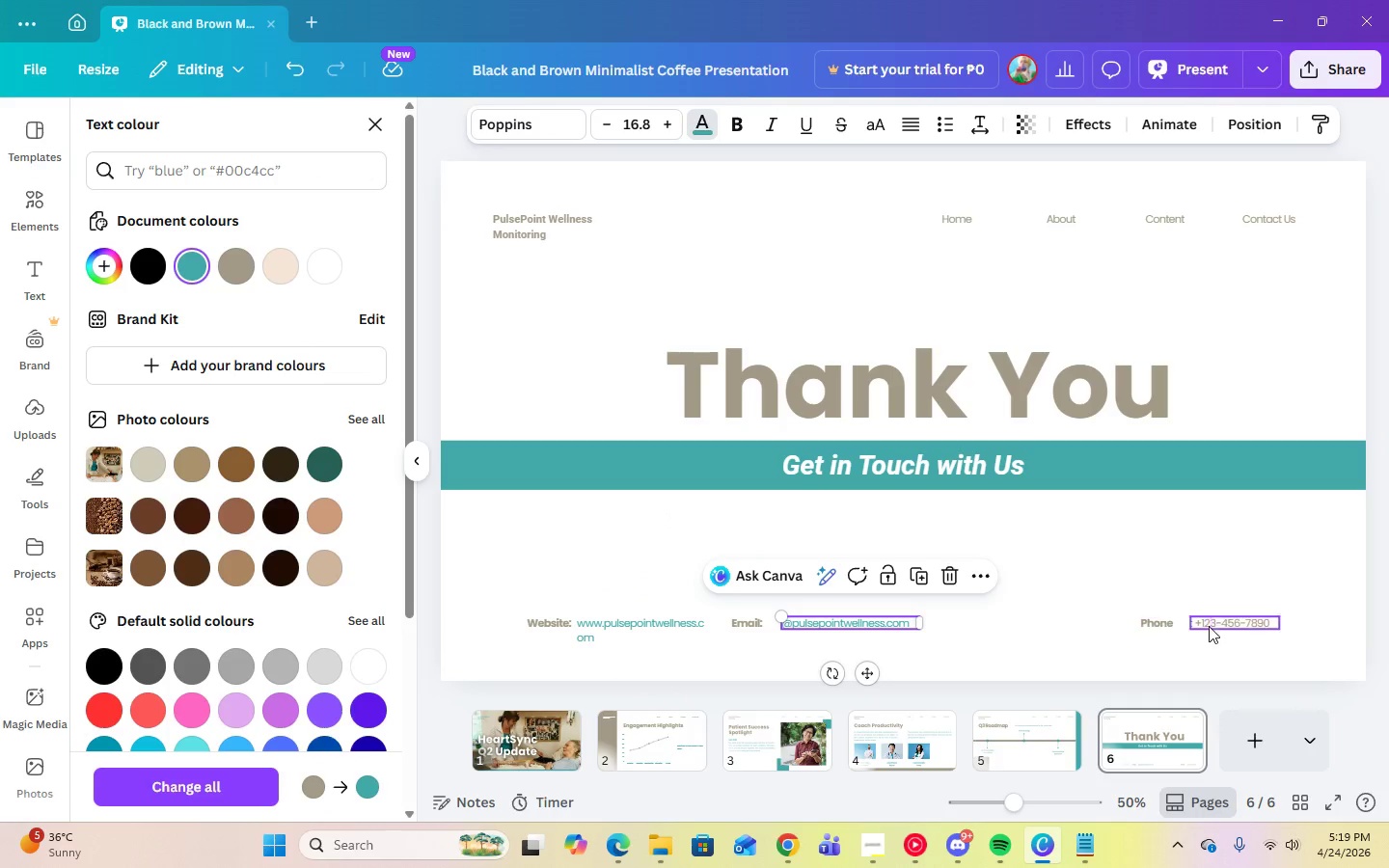 
left_click([1231, 628])
 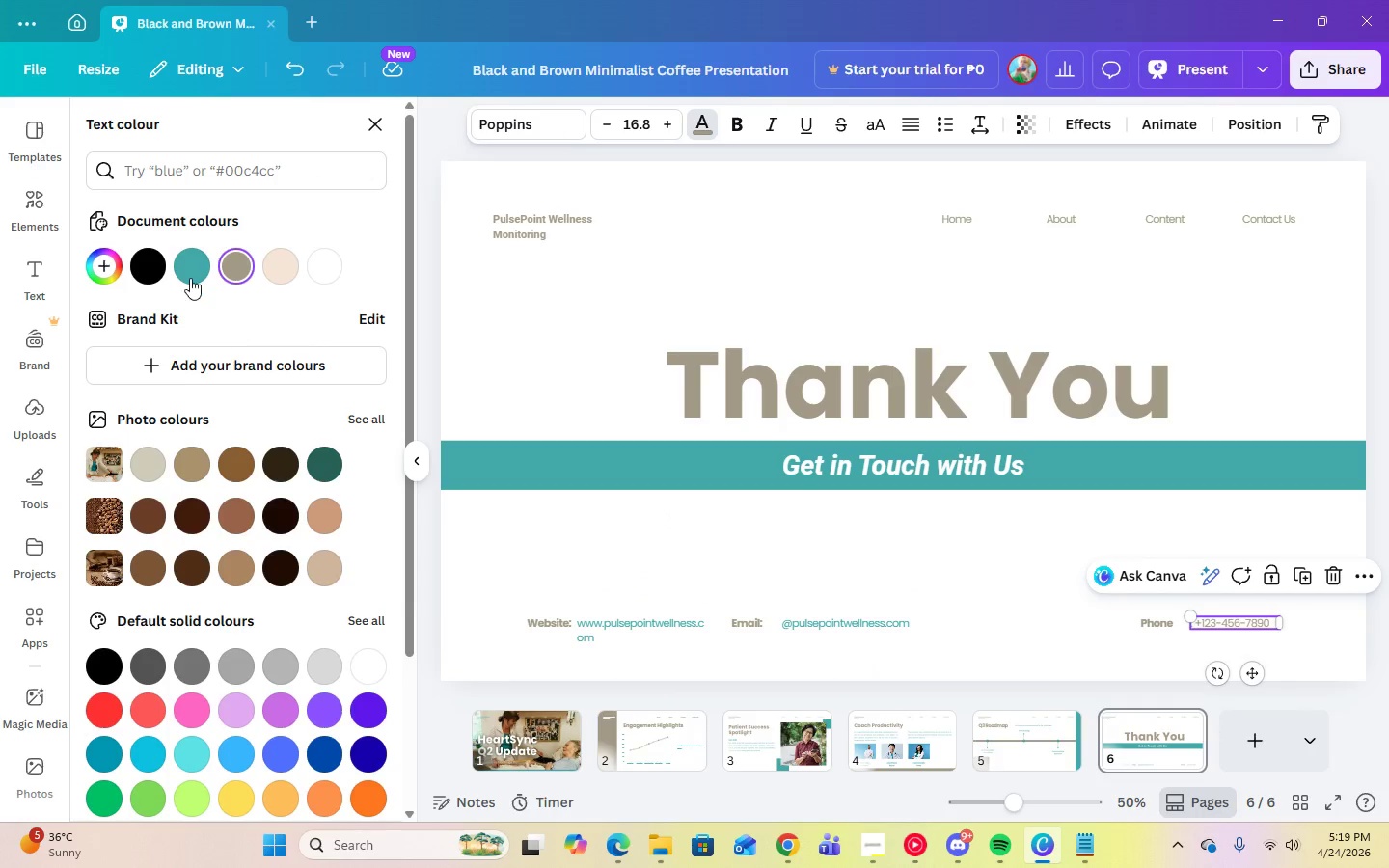 
left_click([185, 273])
 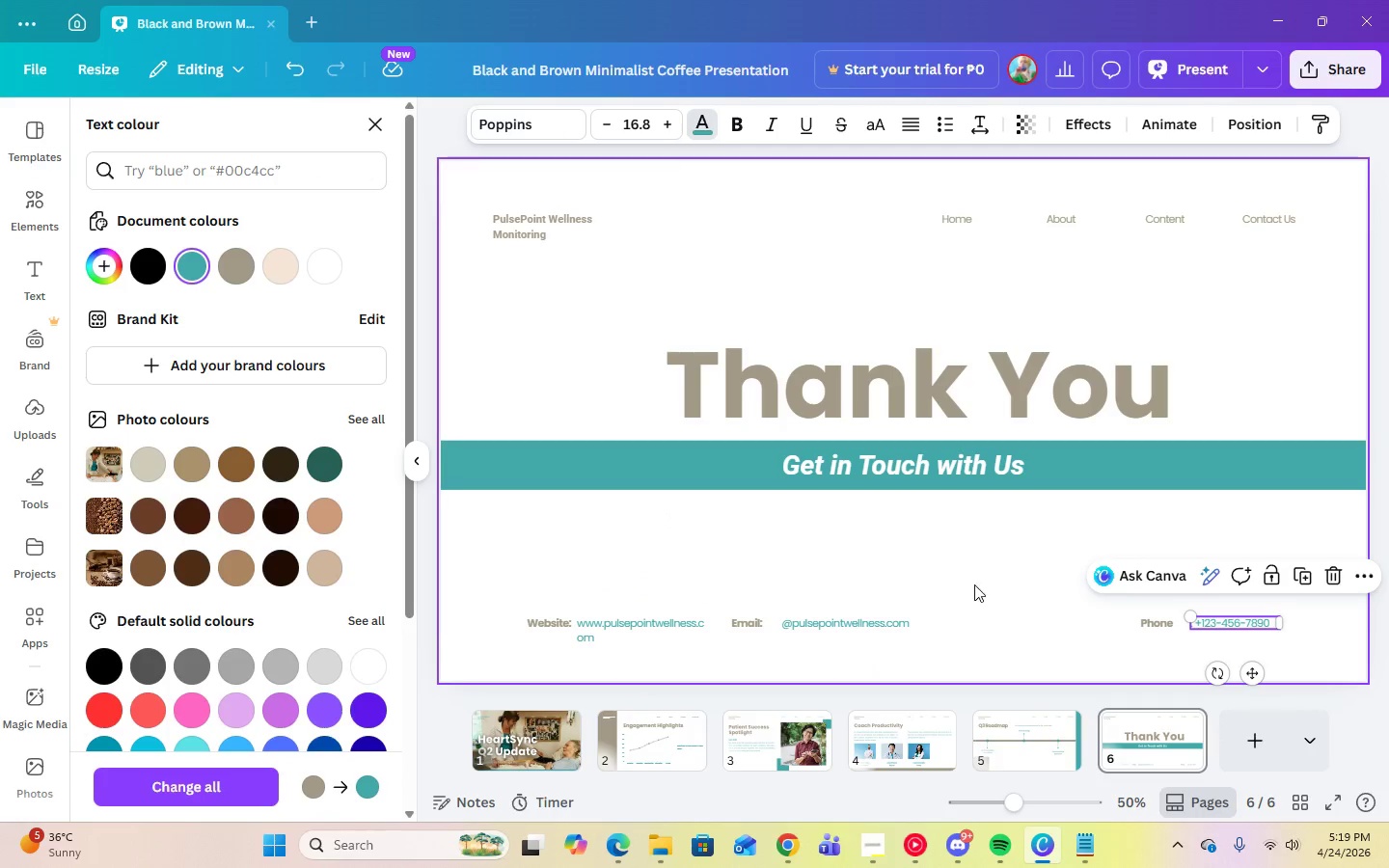 
left_click([979, 585])
 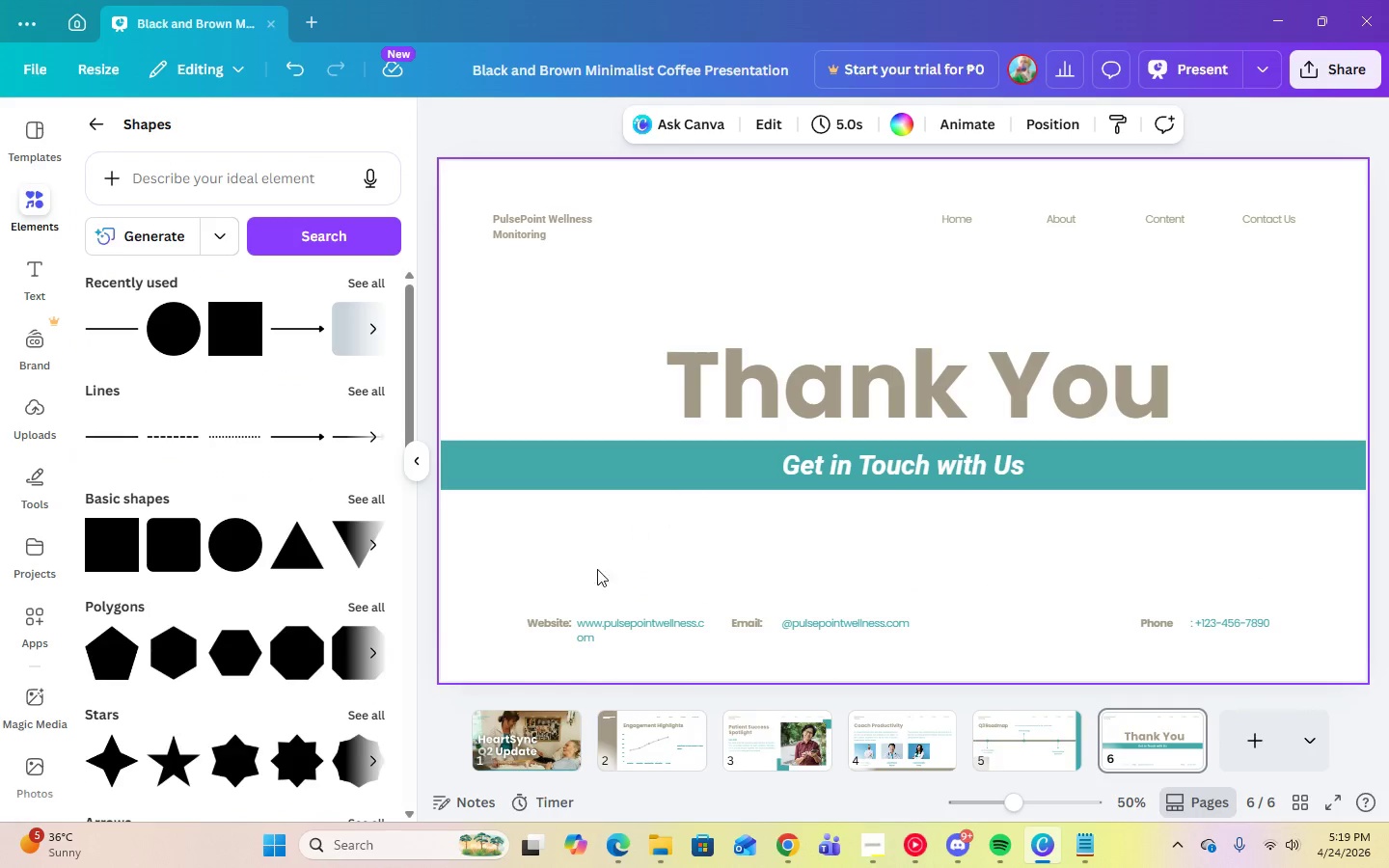 
left_click([539, 620])
 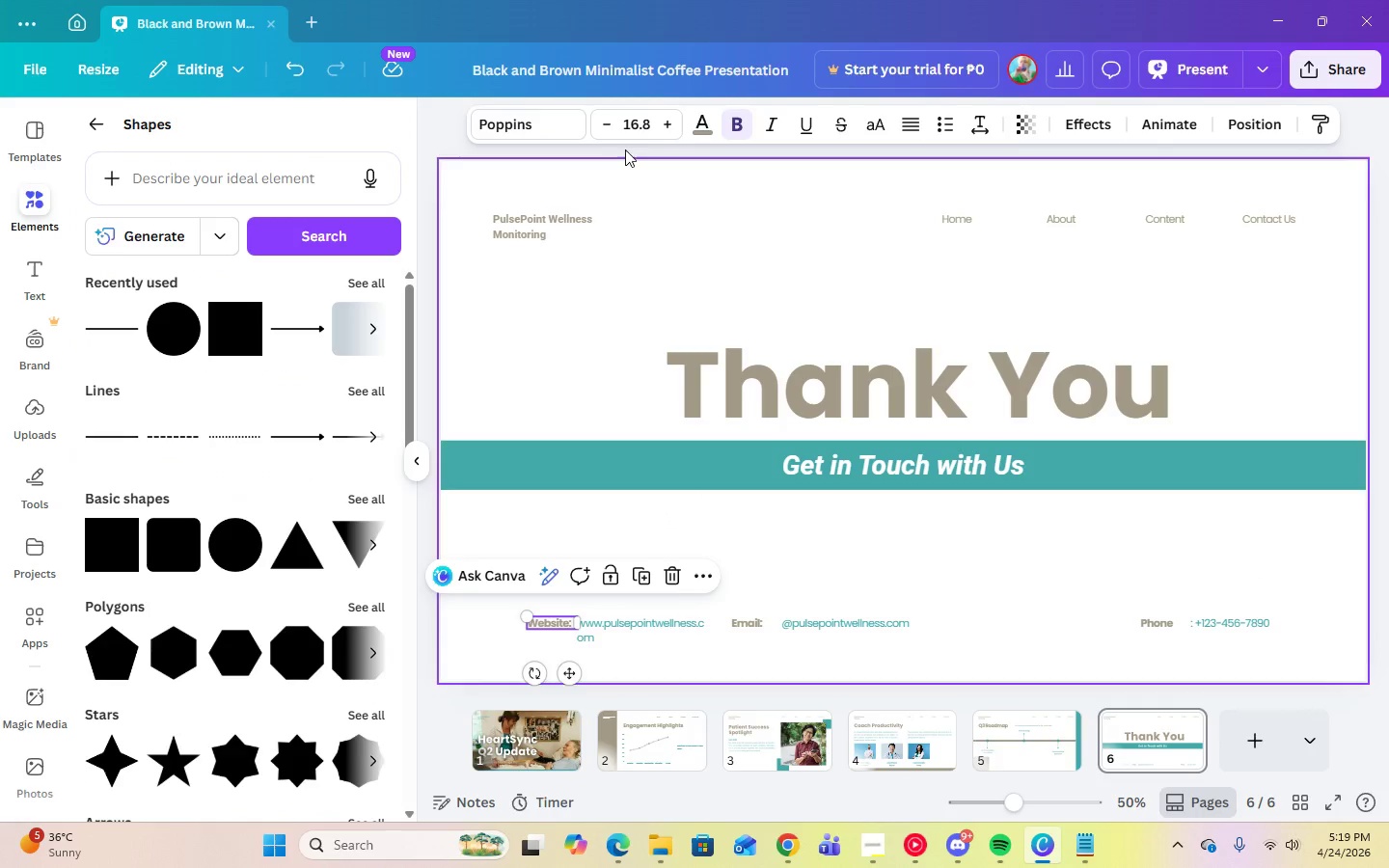 
left_click([640, 129])
 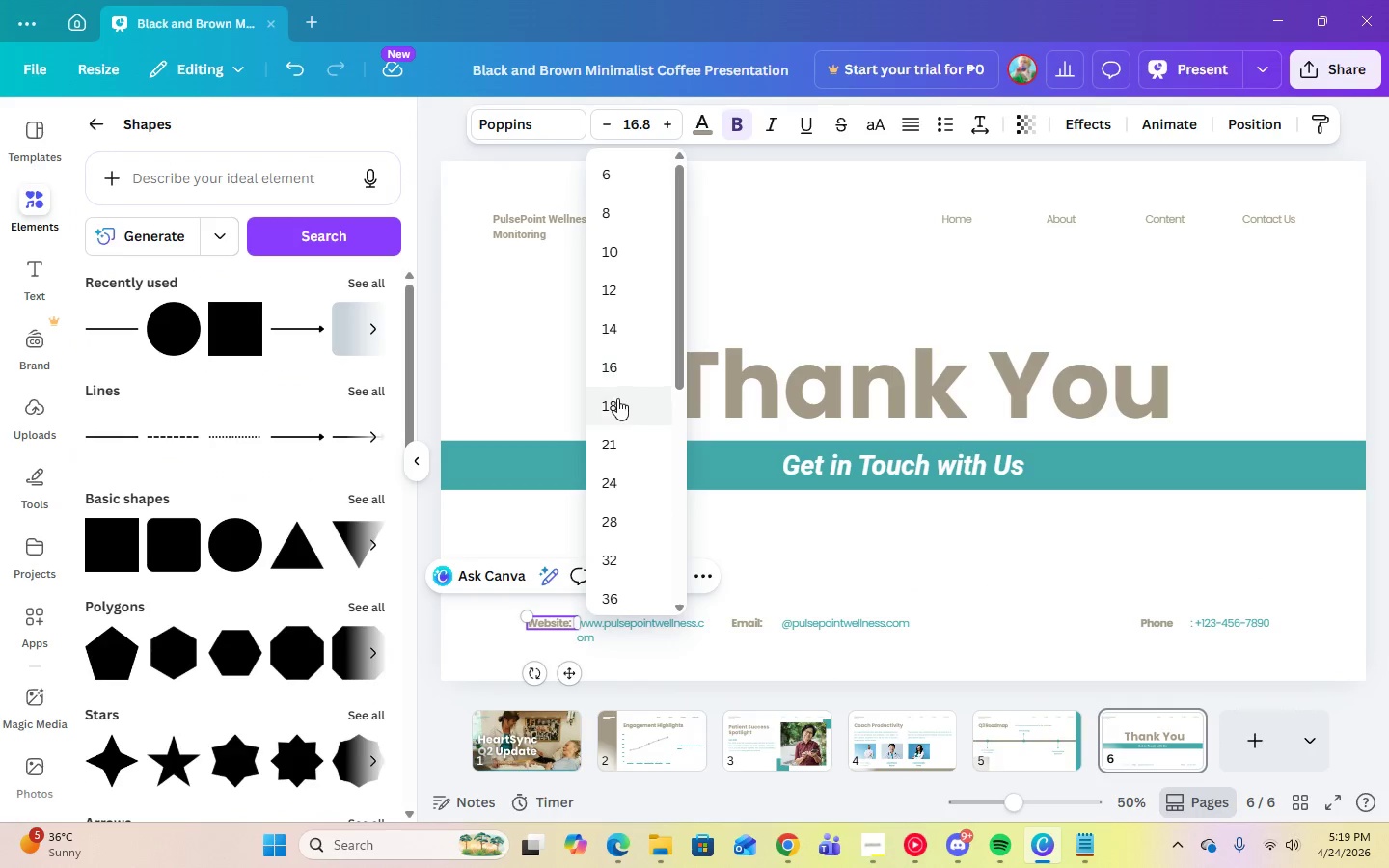 
left_click([628, 441])
 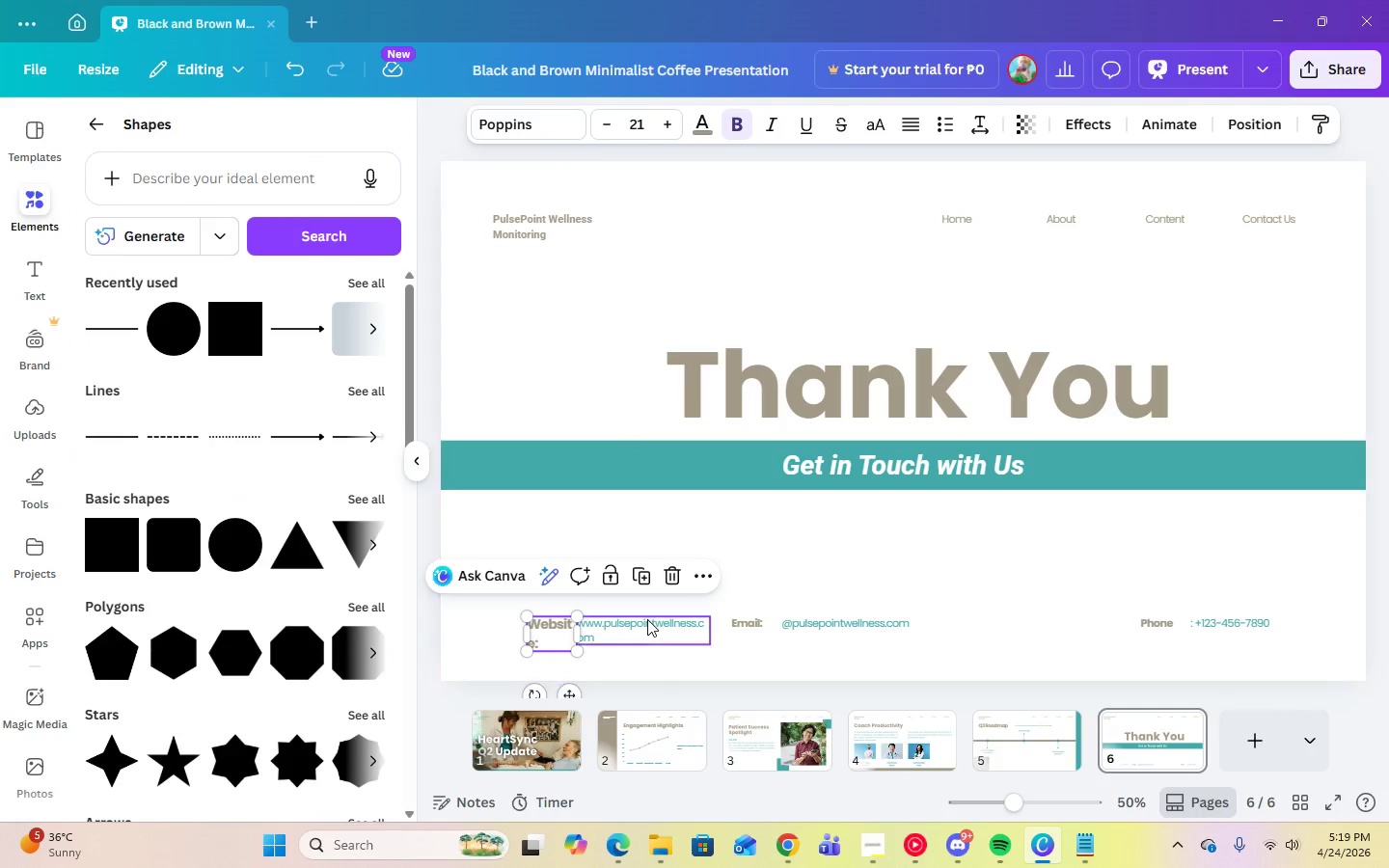 
left_click([647, 622])
 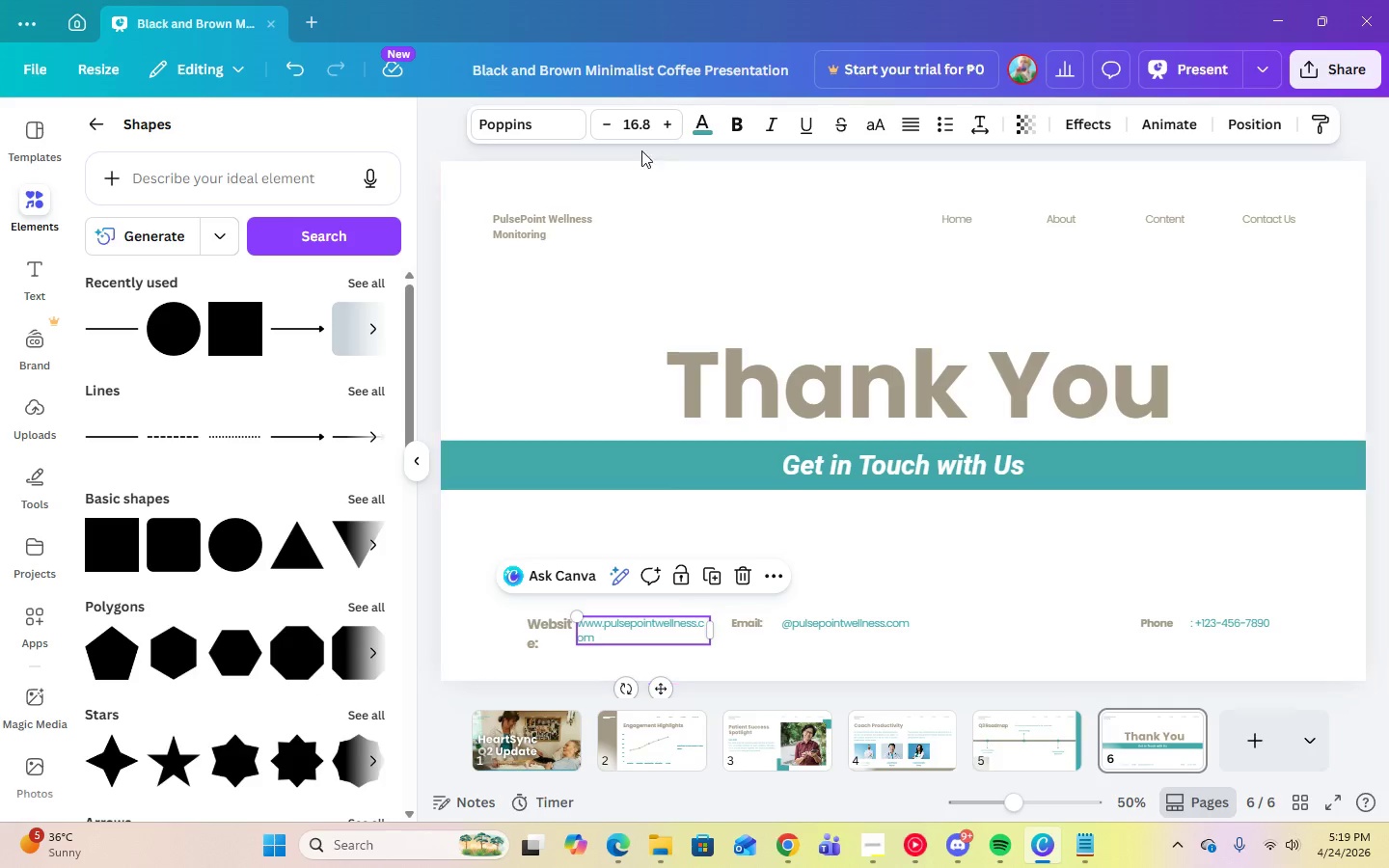 
left_click([640, 119])
 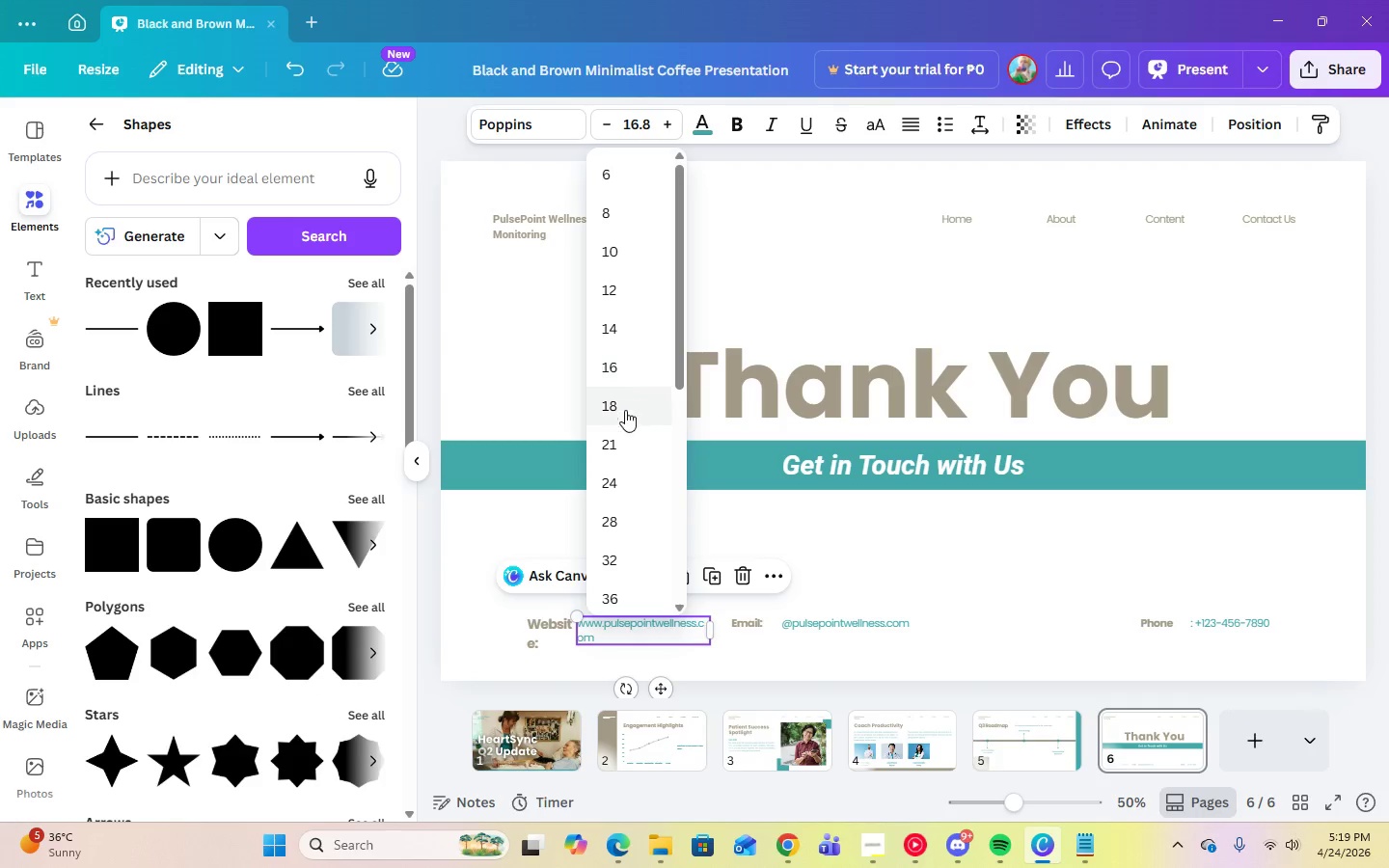 
left_click([624, 436])
 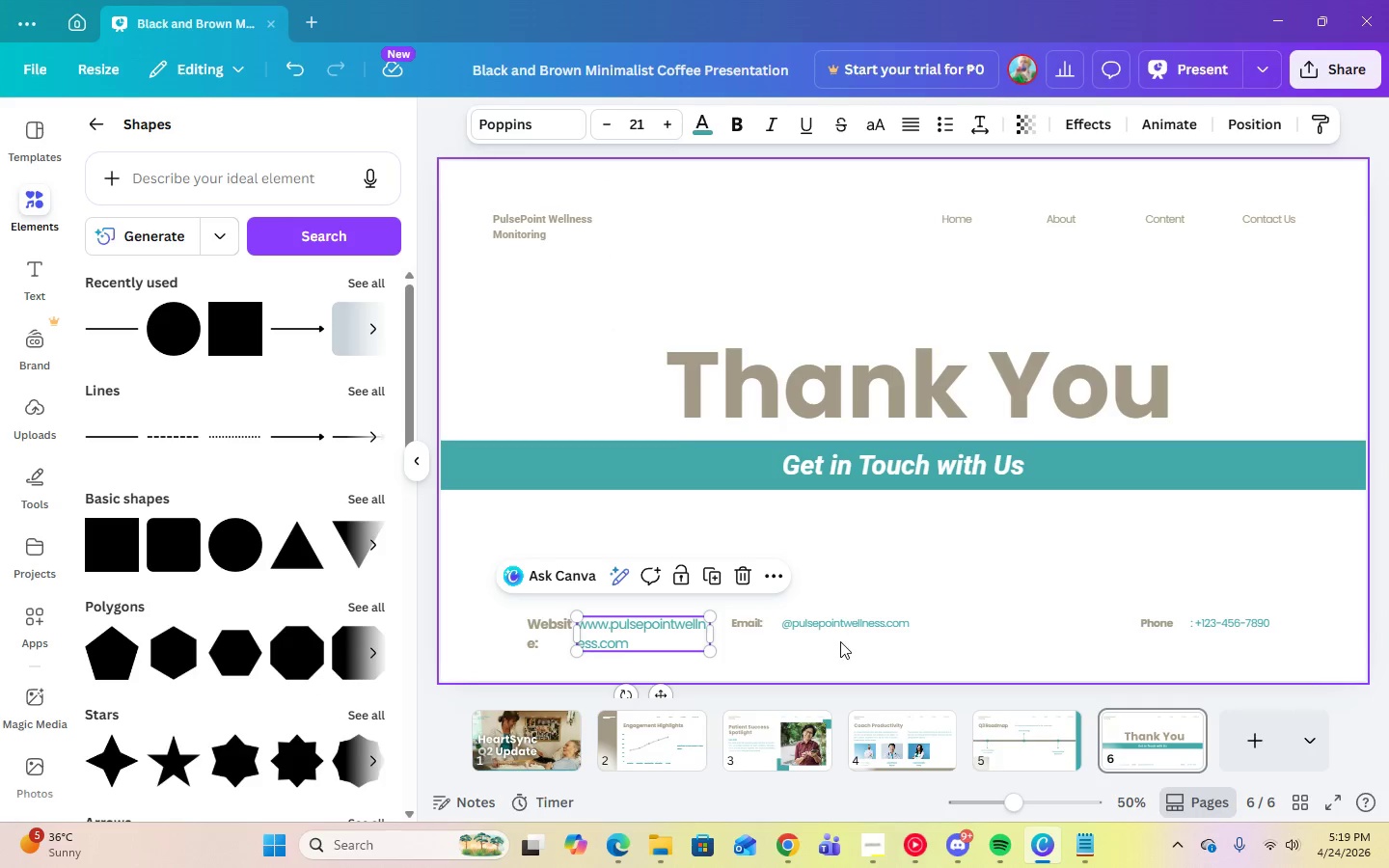 
left_click([840, 641])
 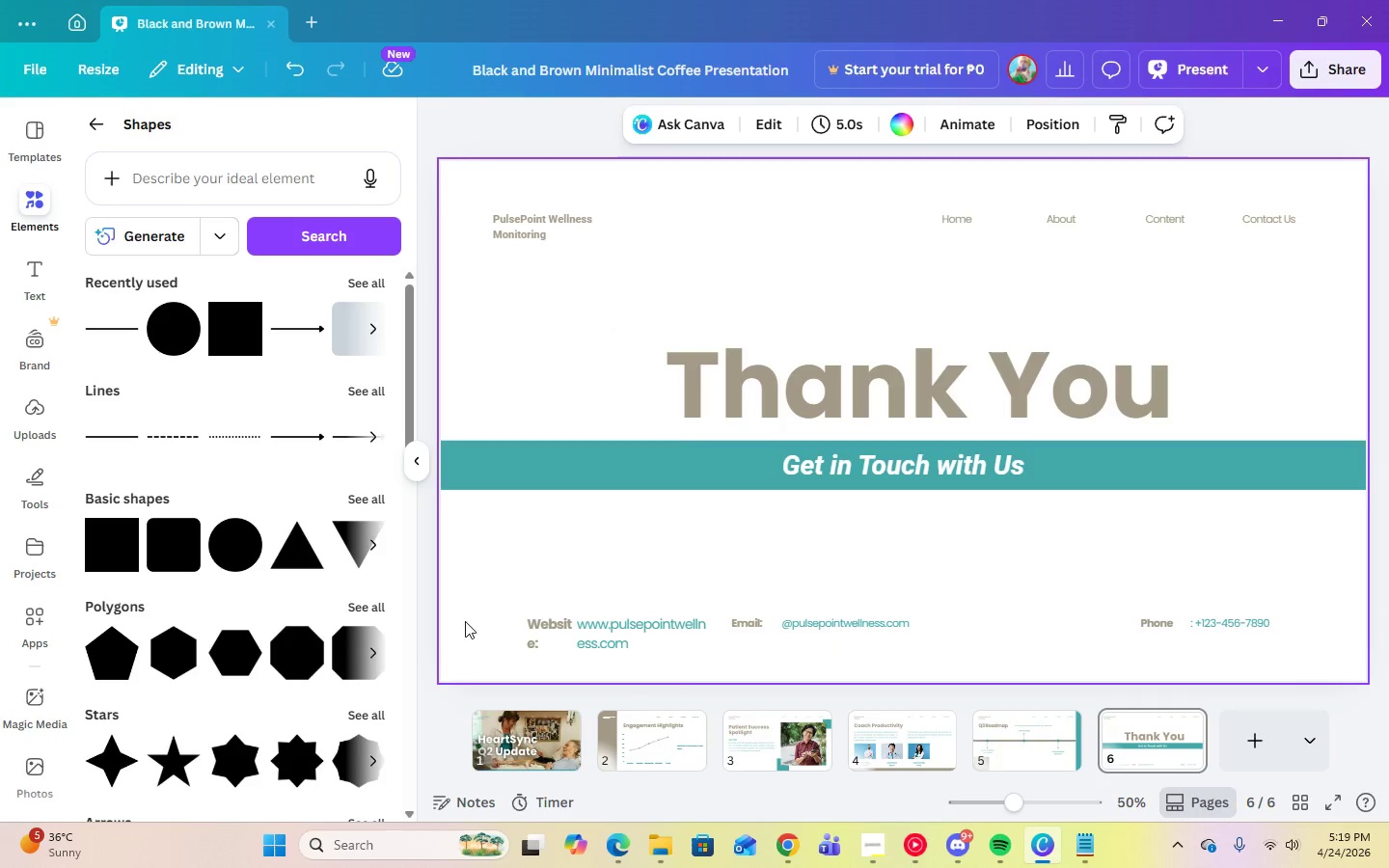 
left_click([537, 626])
 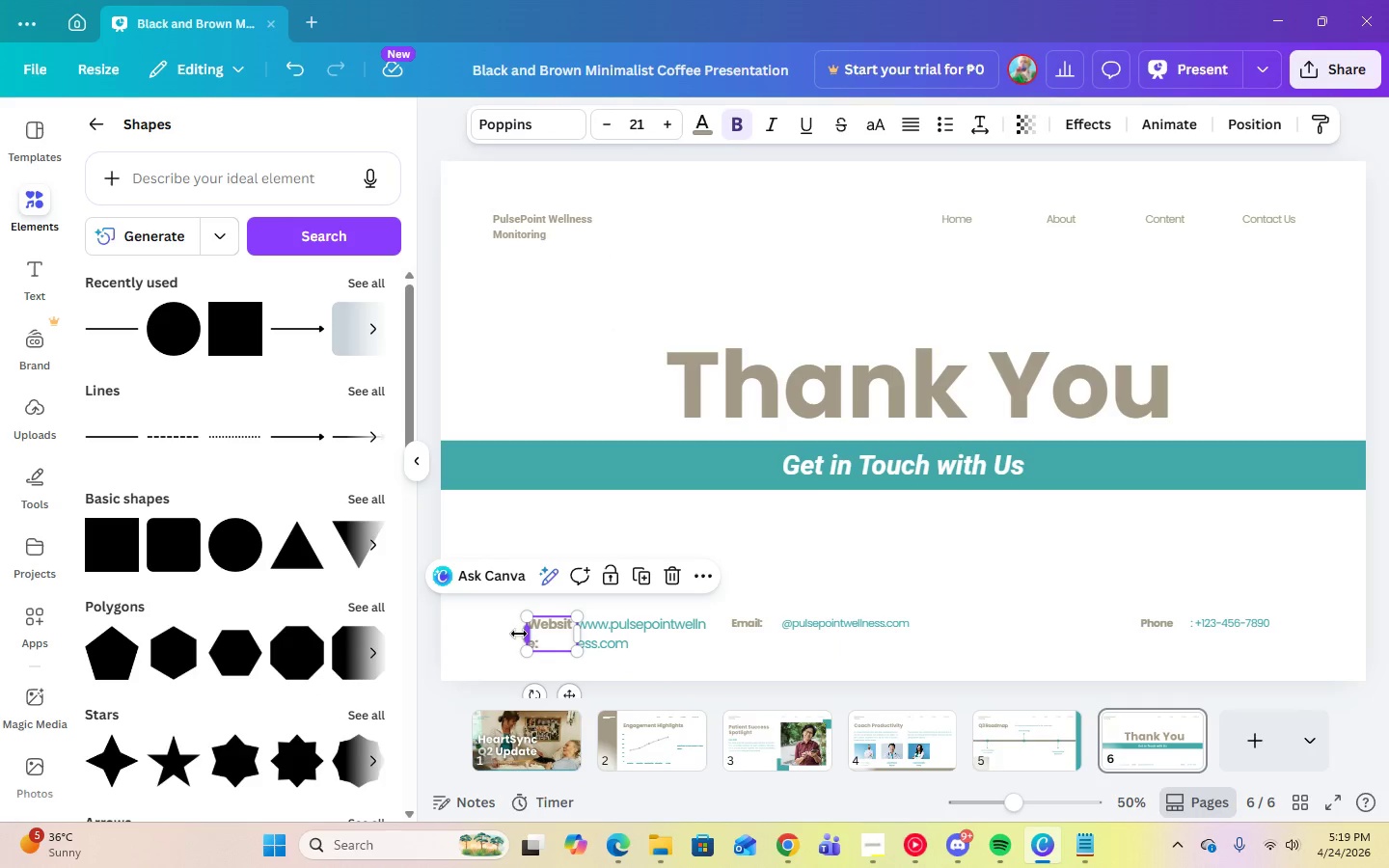 
left_click_drag(start_coordinate=[521, 634], to_coordinate=[504, 634])
 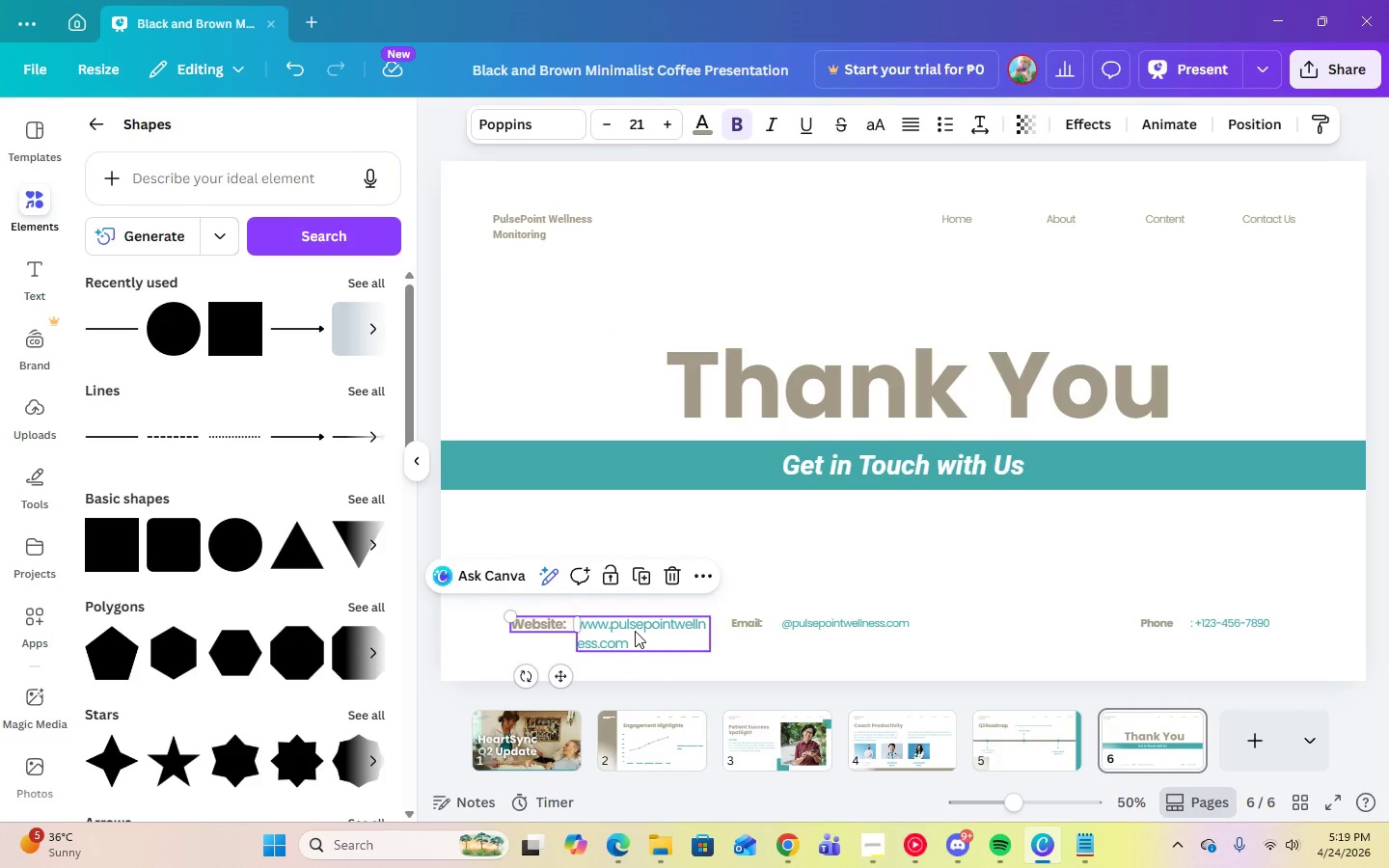 
left_click([635, 631])
 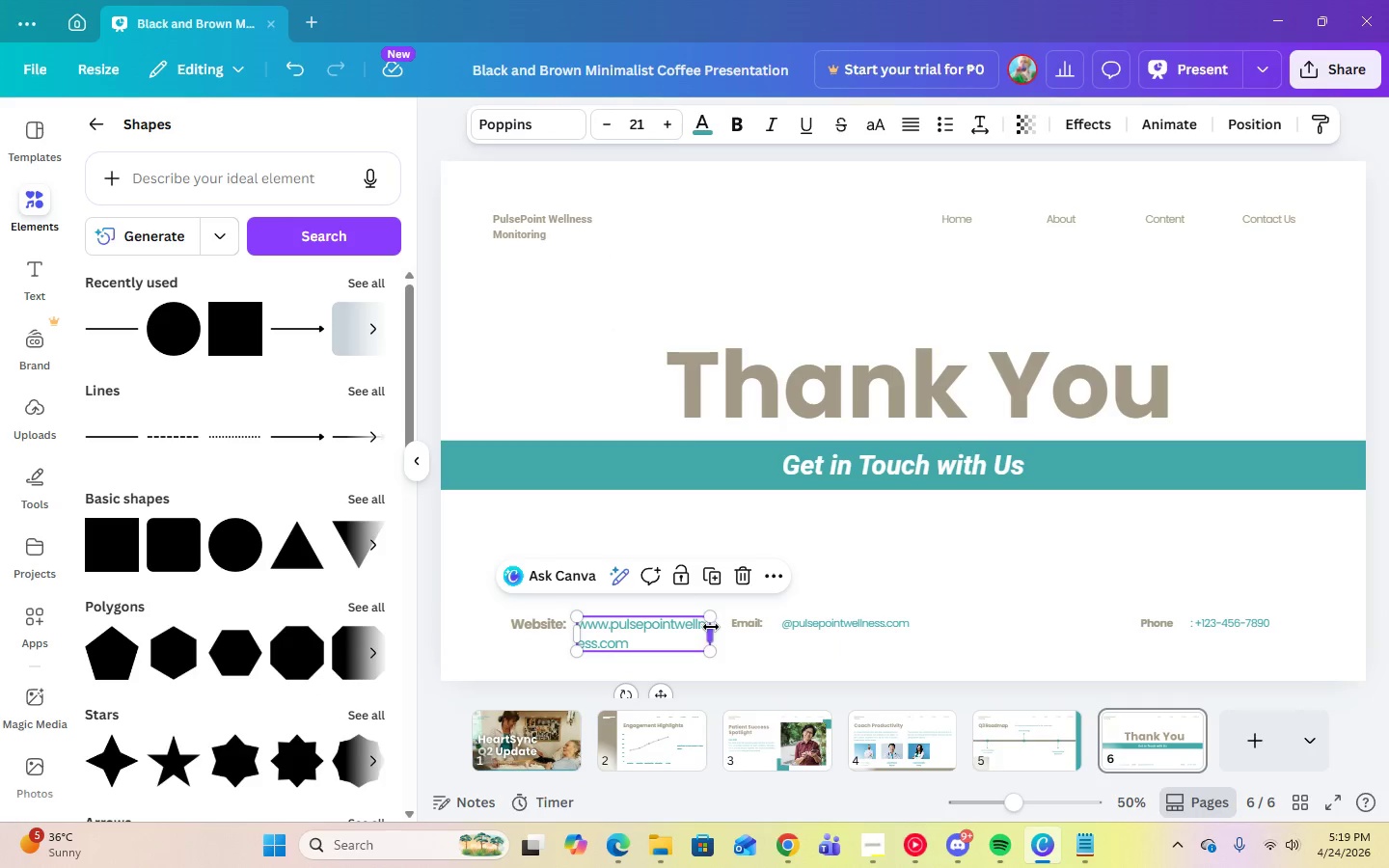 
left_click_drag(start_coordinate=[711, 628], to_coordinate=[771, 628])
 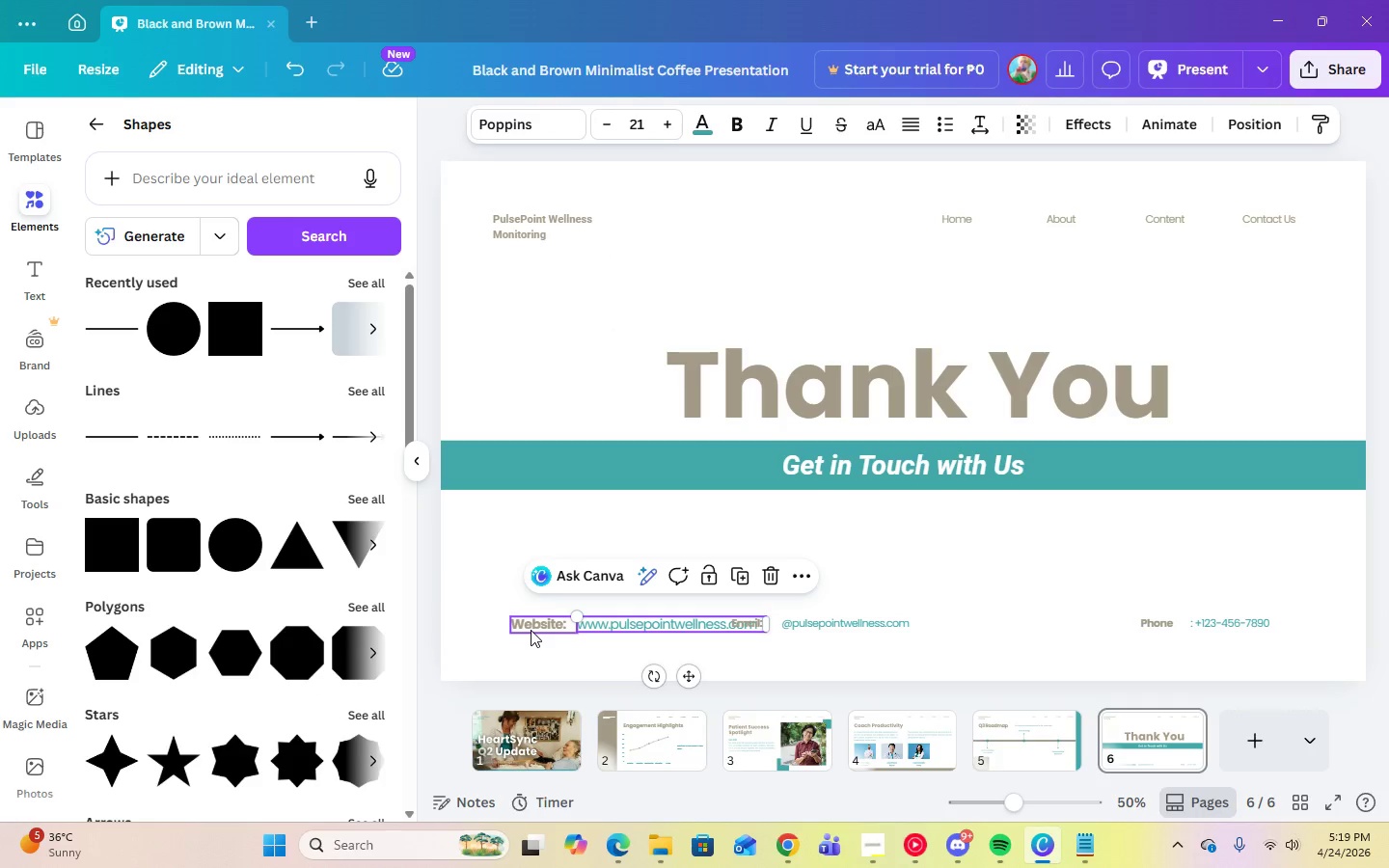 
left_click([531, 629])
 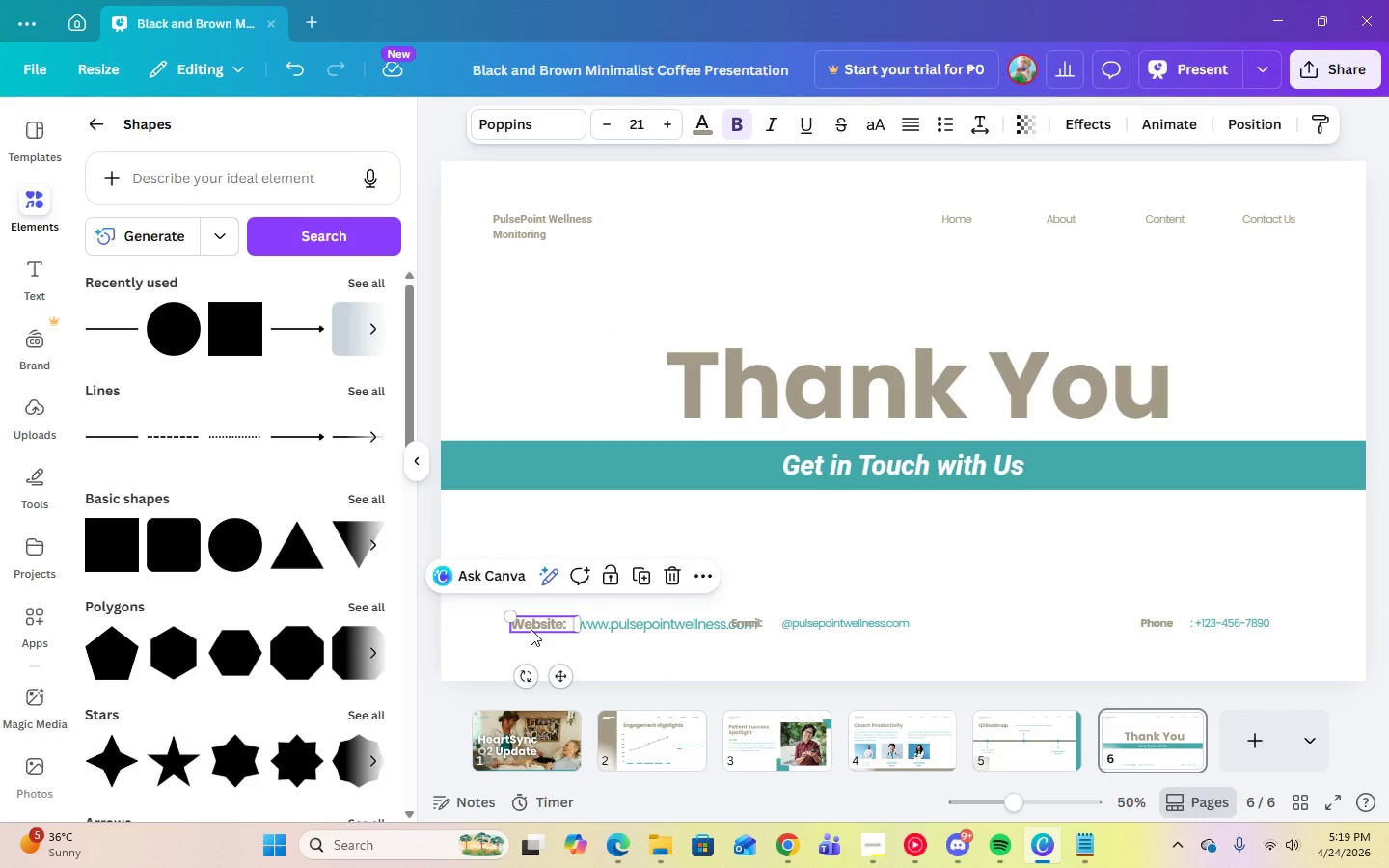 
hold_key(key=ShiftLeft, duration=1.03)
left_click([634, 618])
 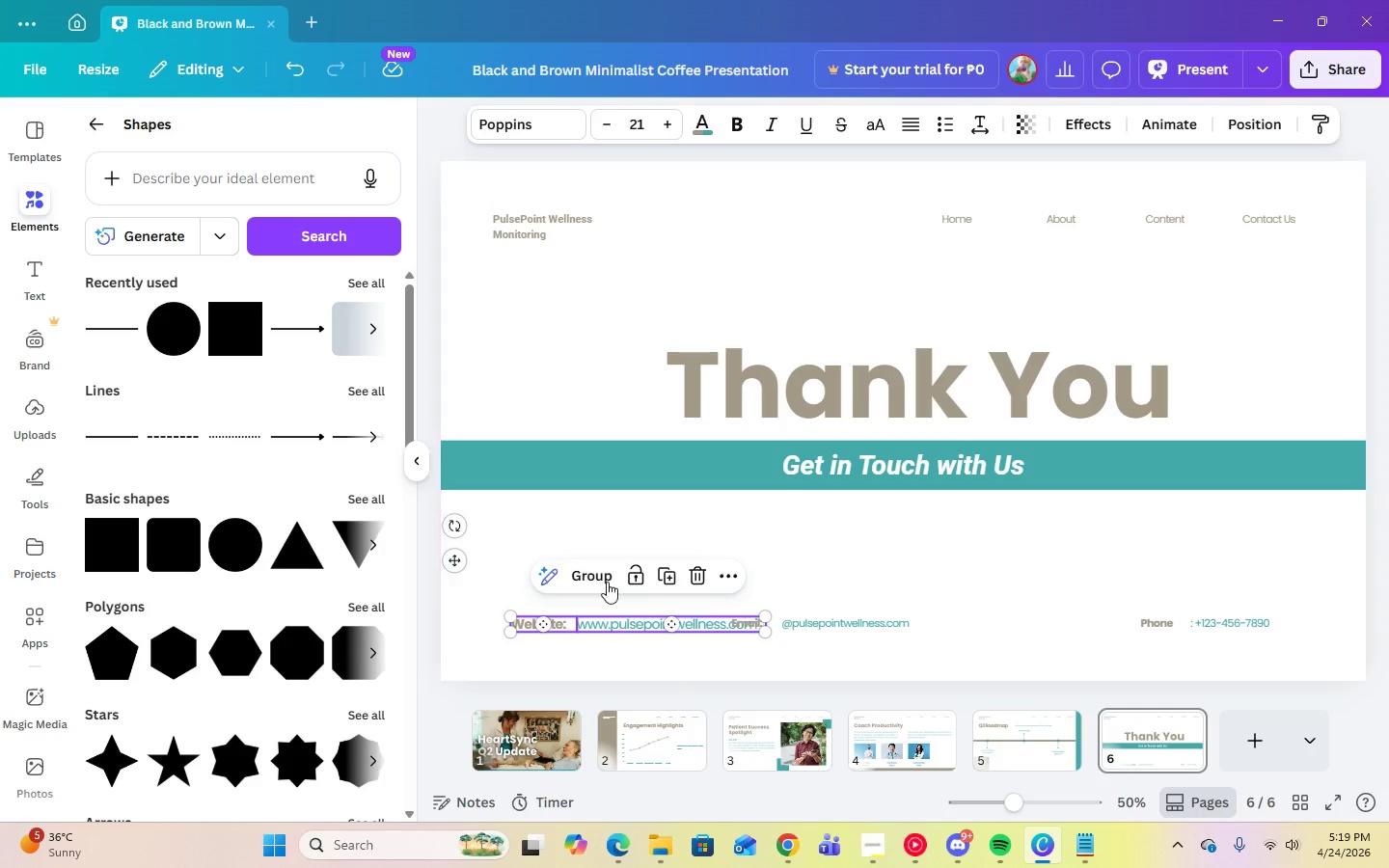 
left_click([599, 574])
 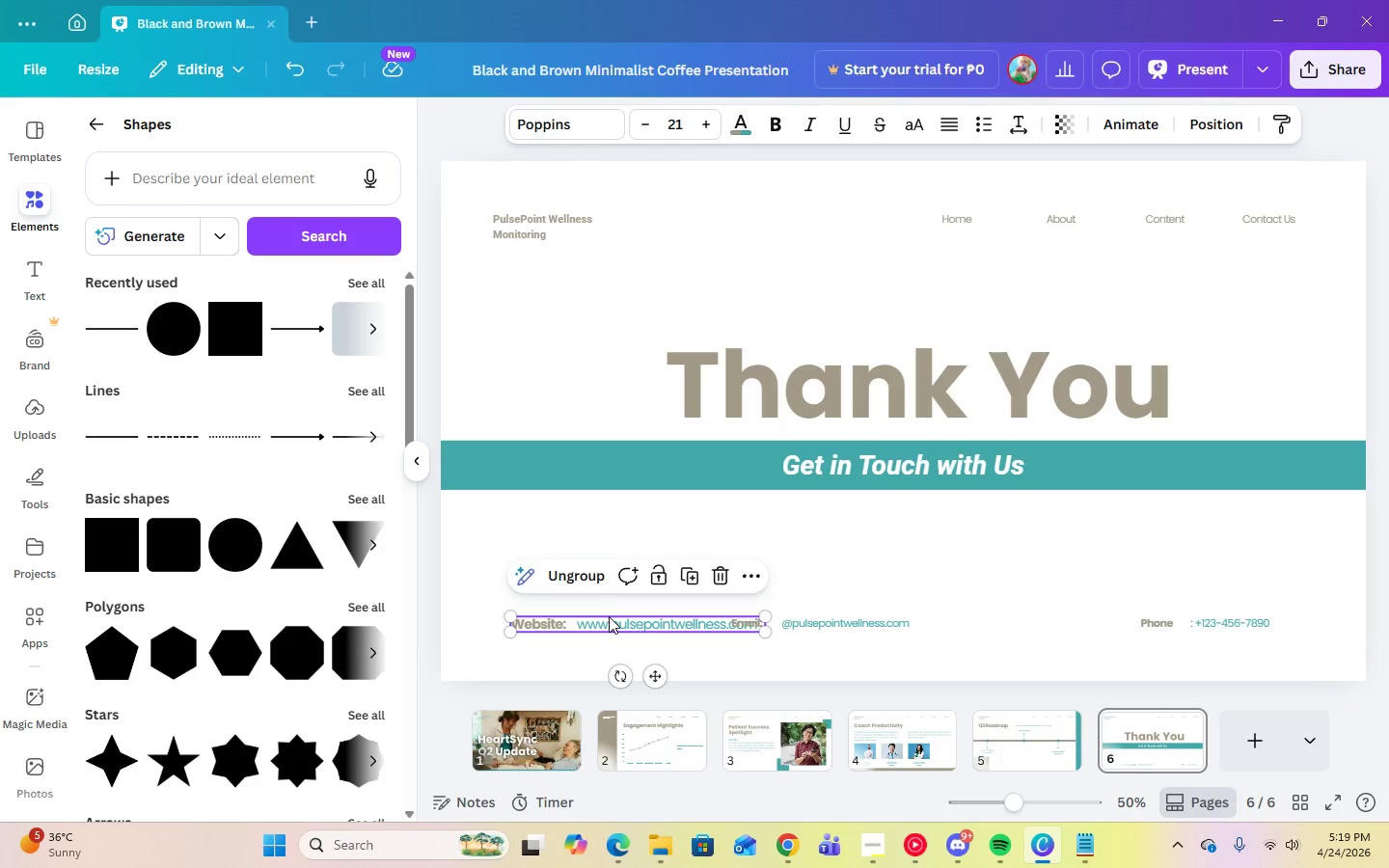 
left_click_drag(start_coordinate=[609, 617], to_coordinate=[602, 548])
 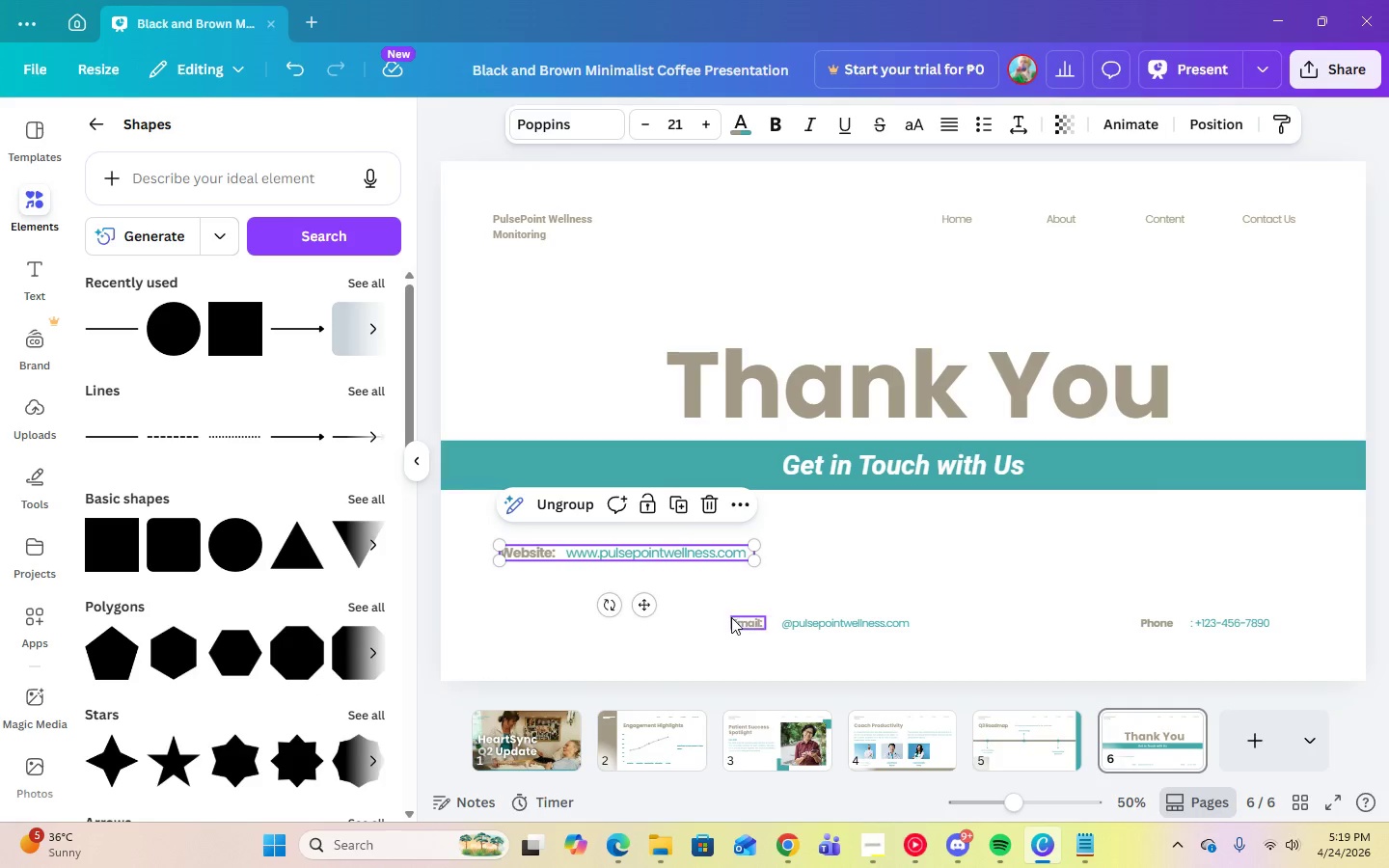 
left_click([738, 620])
 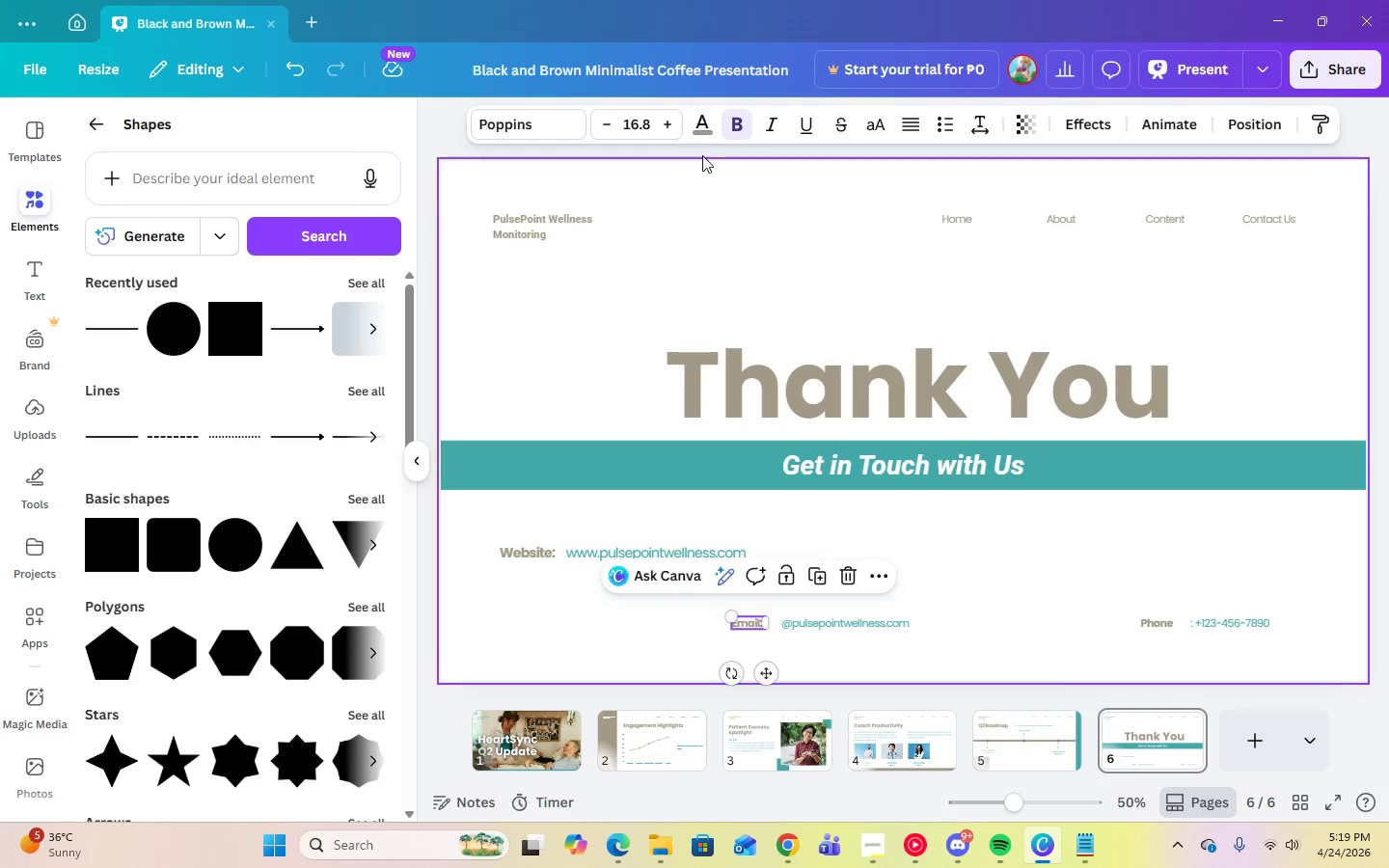 
mouse_move([633, 143])
 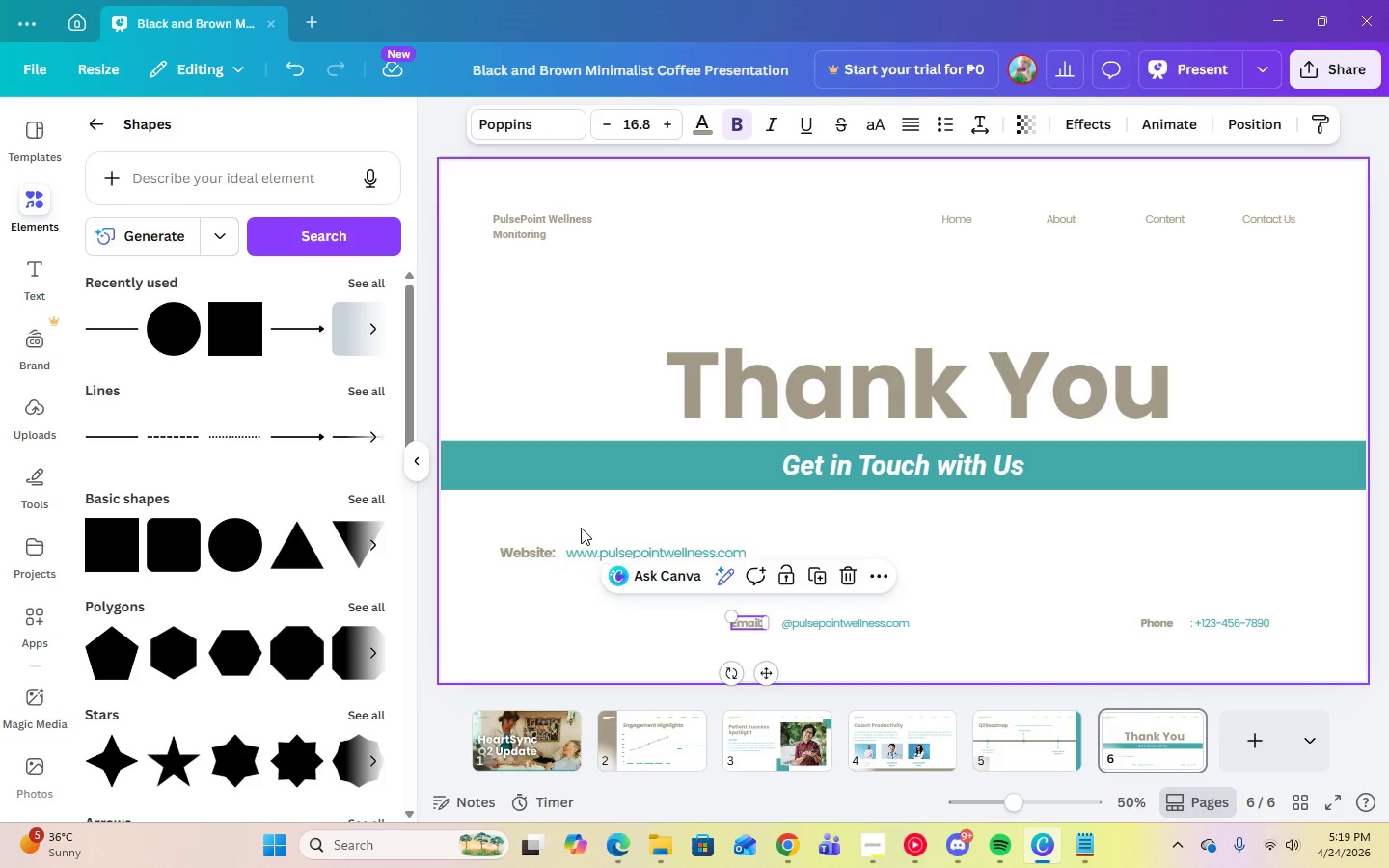 
left_click([581, 545])
 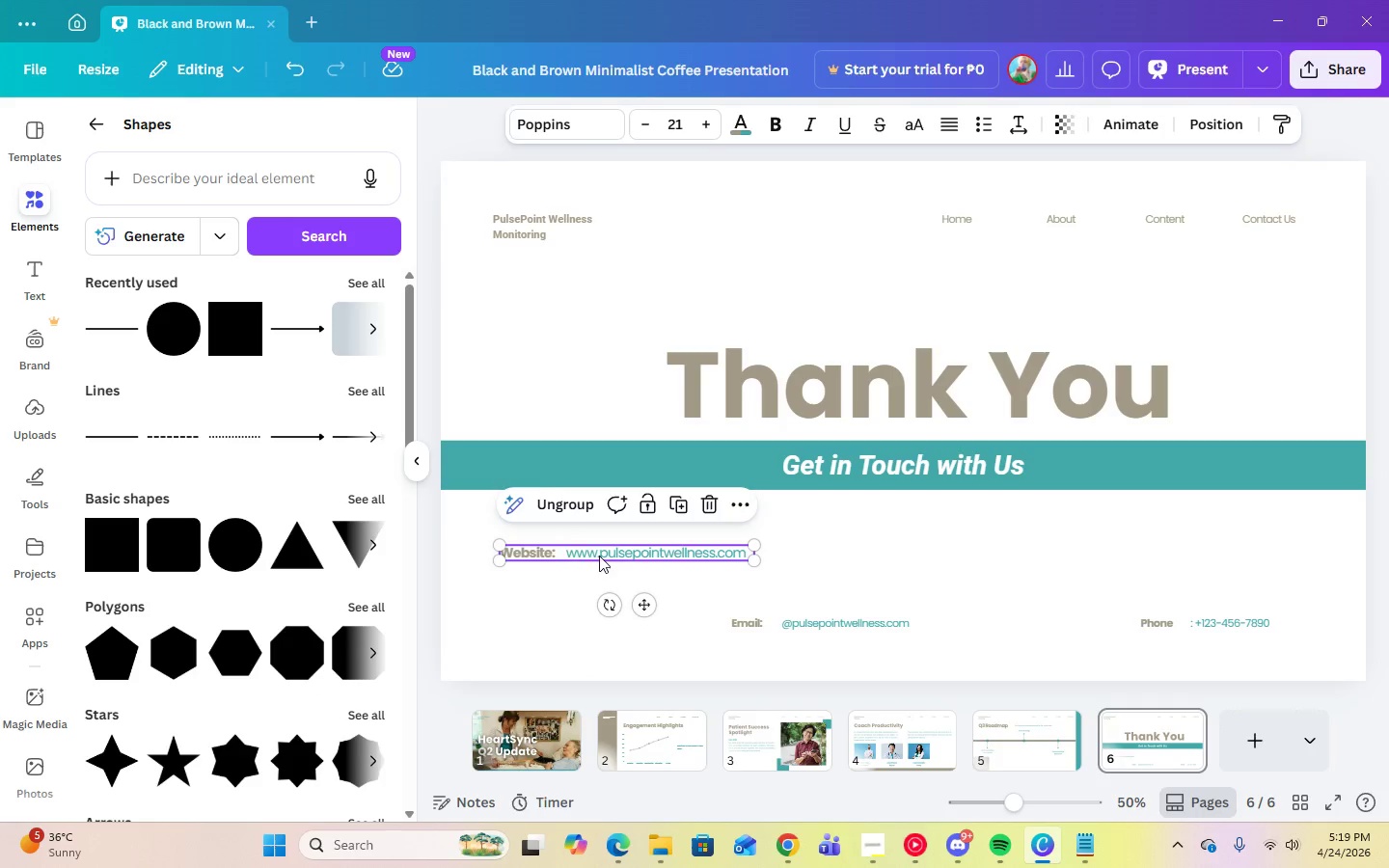 
left_click([598, 552])
 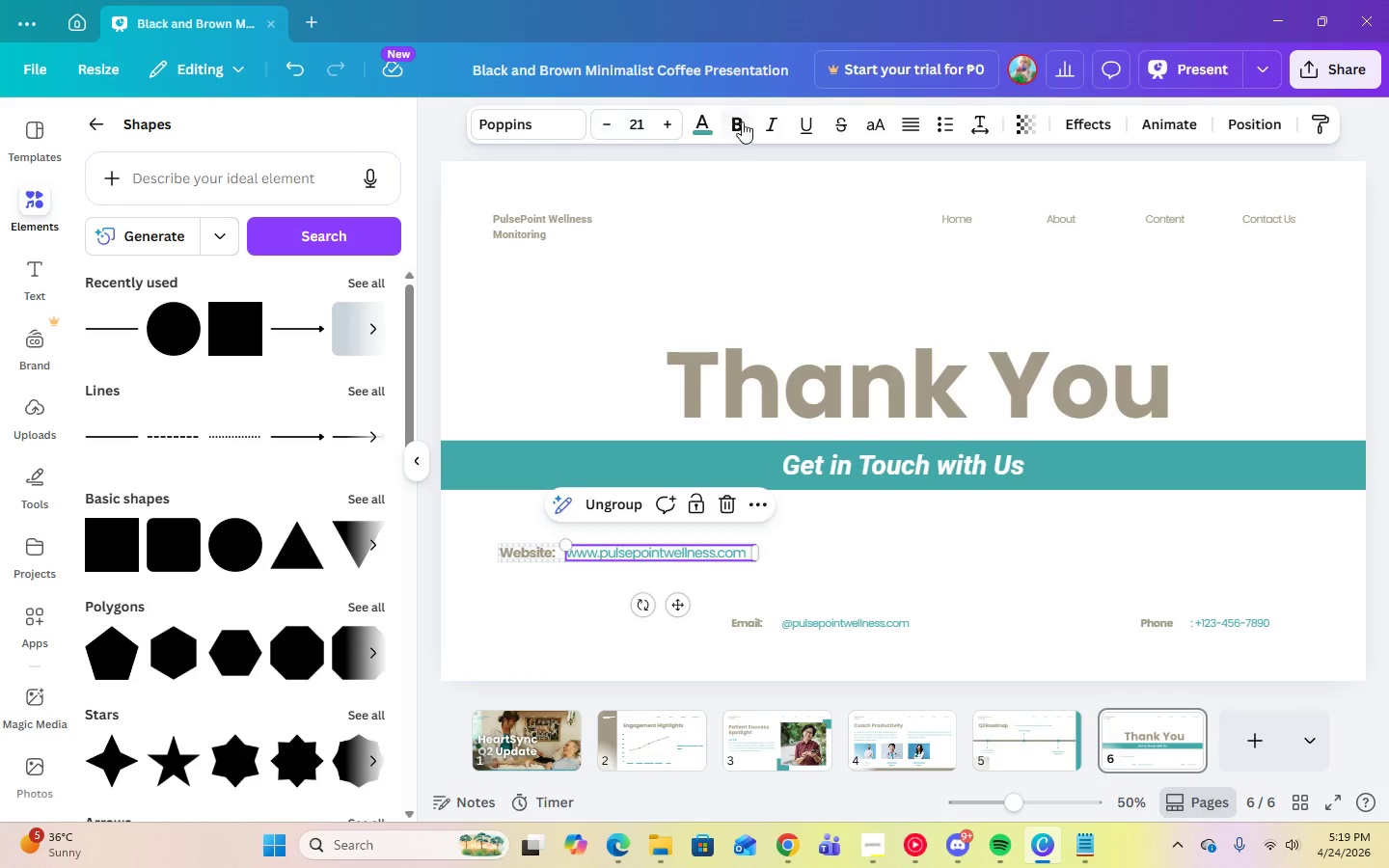 
left_click([554, 125])
 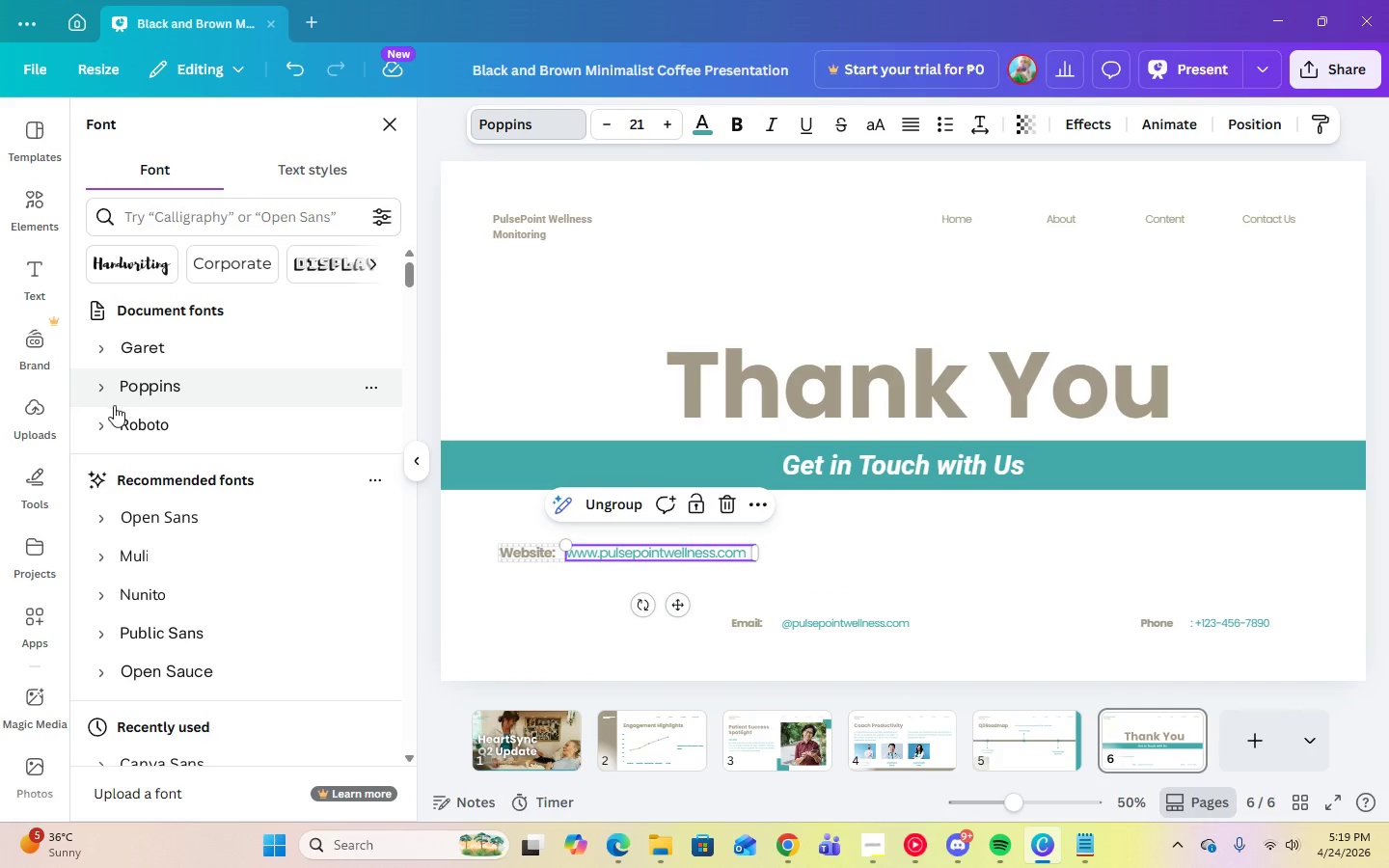 
left_click([104, 419])
 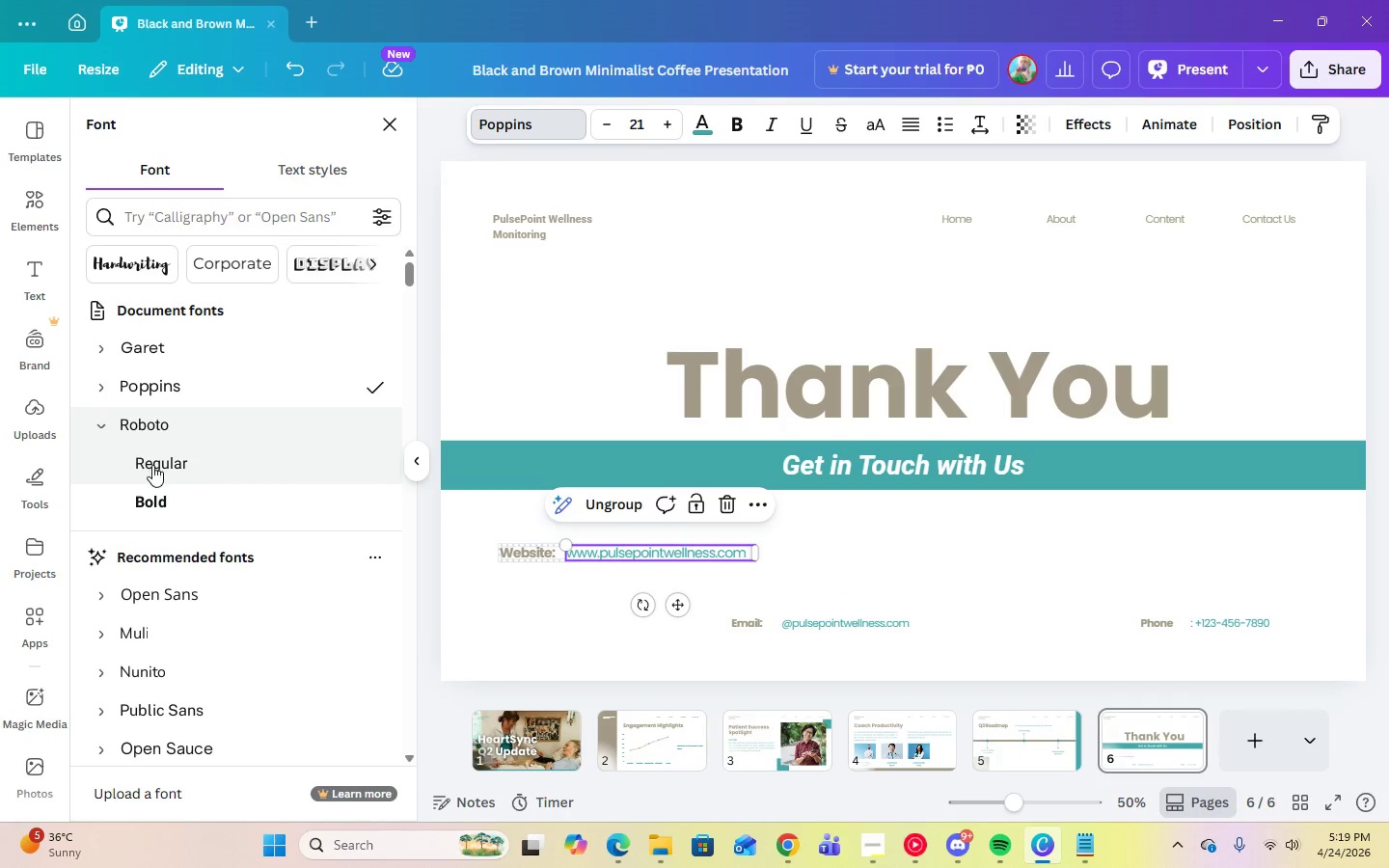 
left_click([152, 465])
 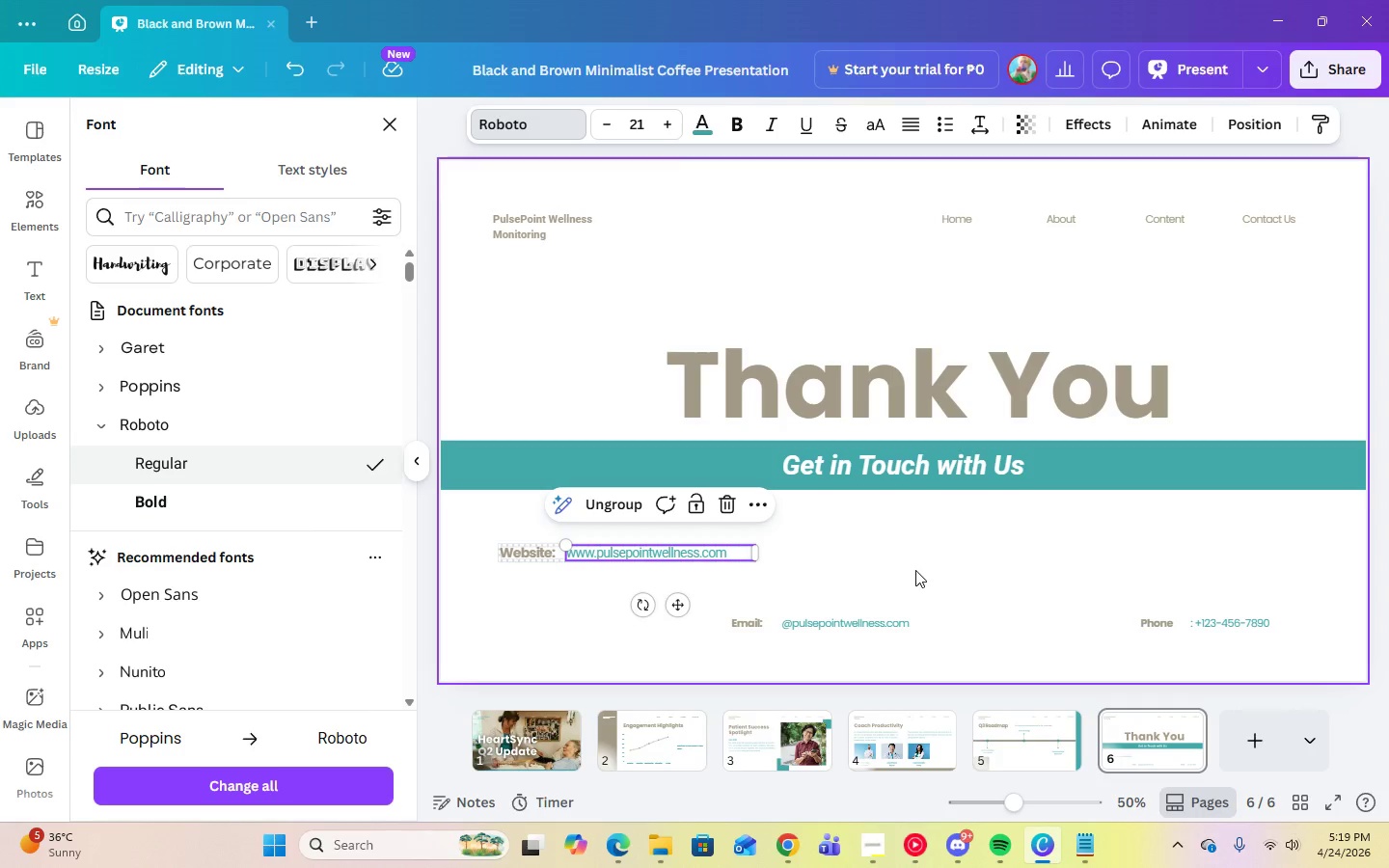 
wait(6.8)
 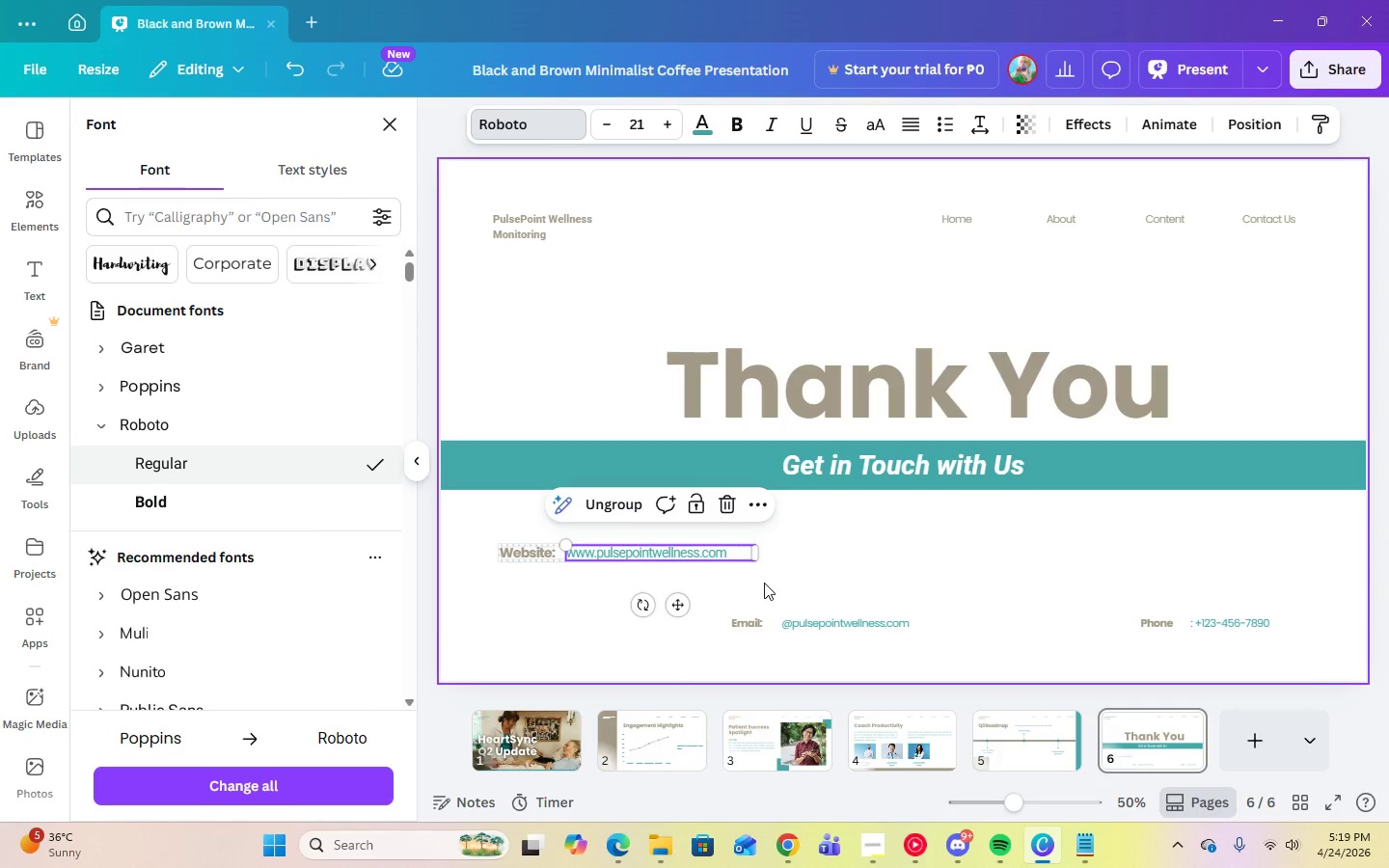 
left_click([1077, 194])
 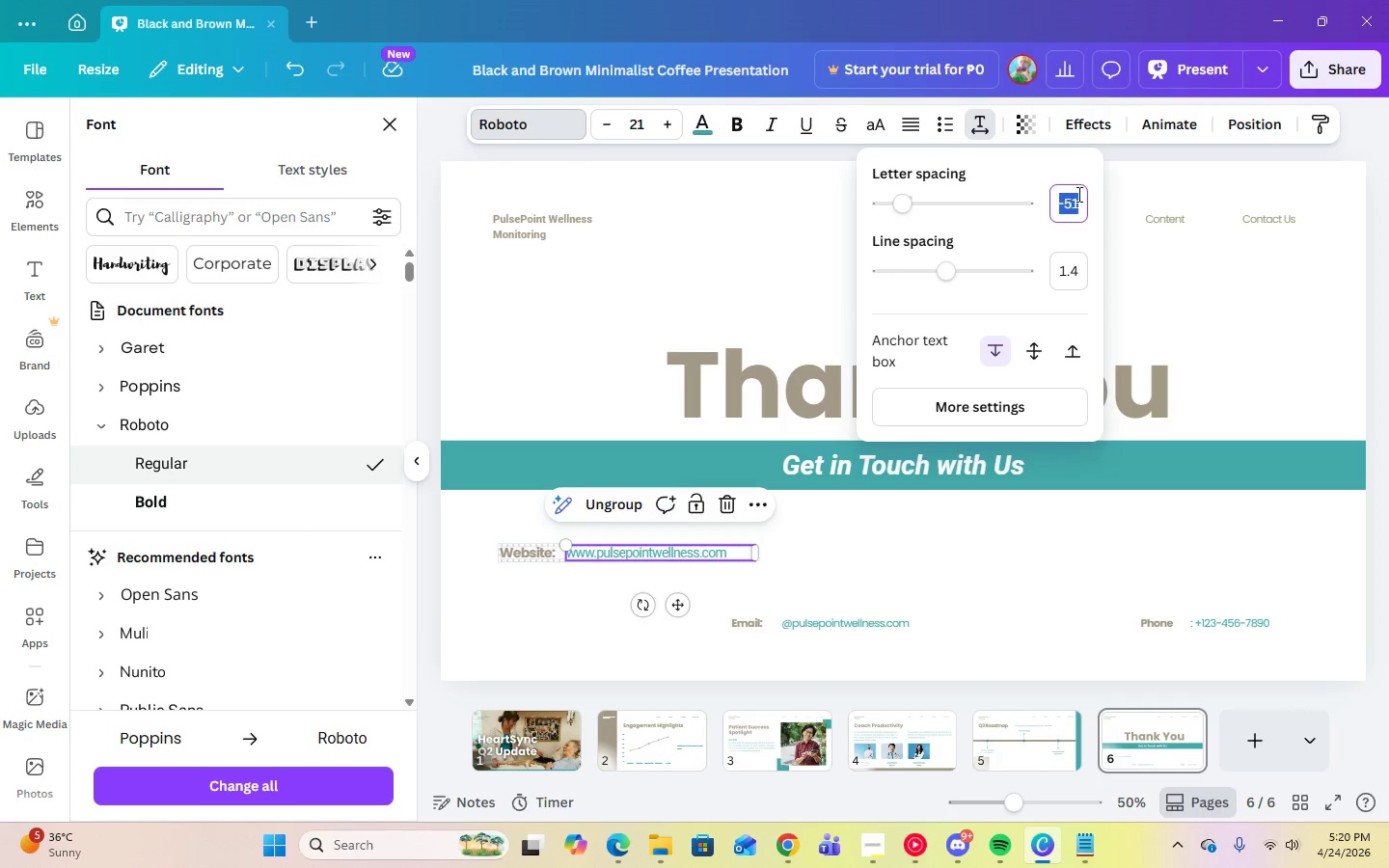 
key(Numpad0)
 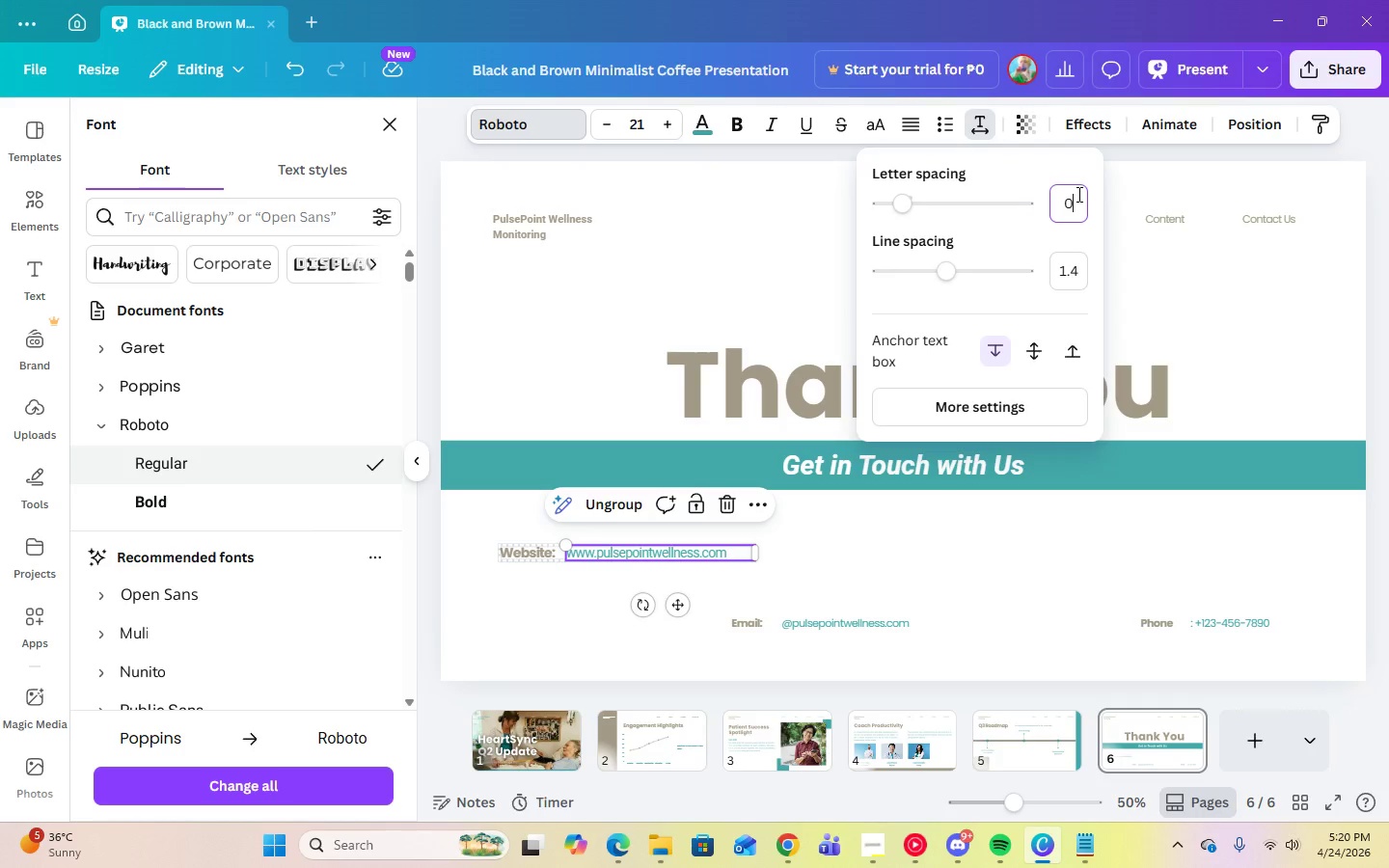 
key(Enter)
 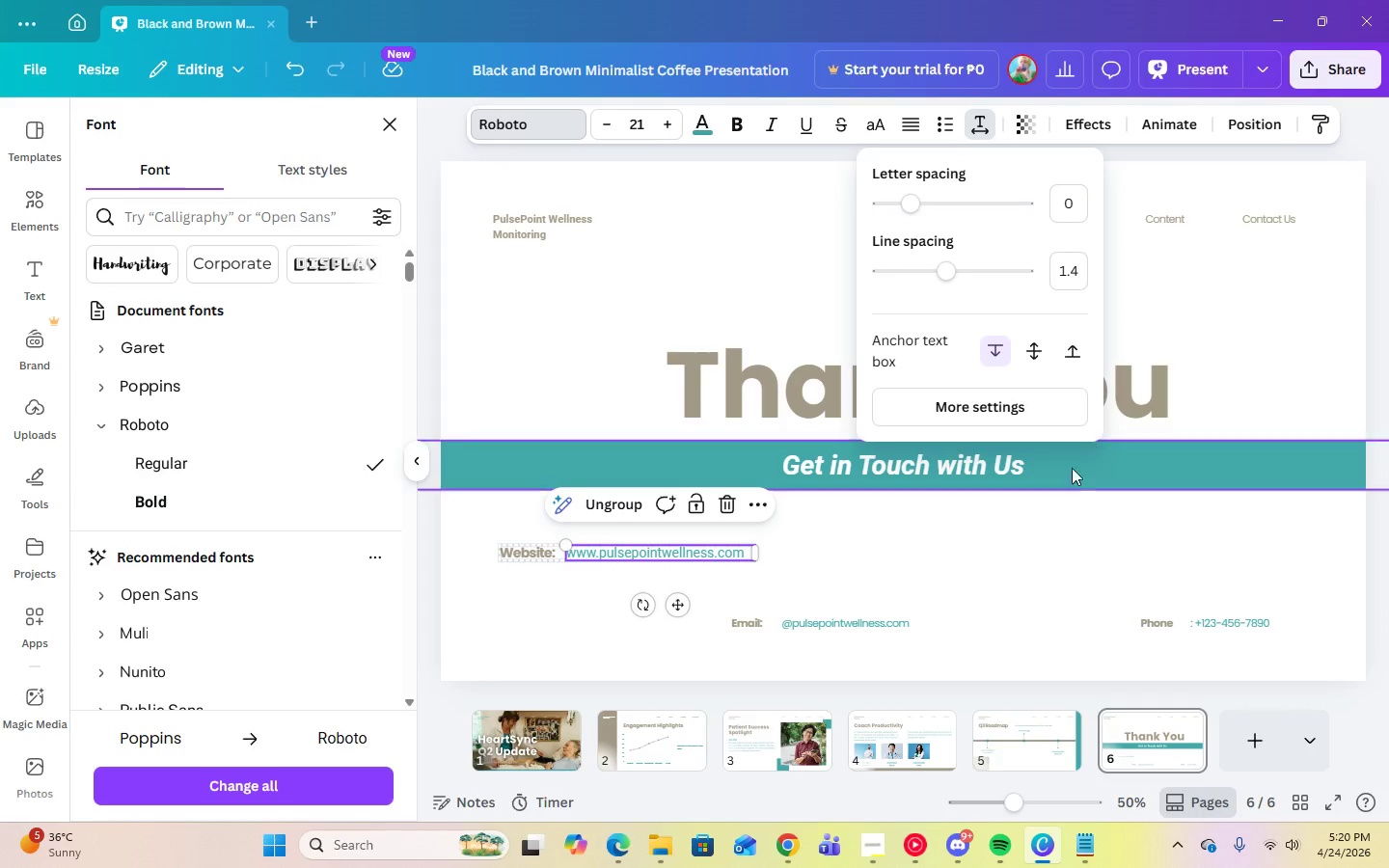 
left_click([1024, 529])
 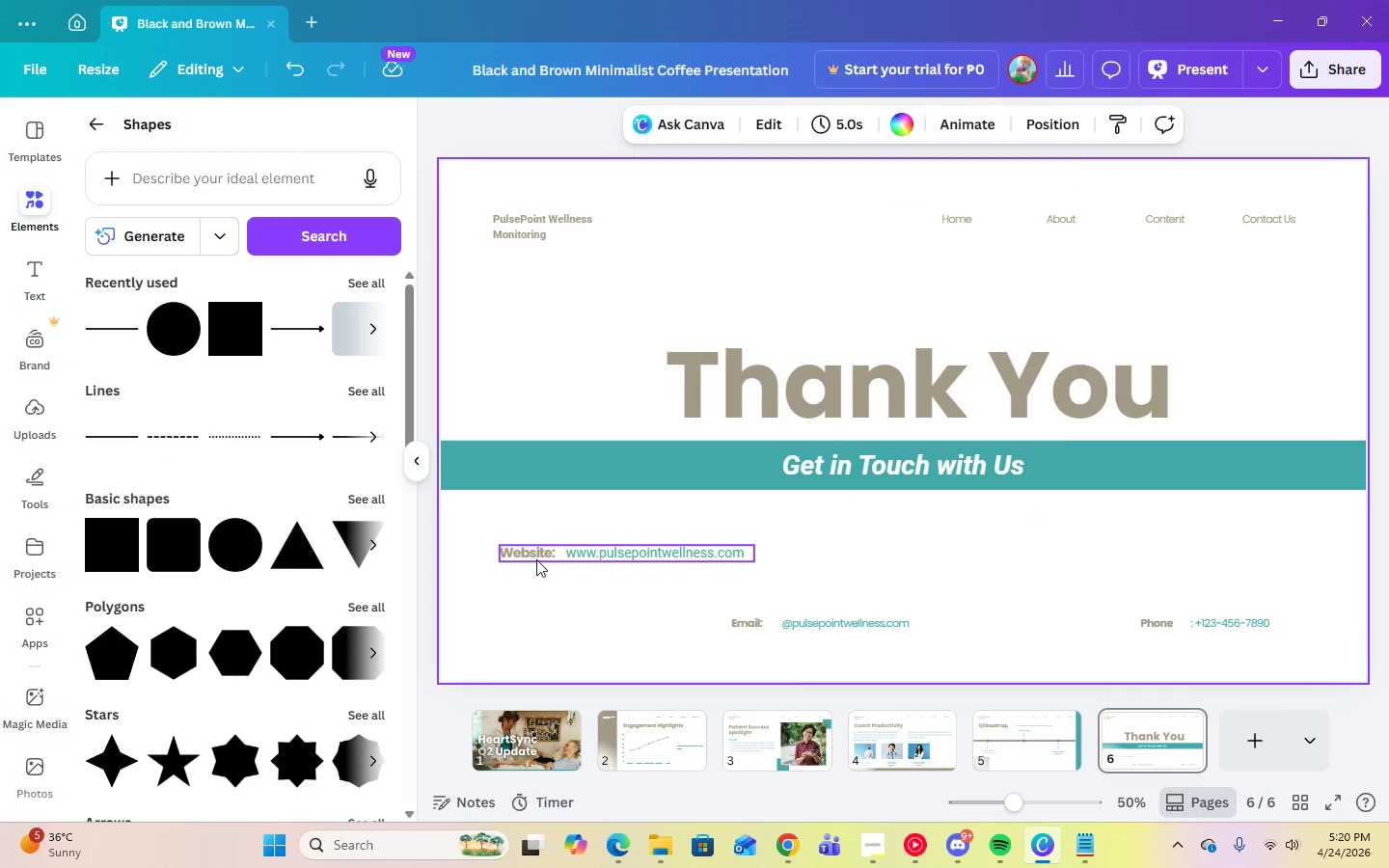 
left_click([536, 555])
 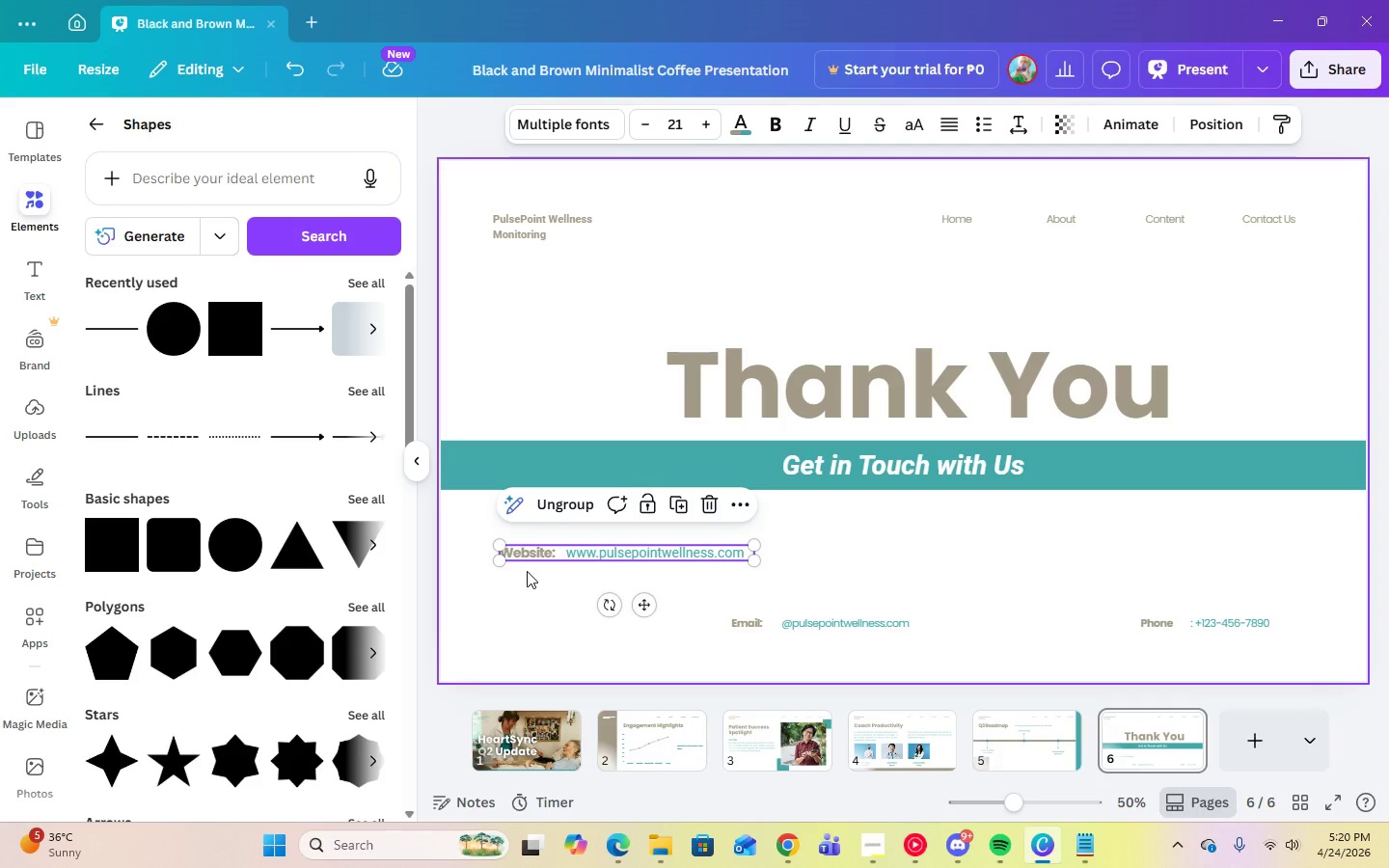 
left_click([529, 556])
 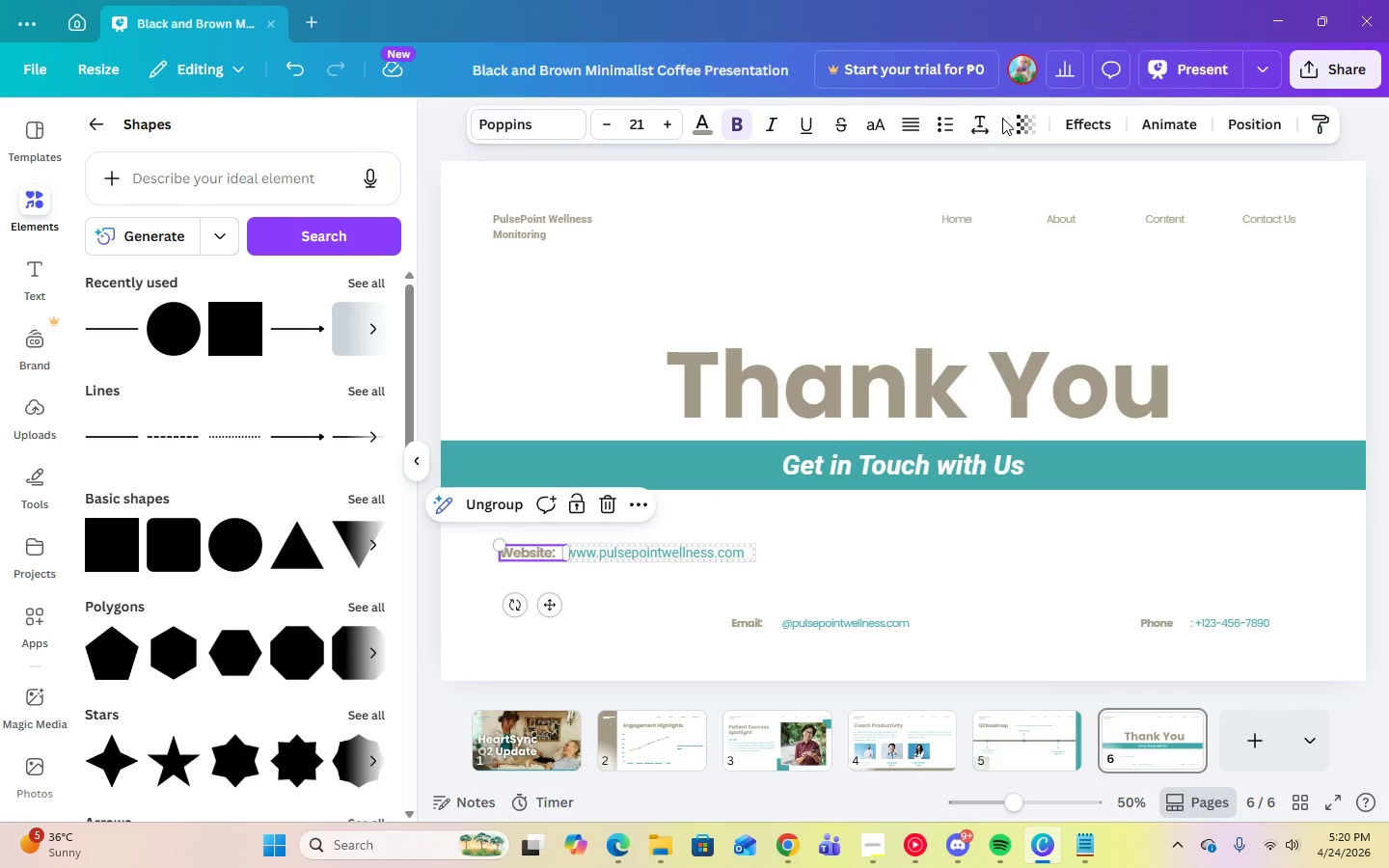 
left_click([988, 120])
 